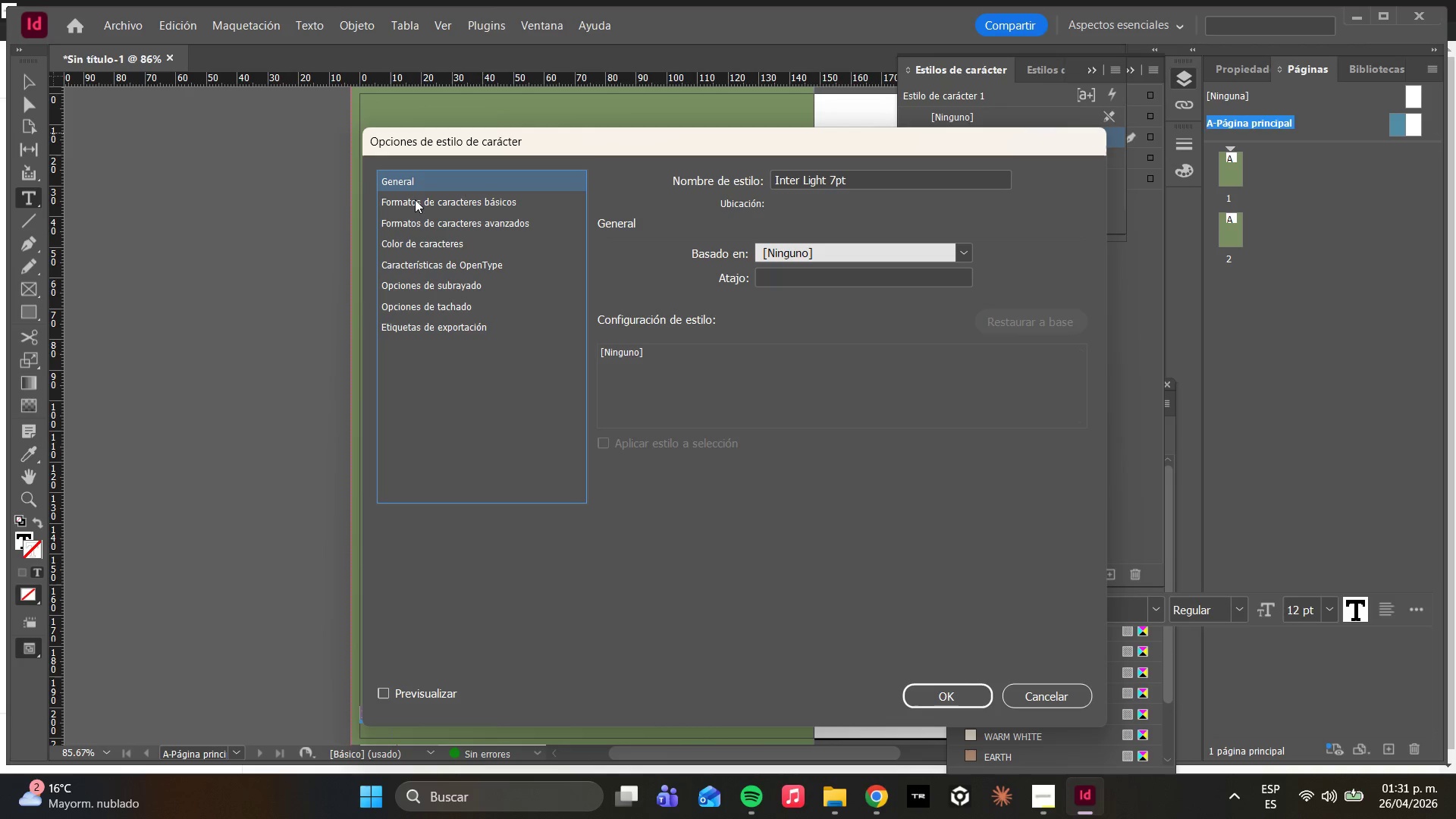 
left_click([419, 203])
 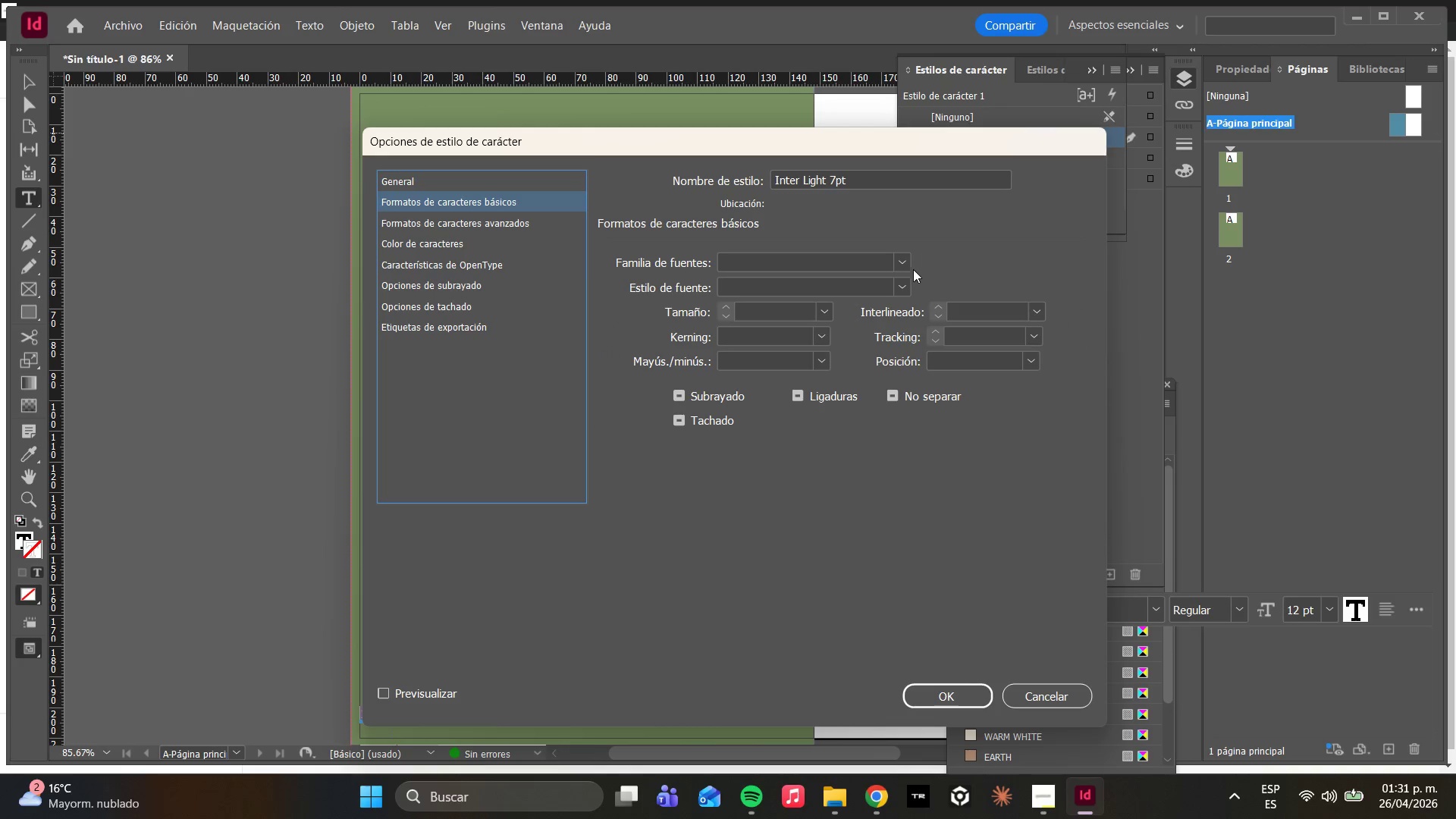 
double_click([899, 265])
 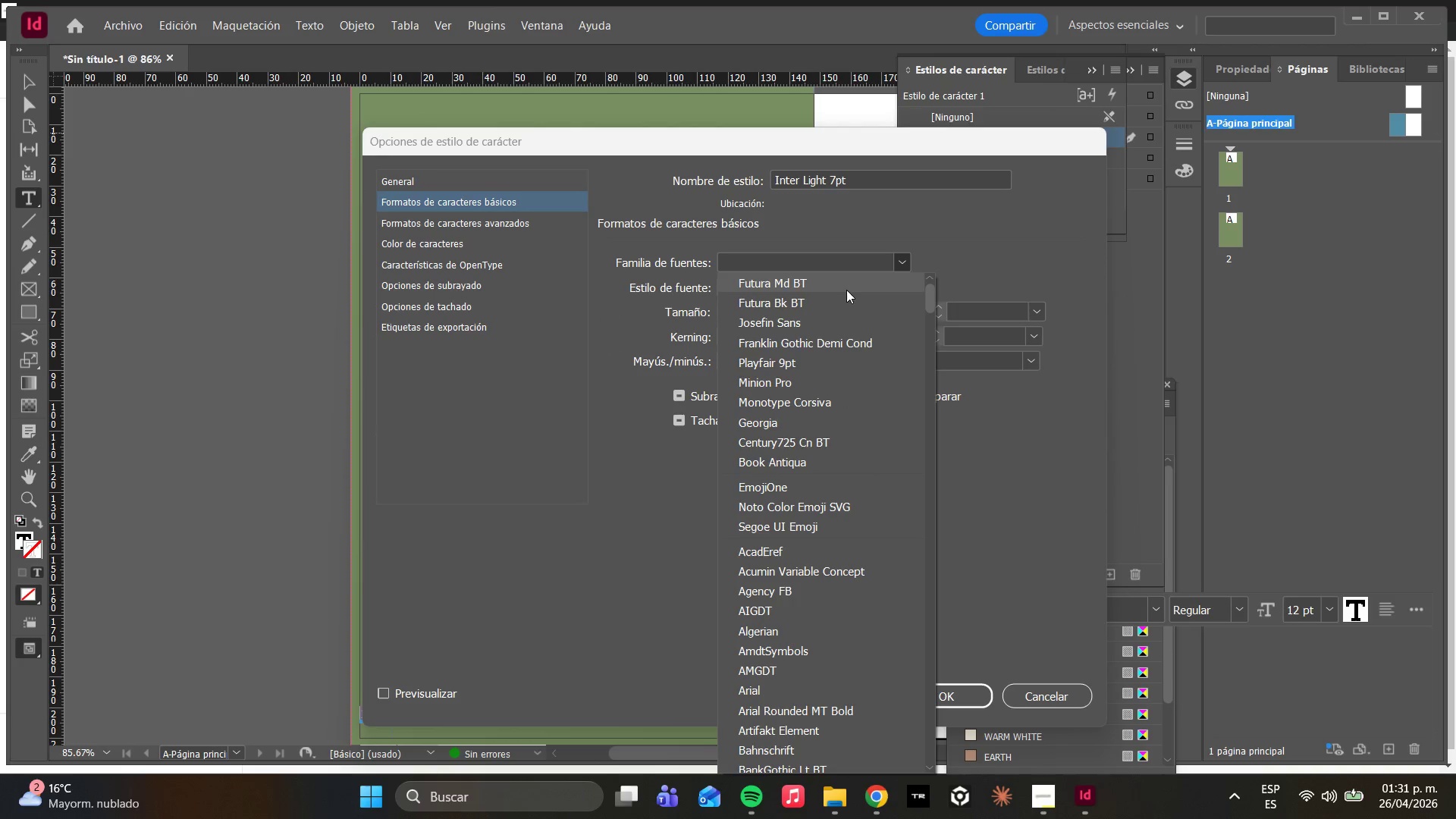 
type(inter)
 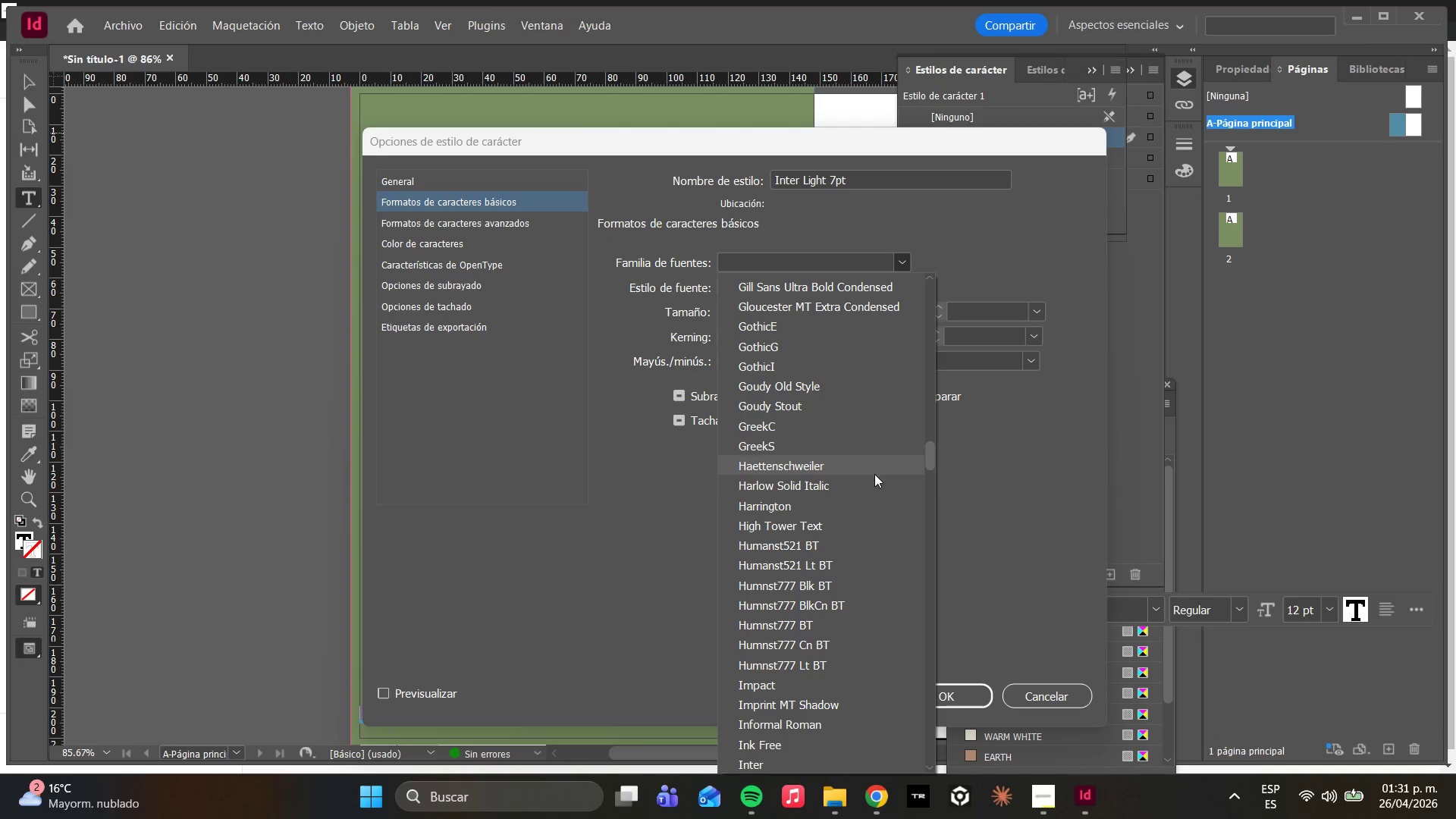 
scroll: coordinate [845, 592], scroll_direction: down, amount: 5.0
 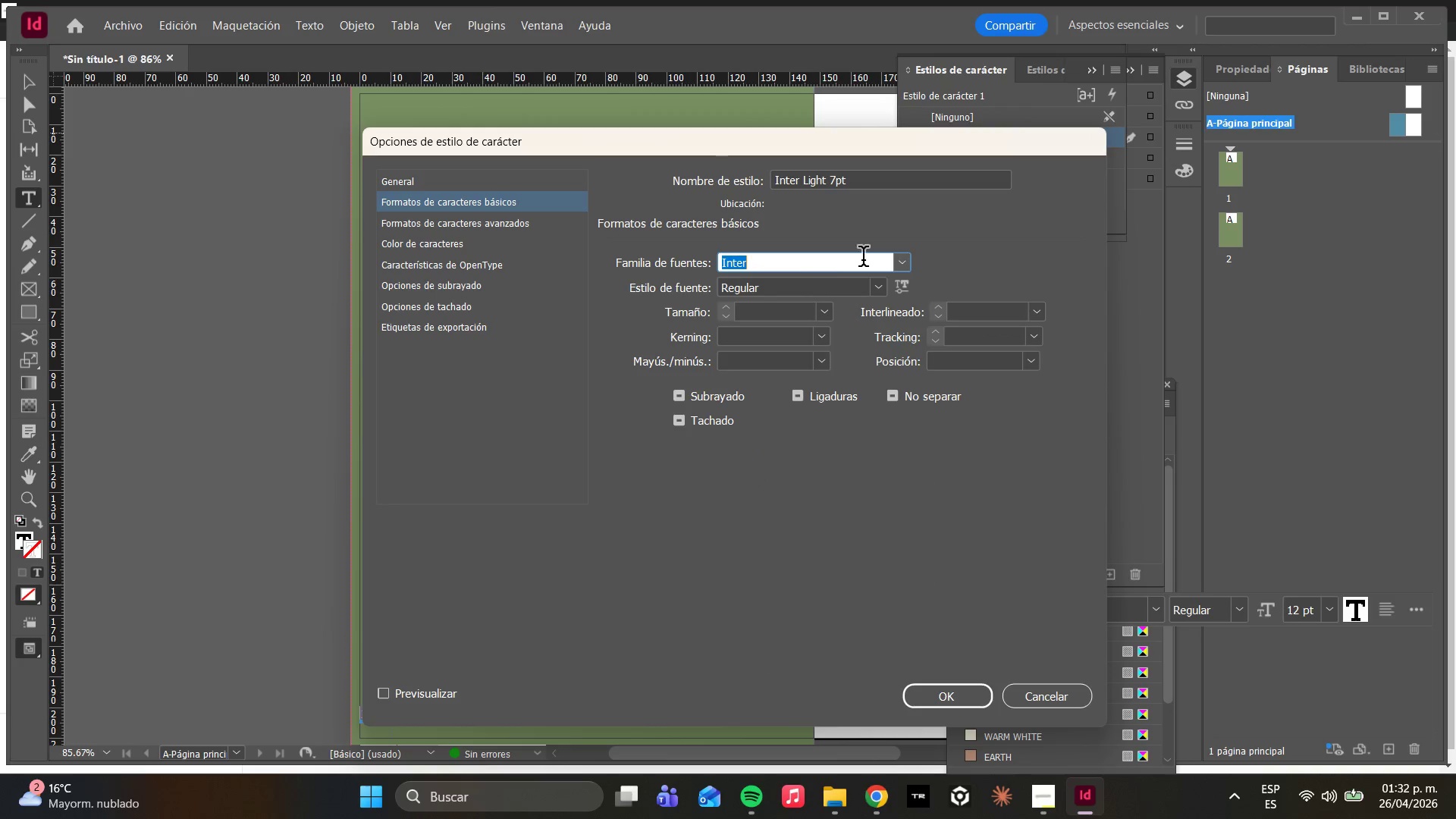 
left_click([874, 293])
 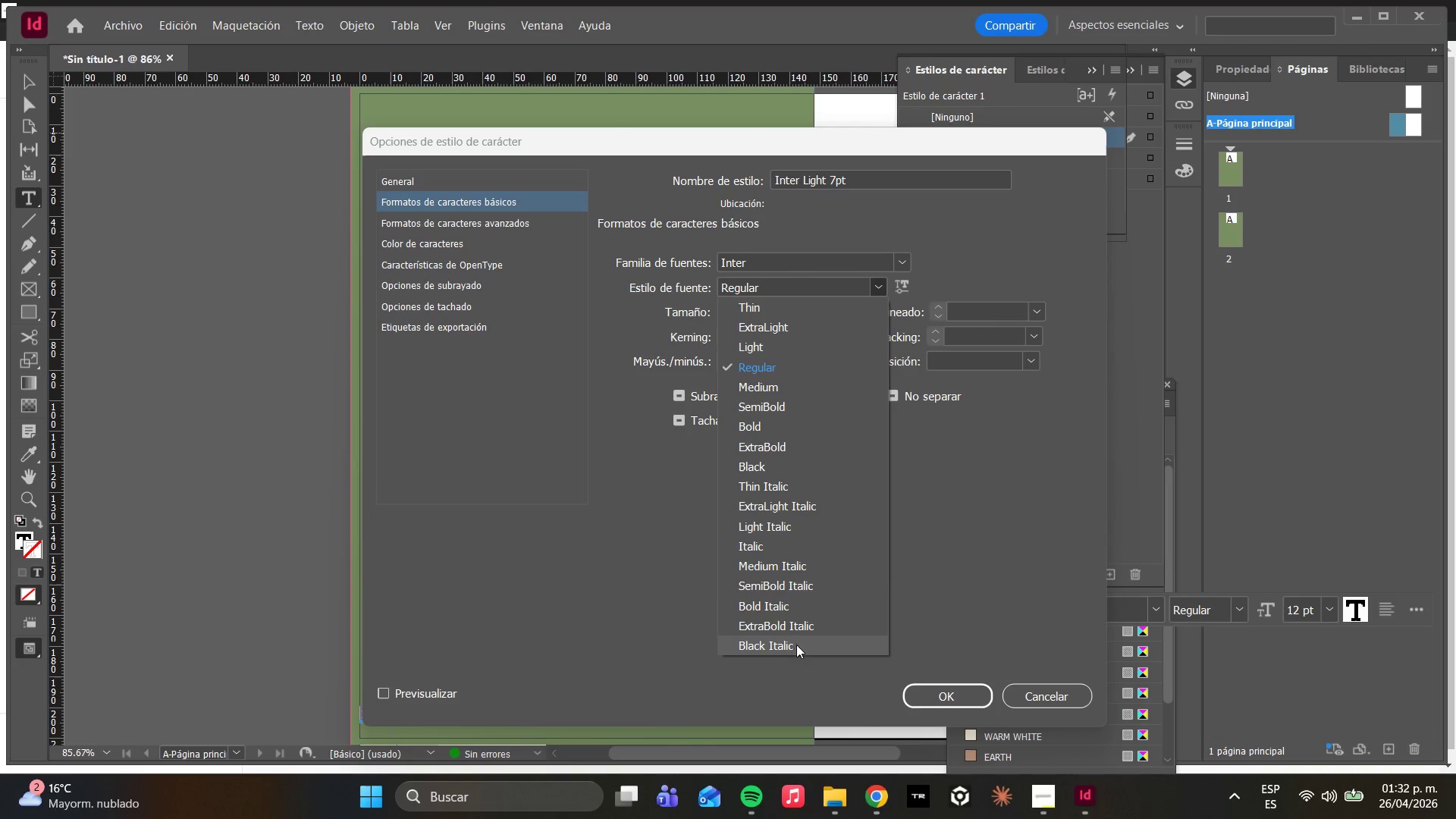 
left_click([734, 349])
 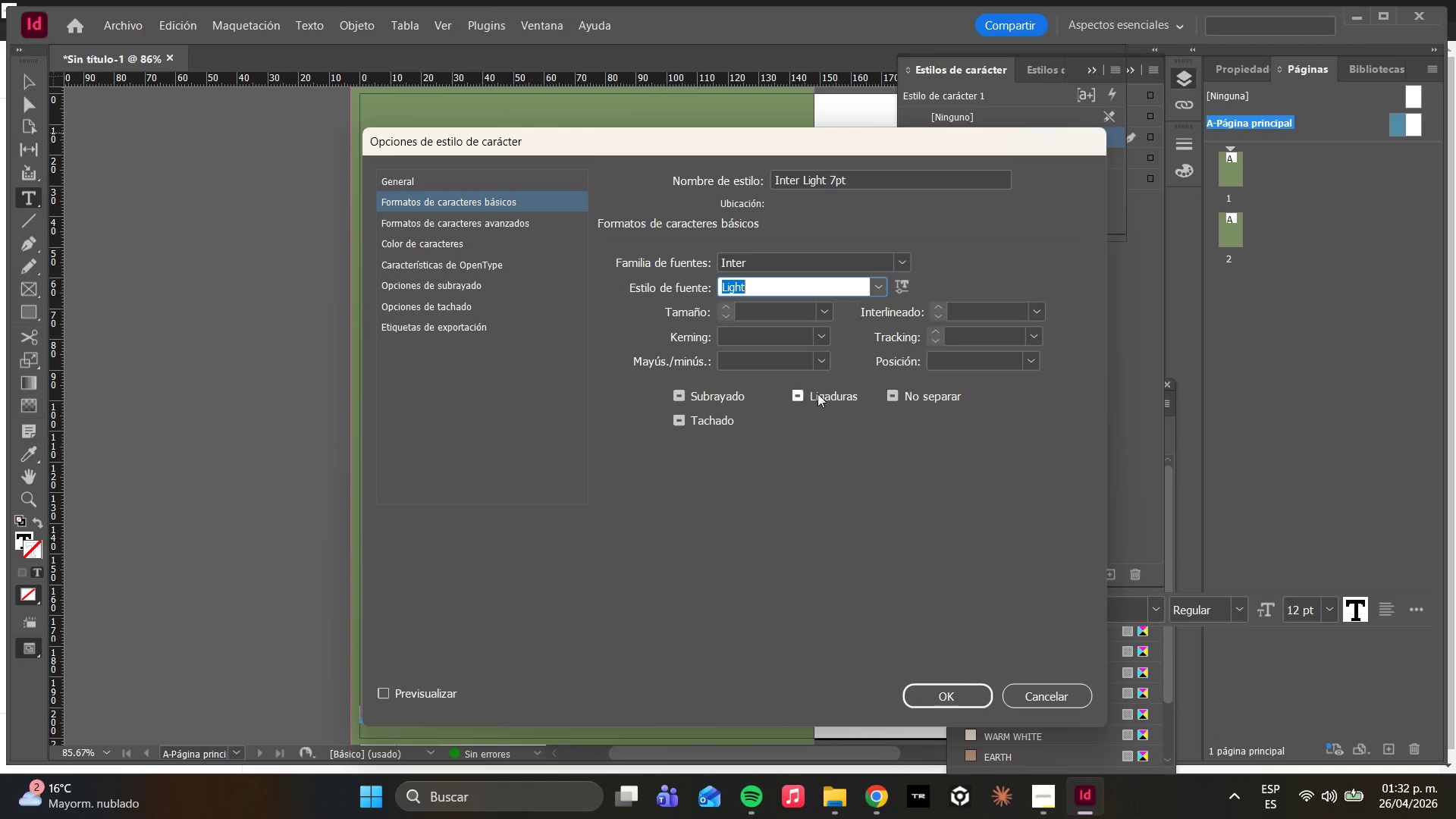 
left_click([825, 312])
 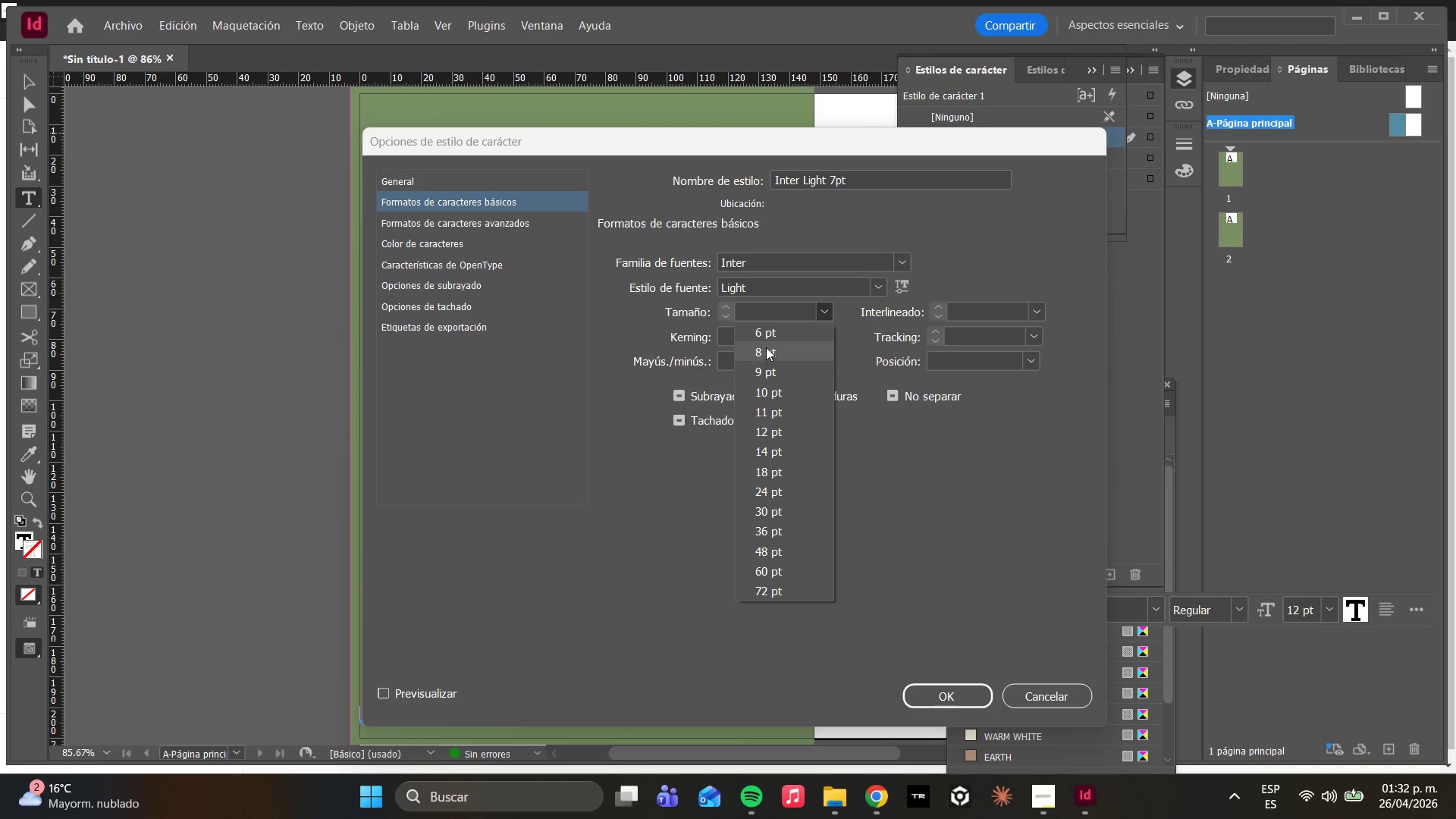 
left_click([759, 310])
 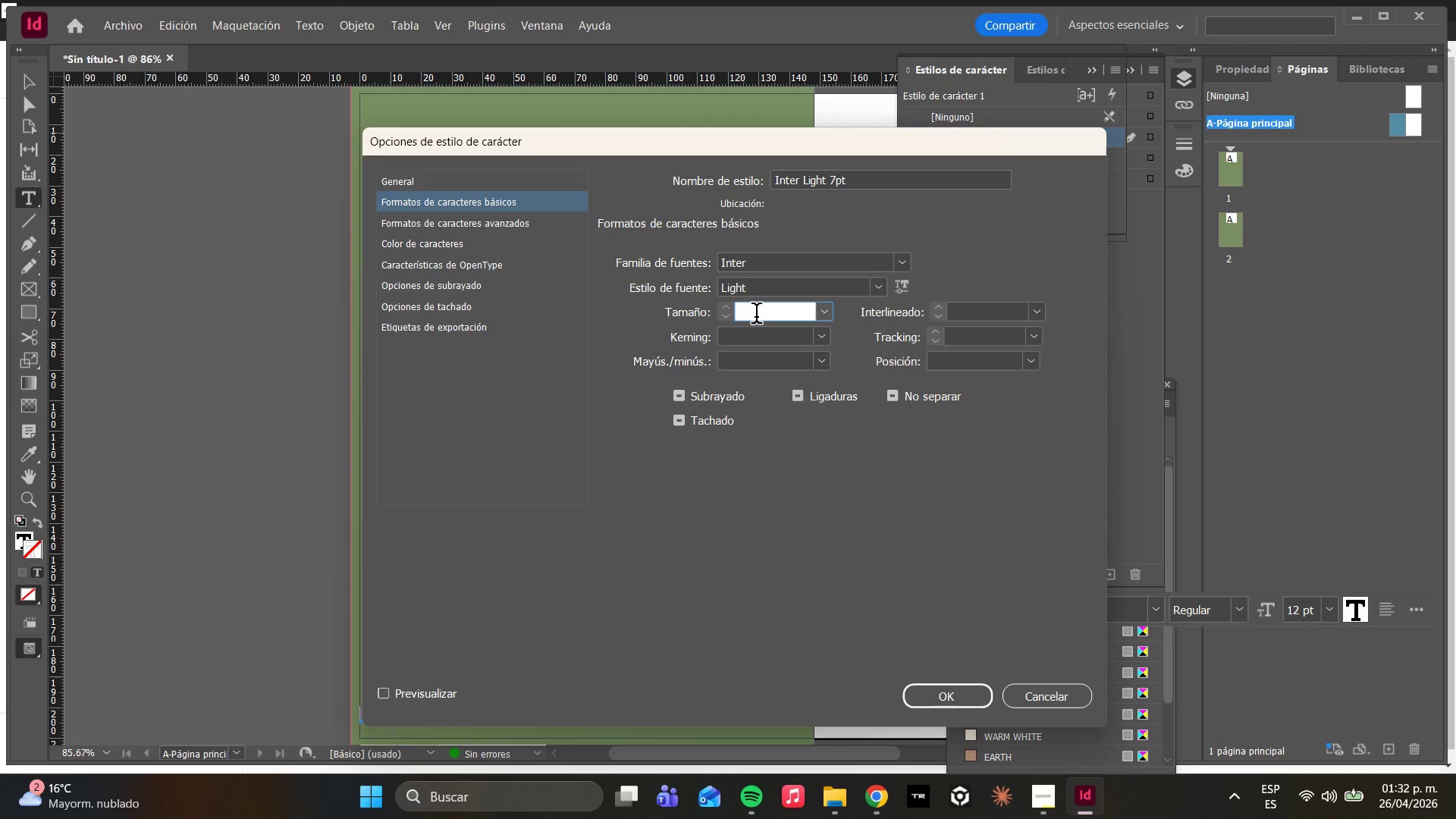 
key(7)
 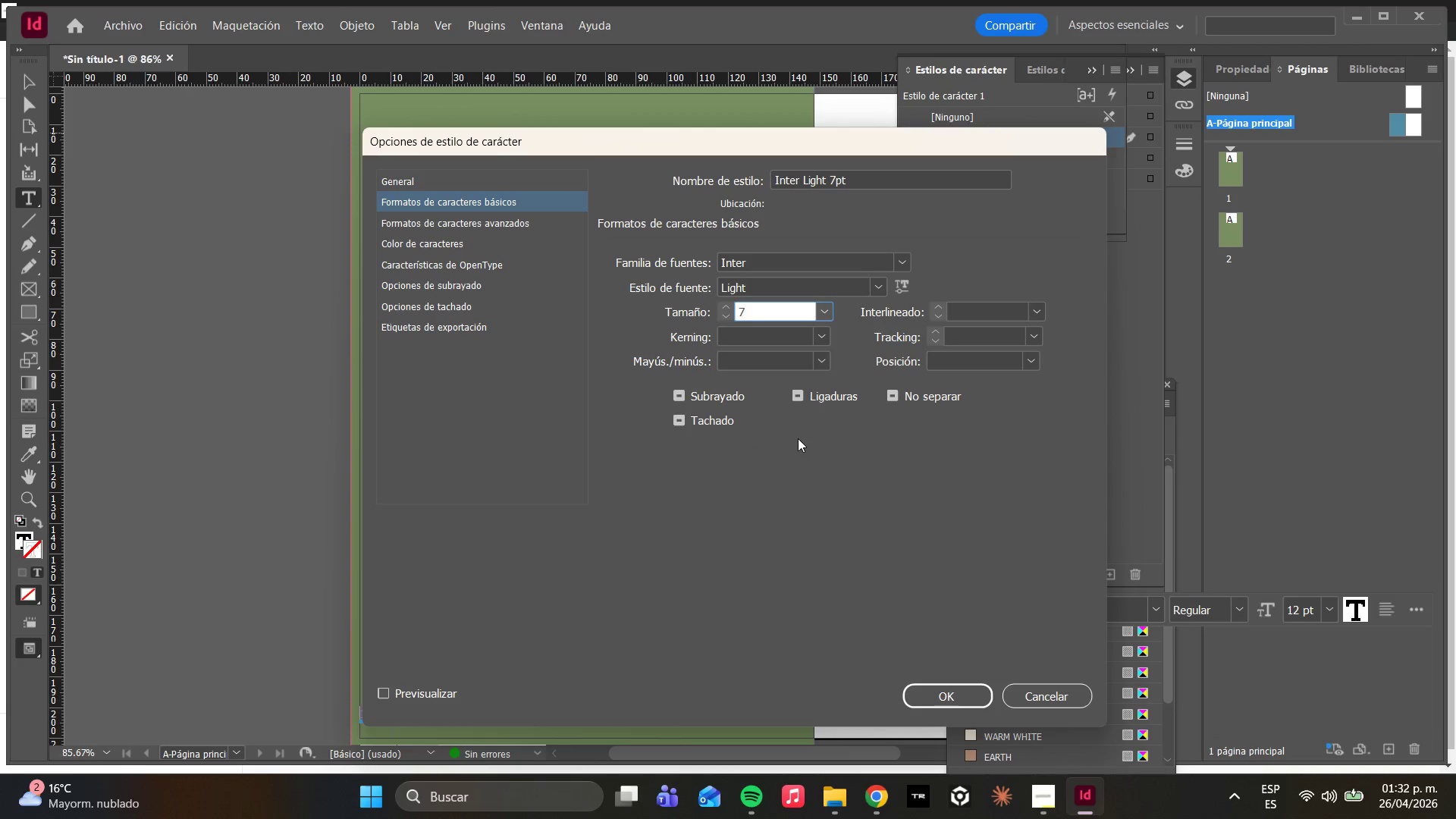 
wait(8.72)
 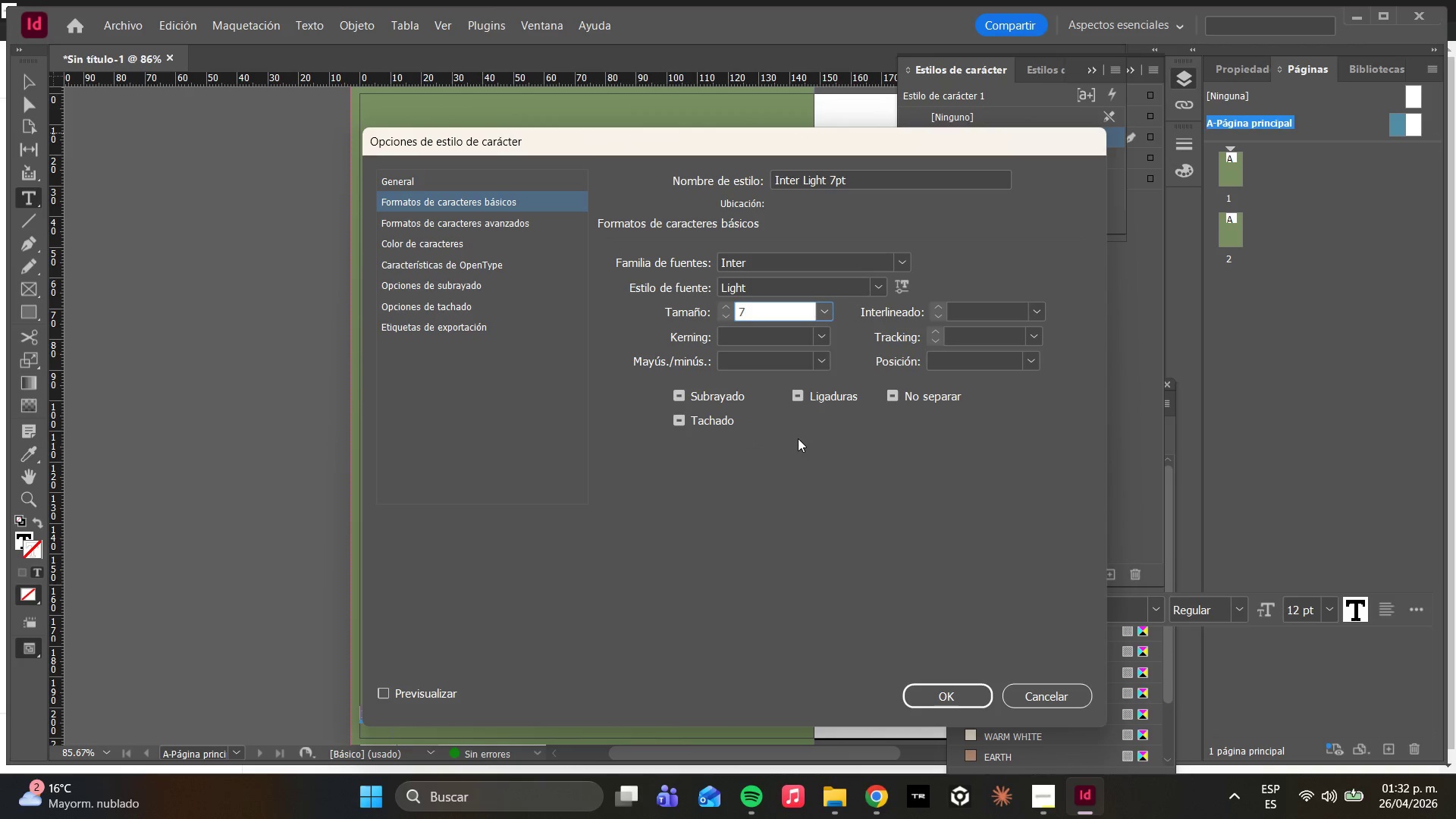 
left_click([450, 248])
 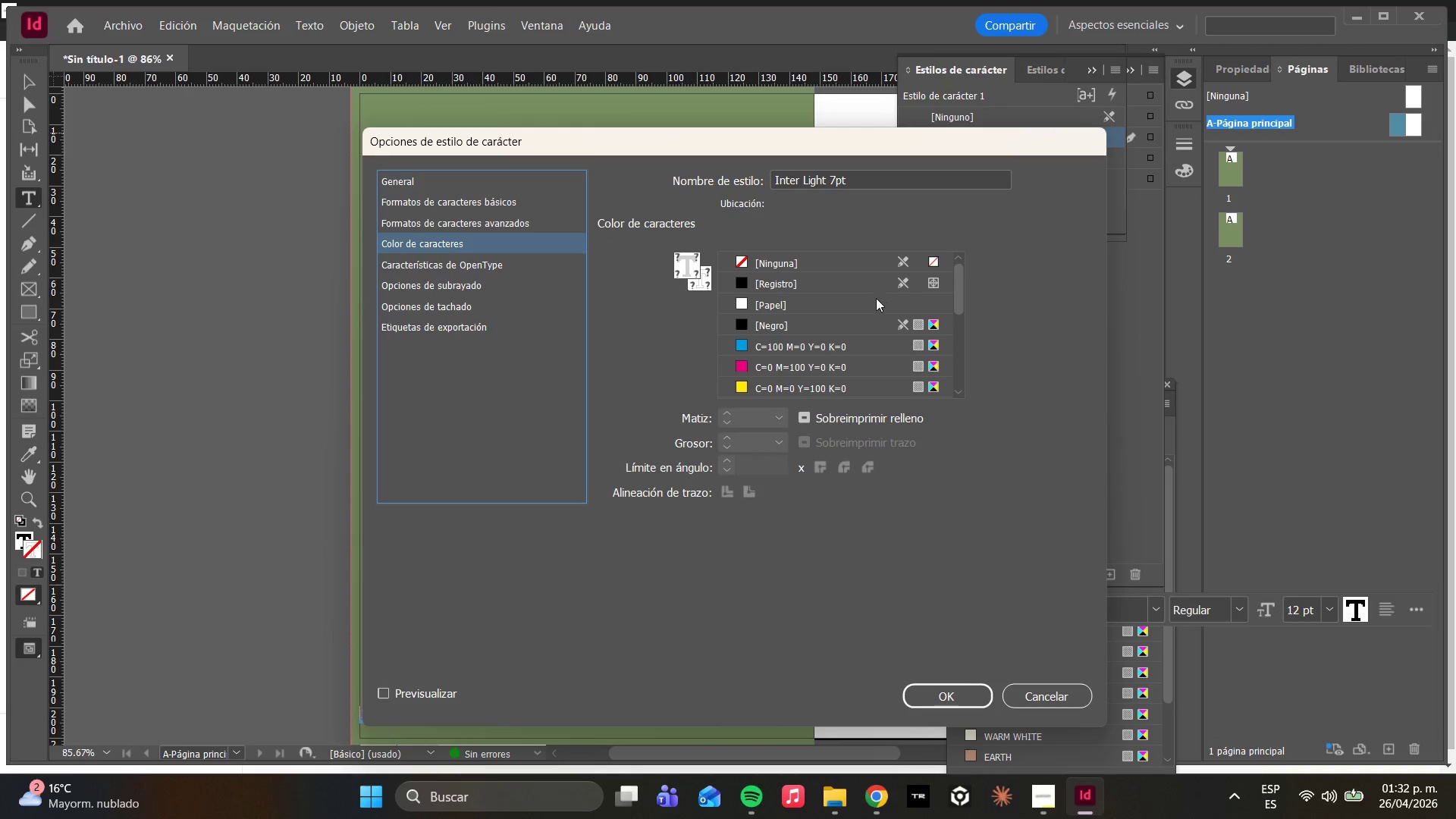 
scroll: coordinate [840, 342], scroll_direction: down, amount: 10.0
 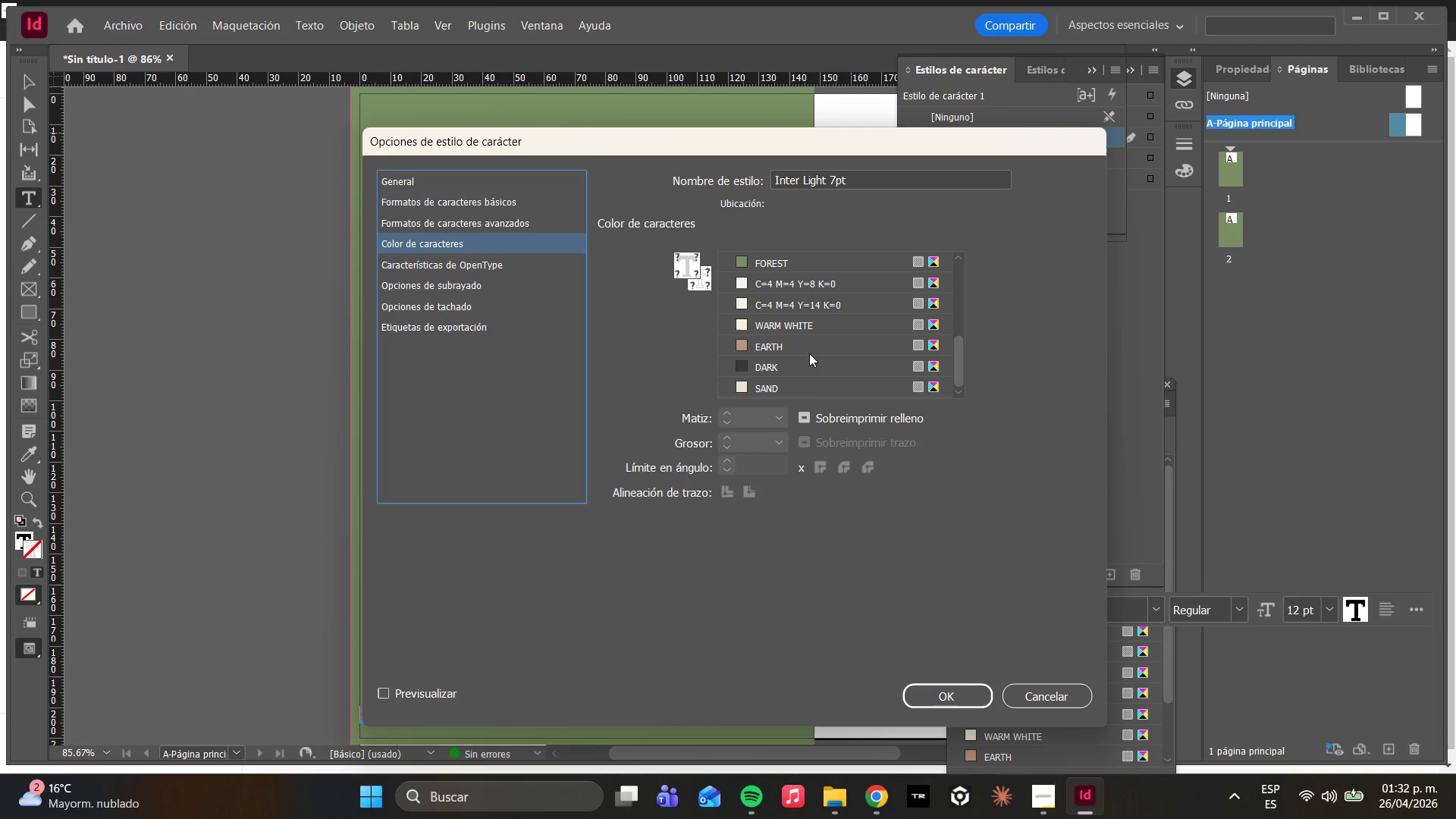 
mouse_move([804, 340])
 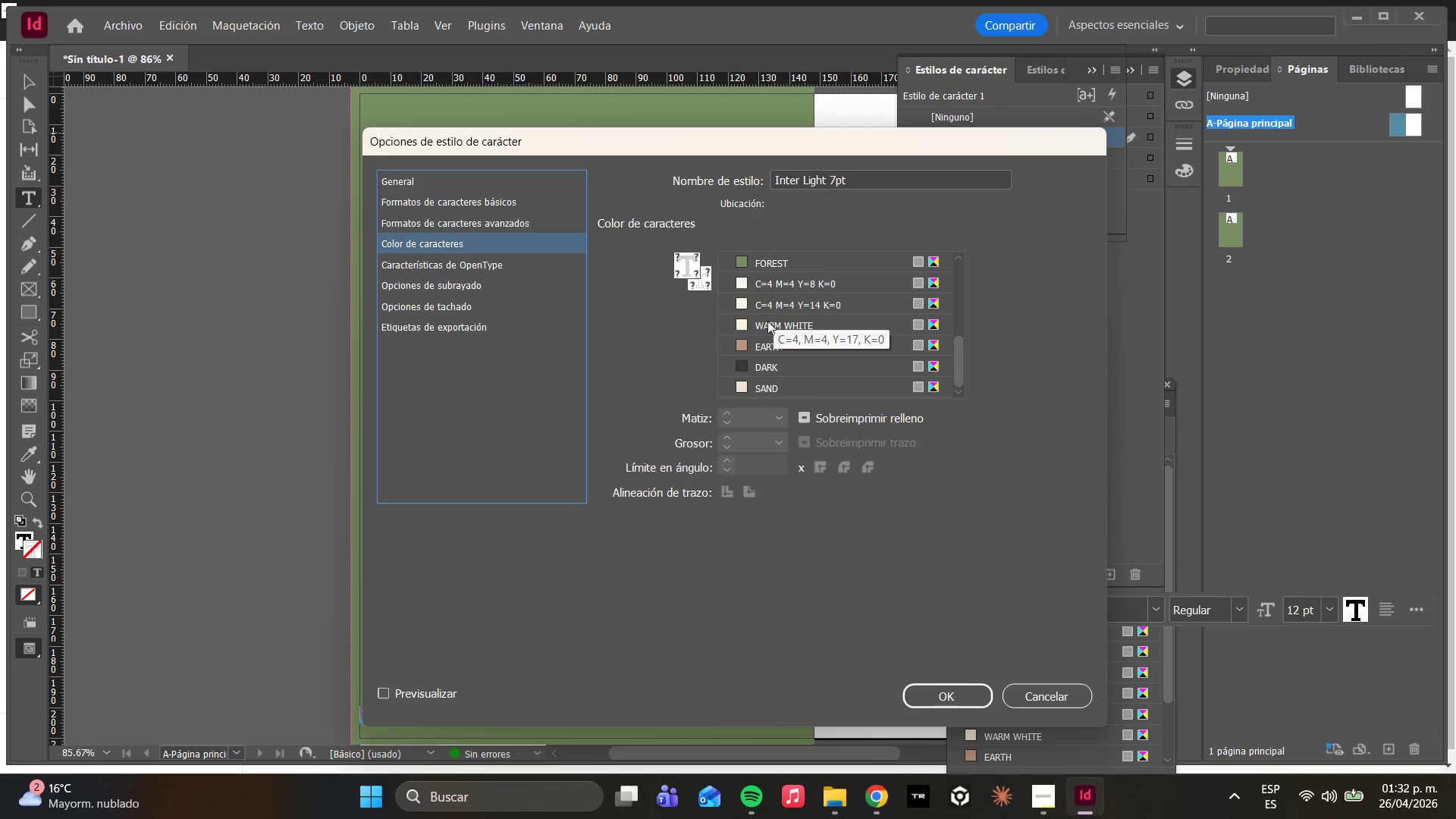 
left_click([767, 321])
 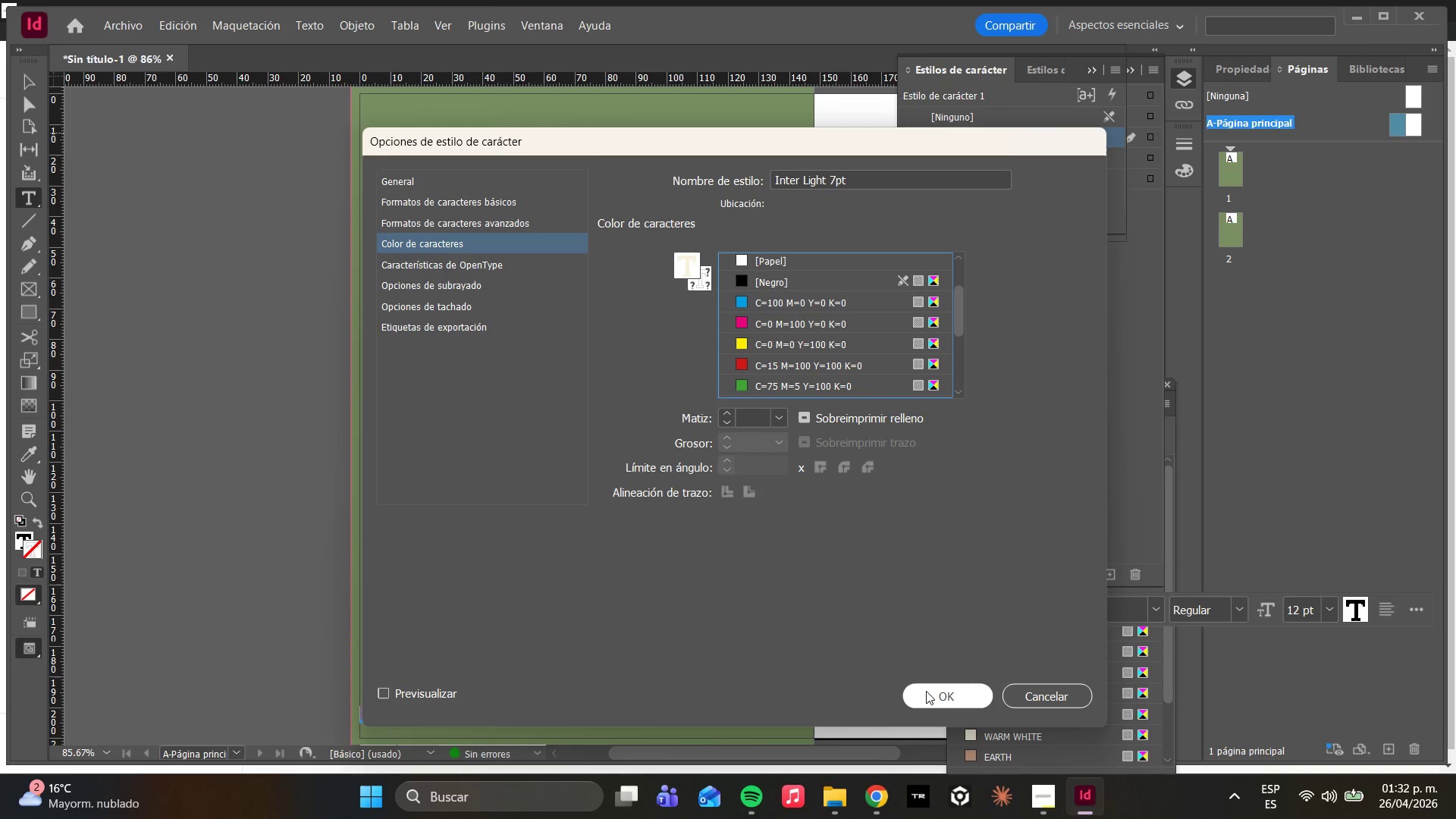 
left_click([926, 691])
 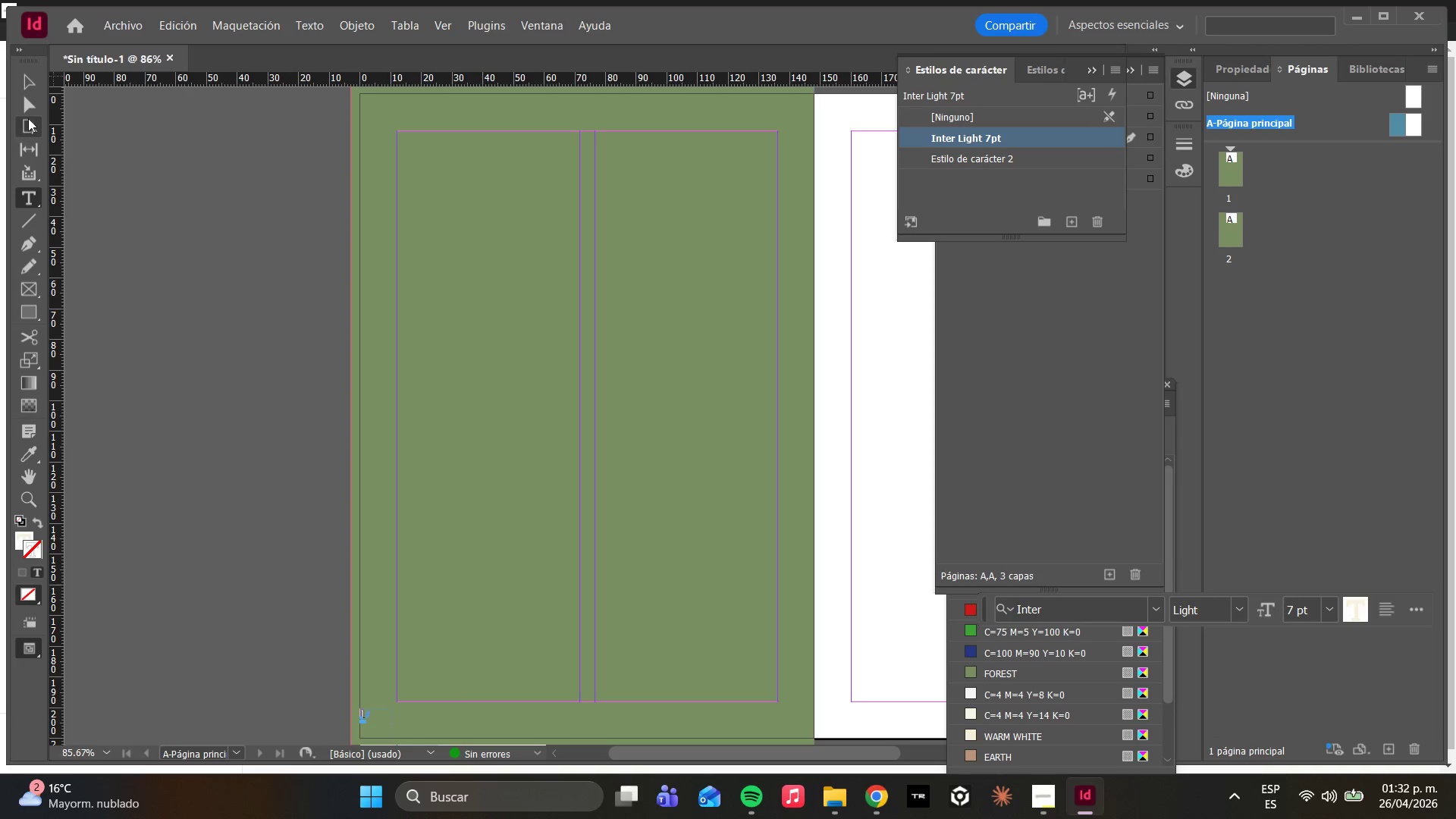 
wait(6.44)
 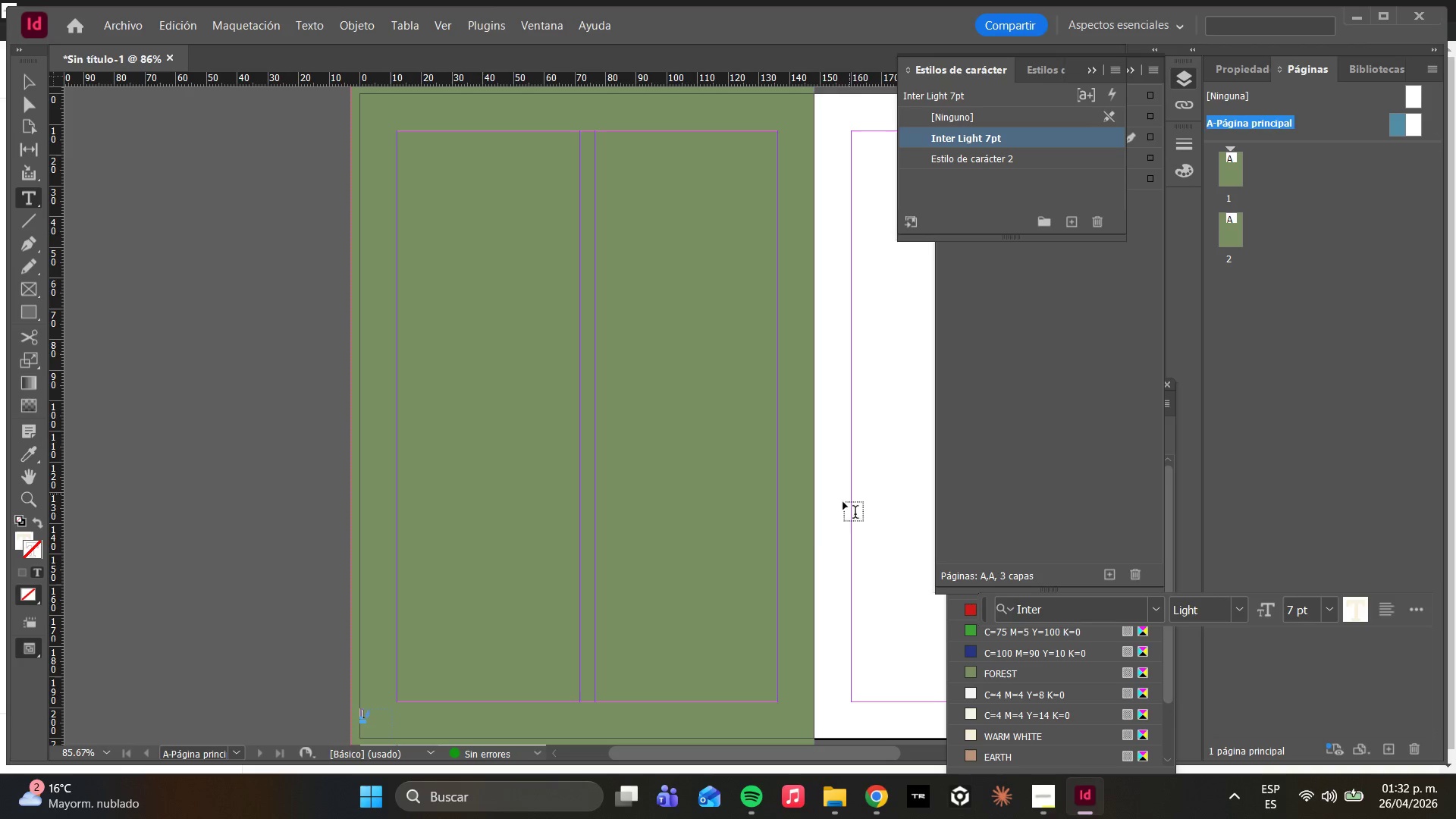 
left_click_drag(start_coordinate=[374, 720], to_coordinate=[381, 723])
 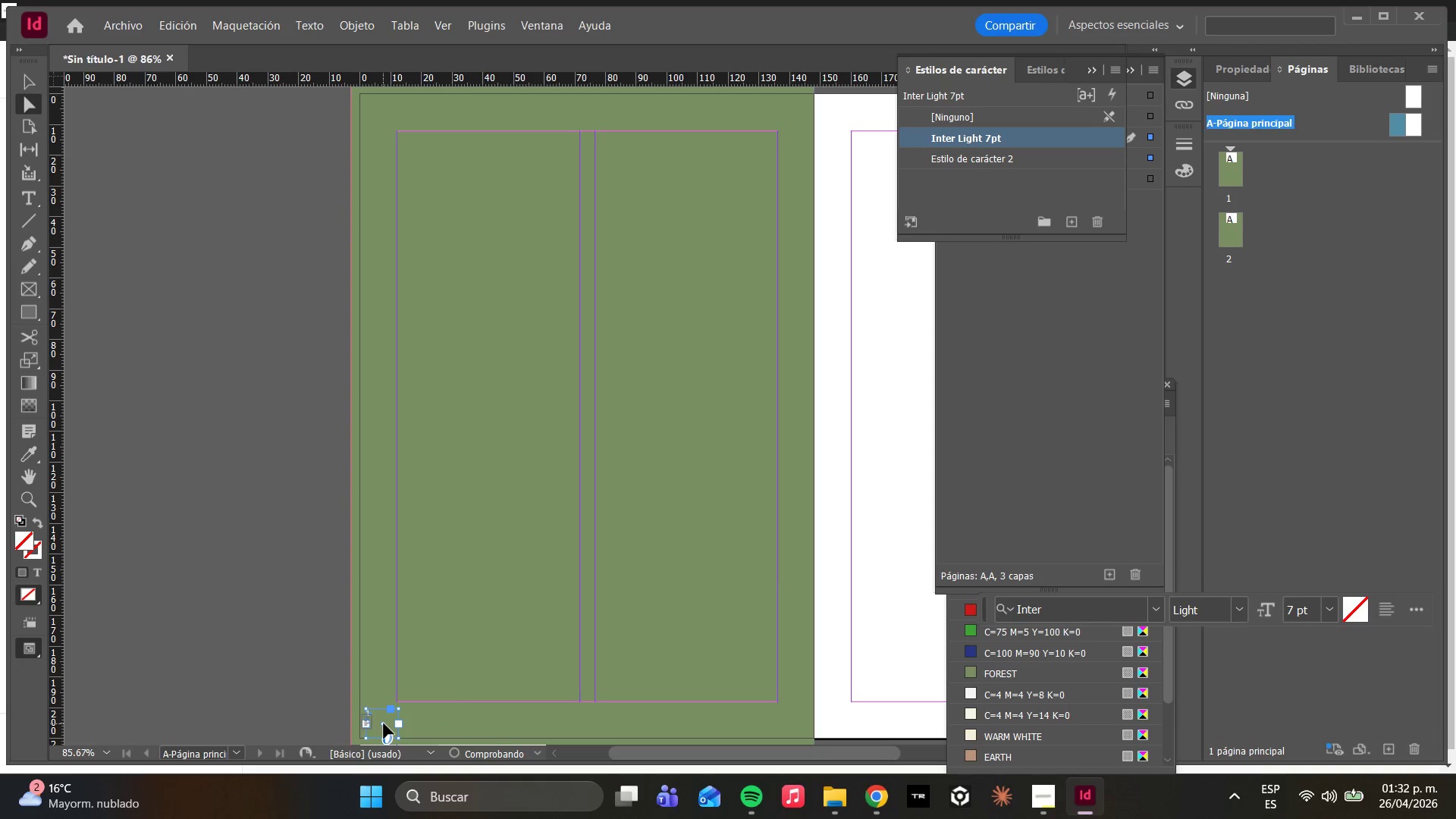 
left_click_drag(start_coordinate=[384, 723], to_coordinate=[378, 738])
 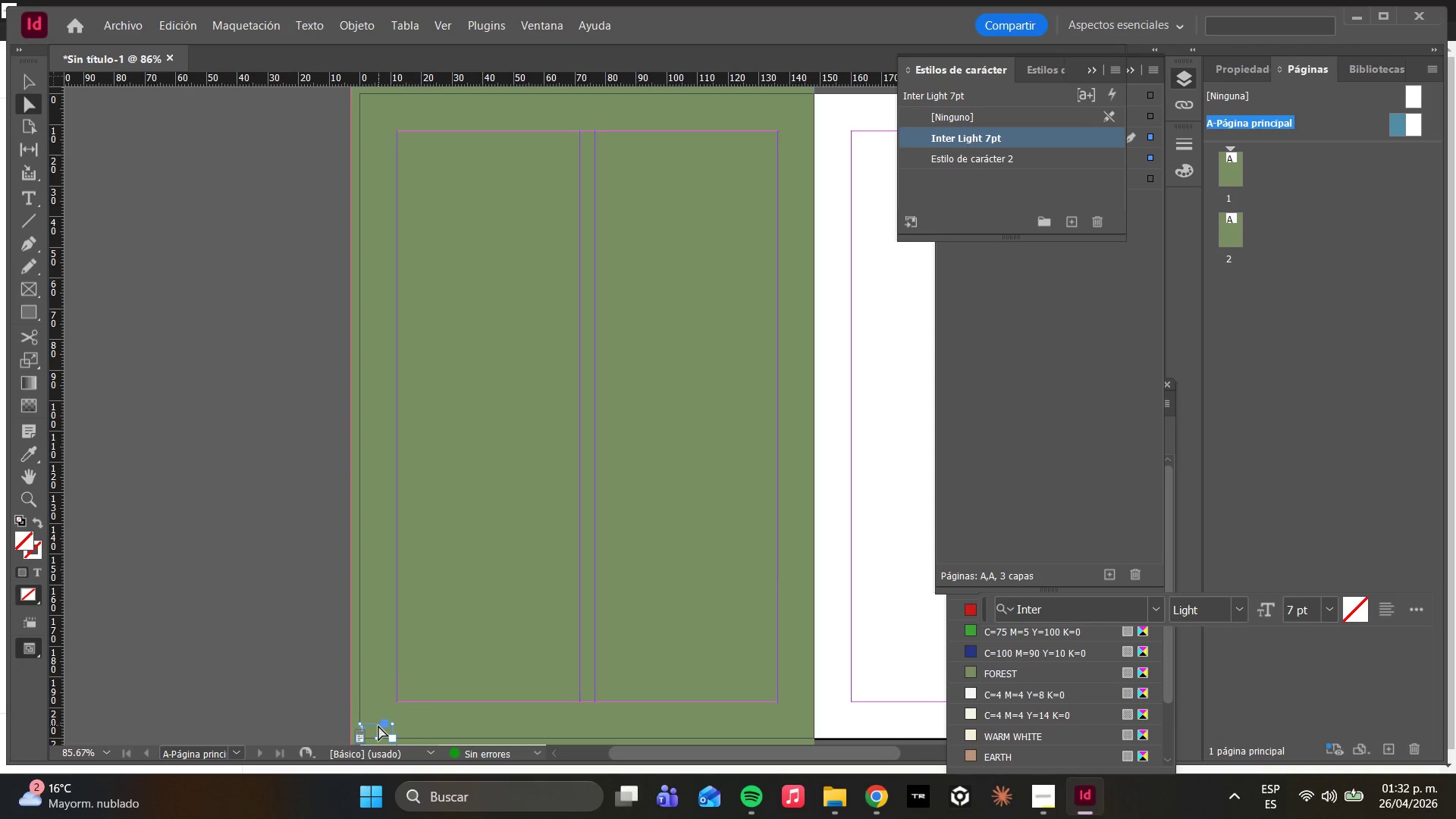 
key(Control+A)
 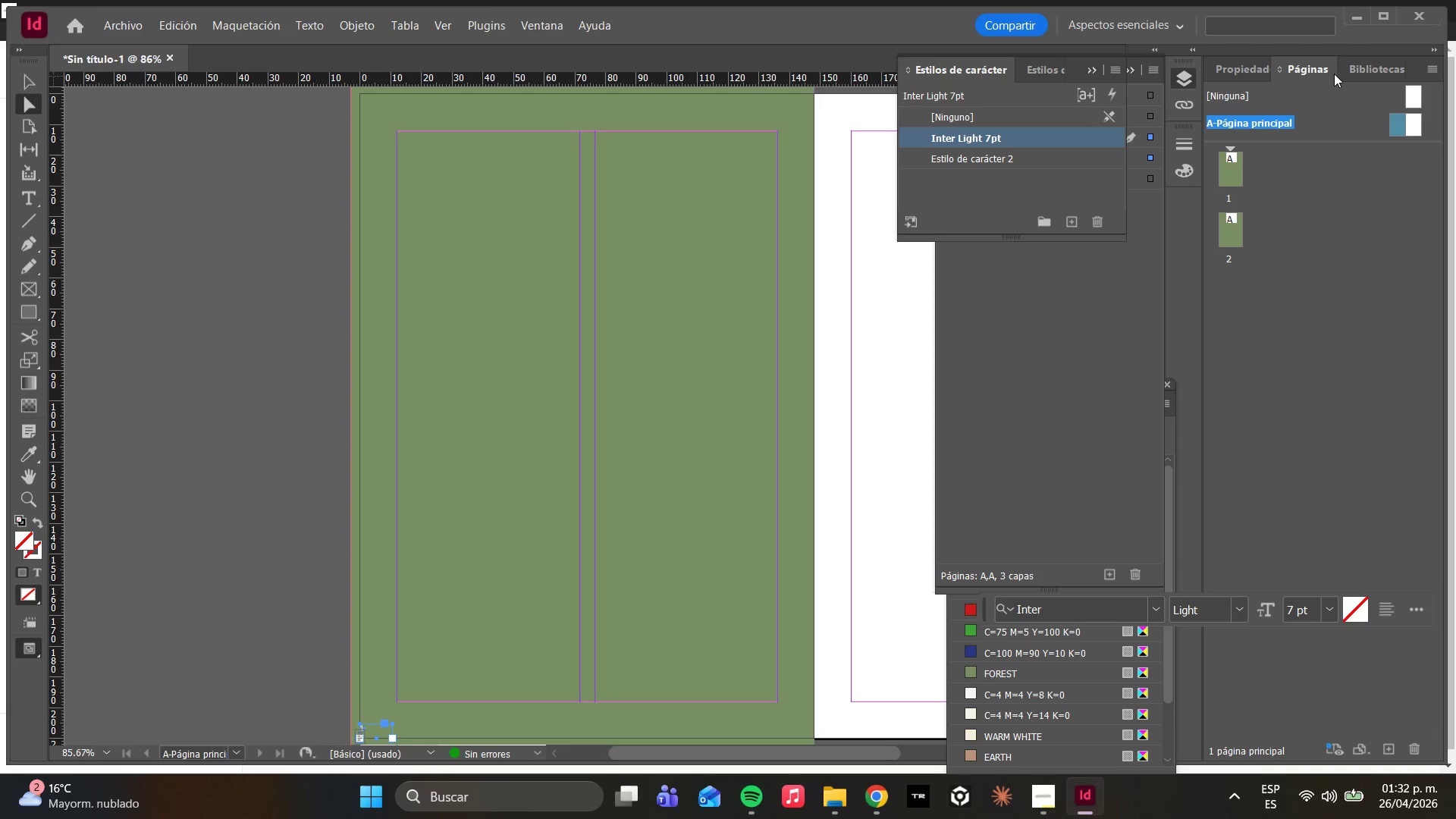 
key(T)
 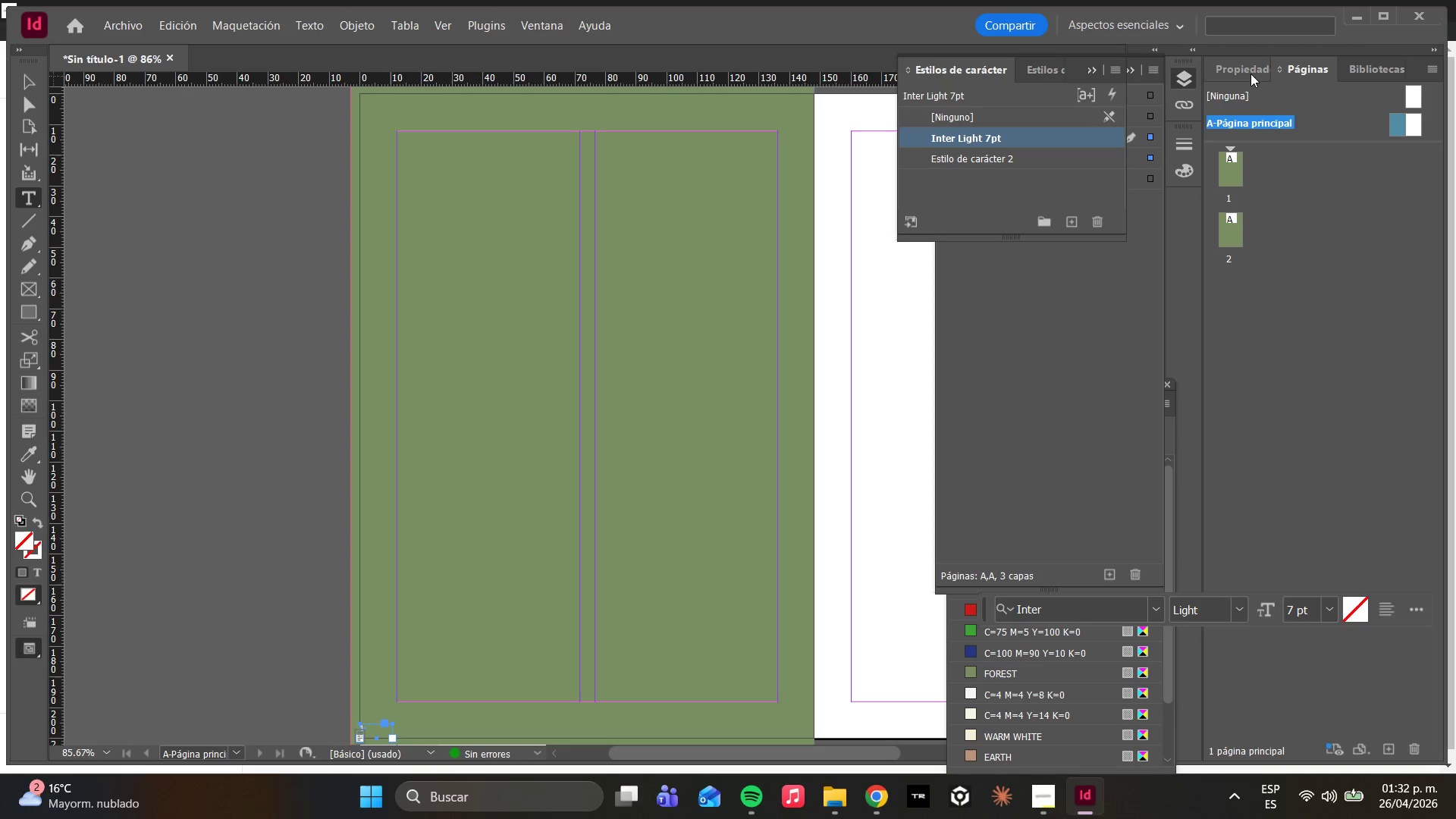 
left_click([1237, 77])
 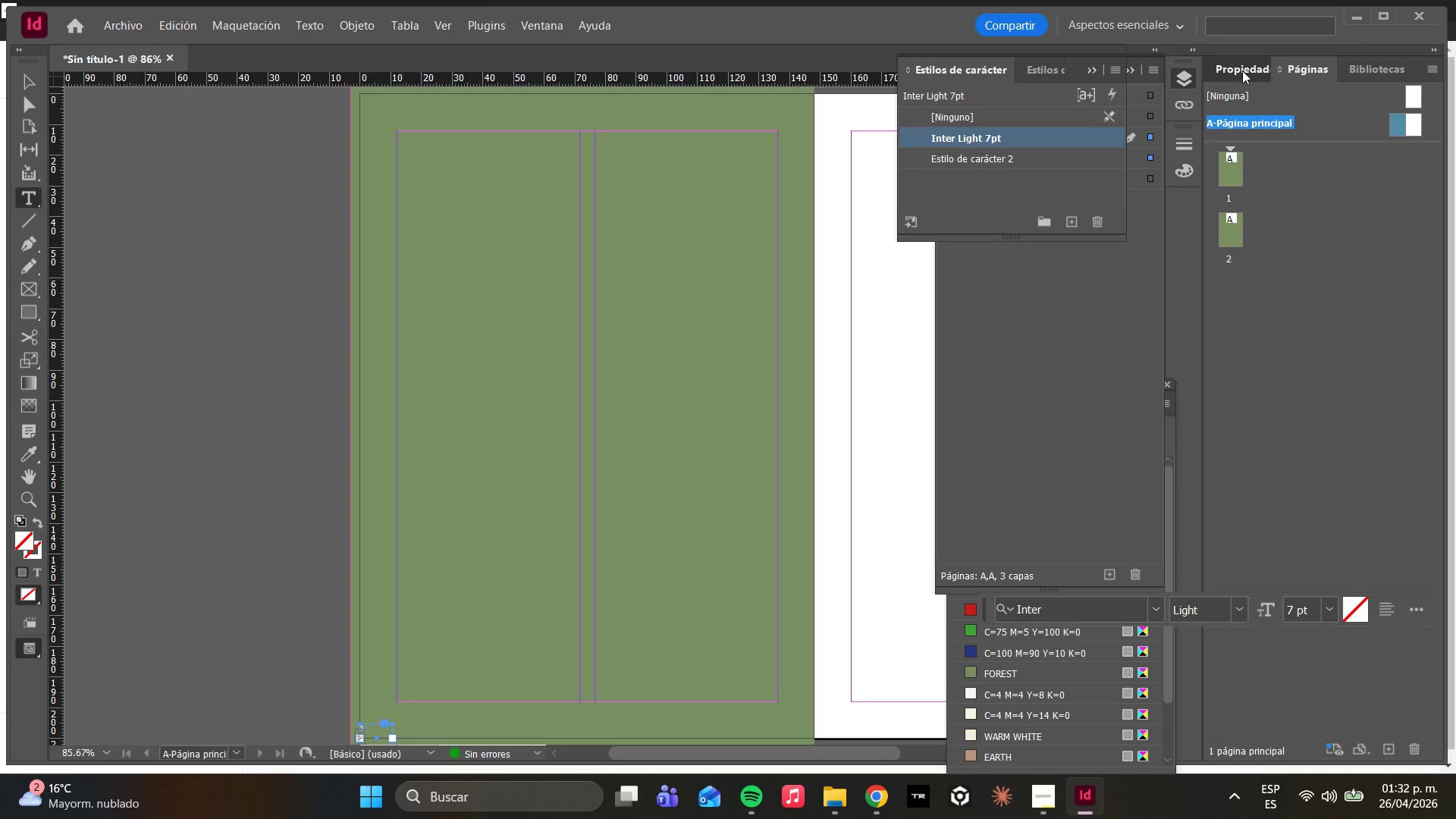 
left_click([1244, 67])
 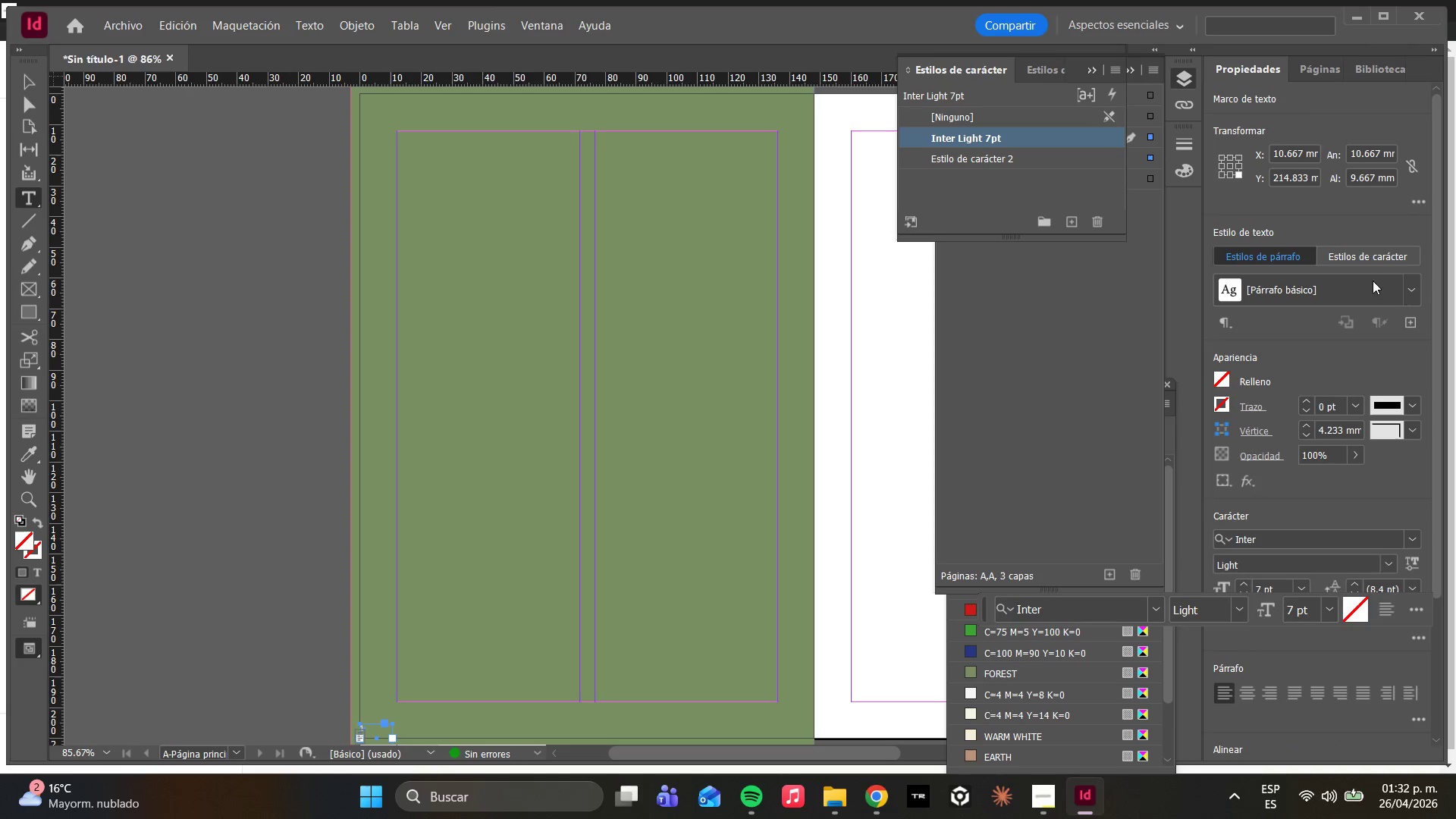 
left_click([1412, 297])
 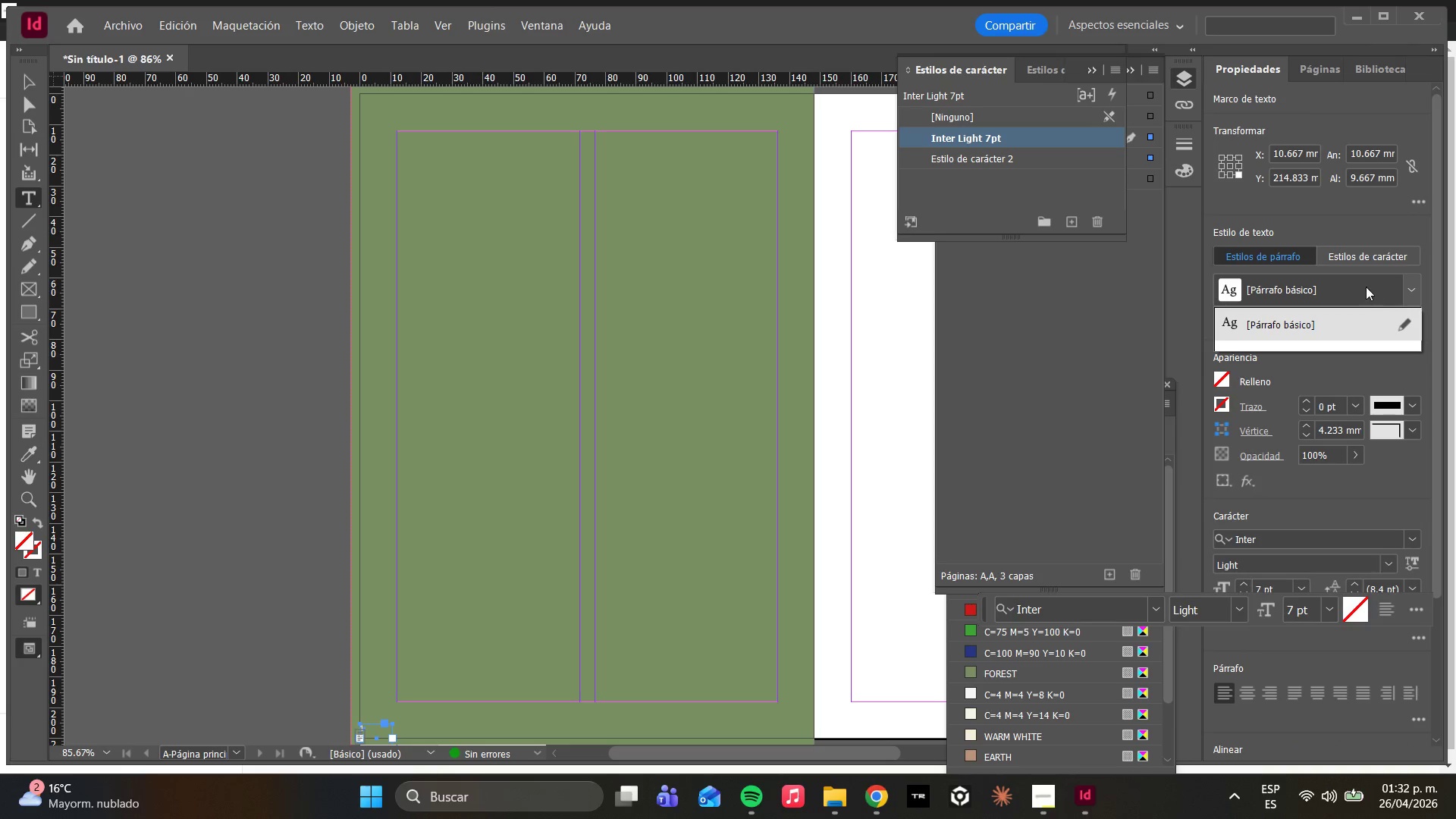 
left_click([1349, 262])
 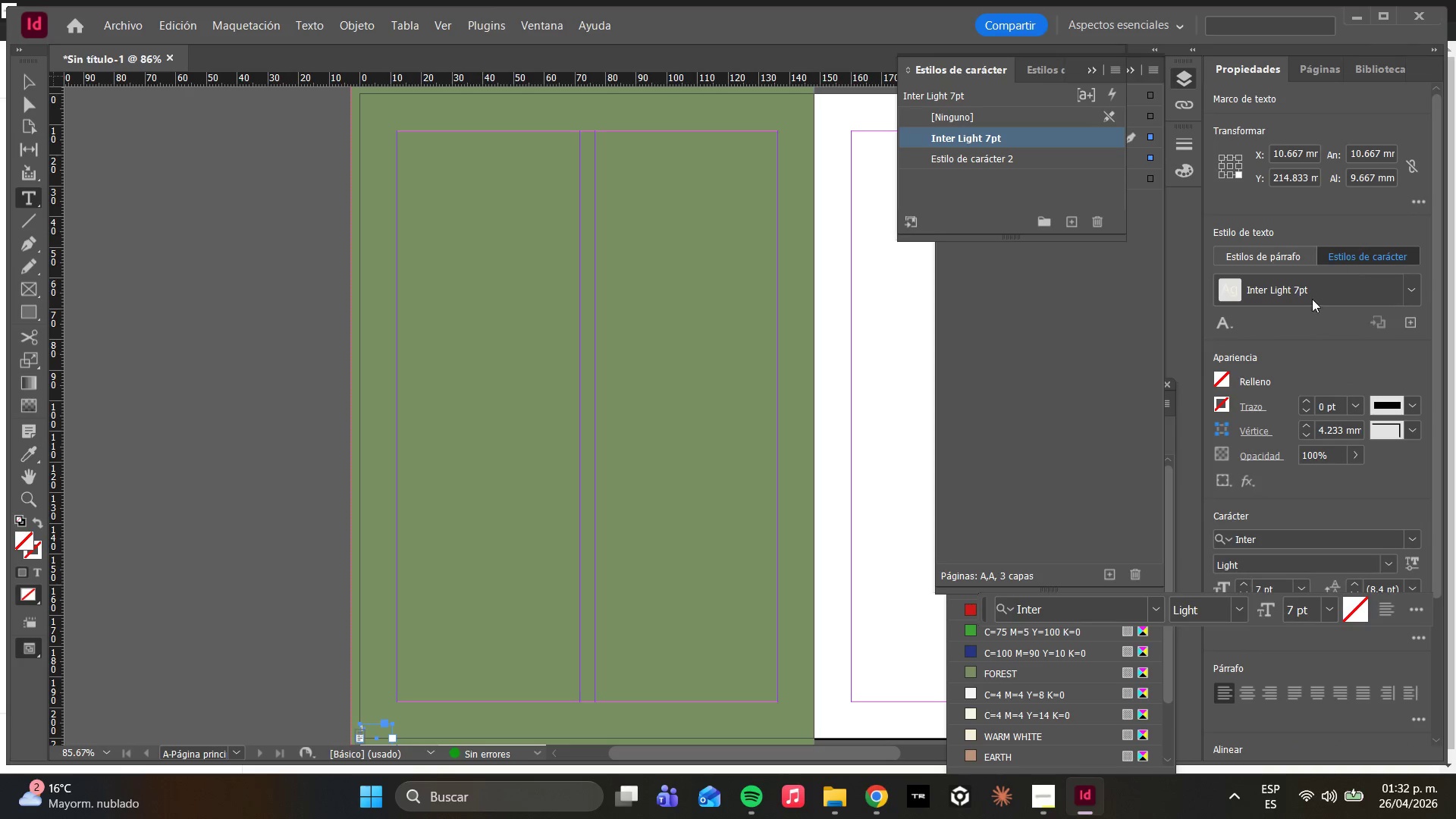 
left_click([1305, 295])
 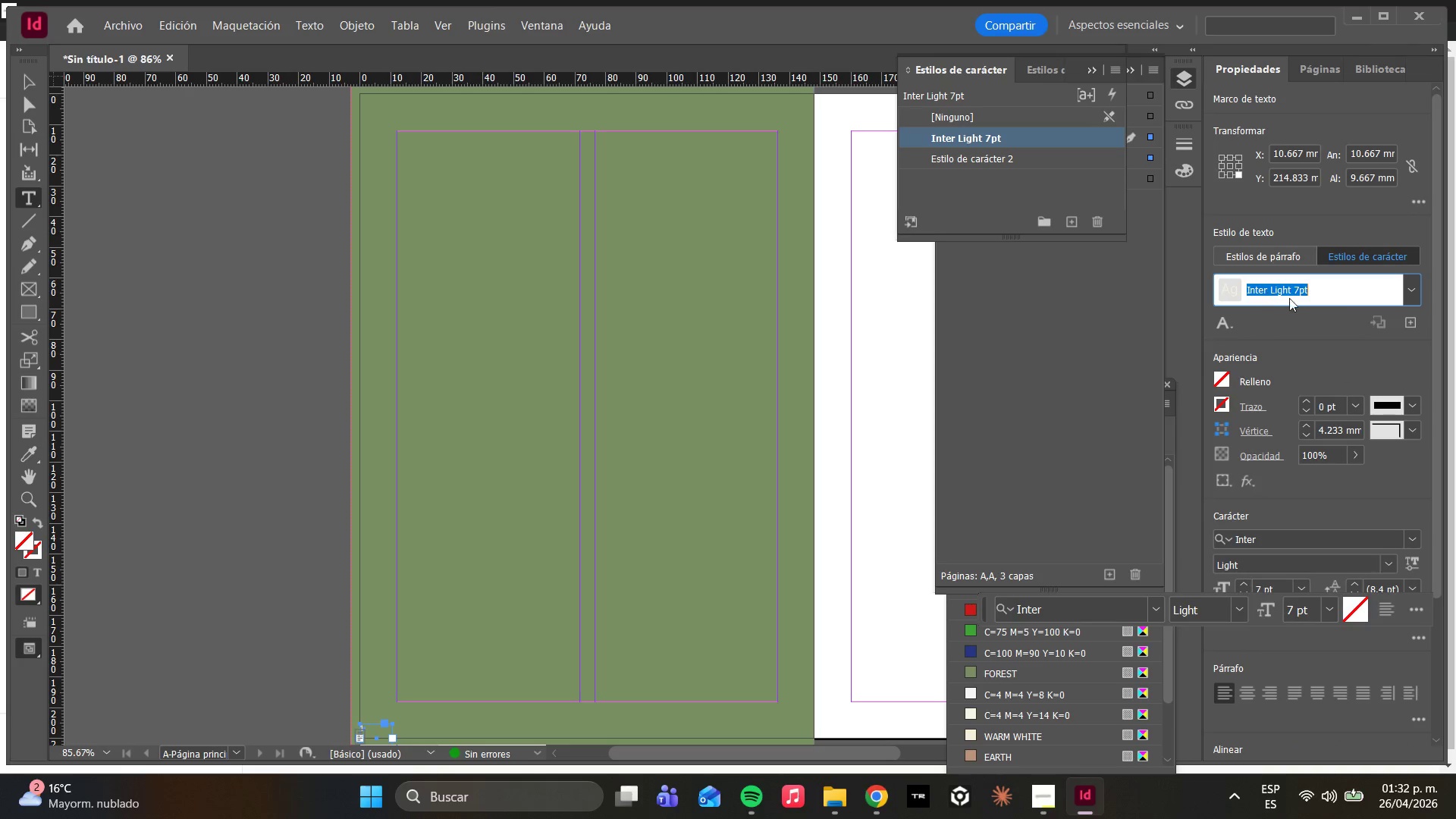 
left_click([1340, 296])
 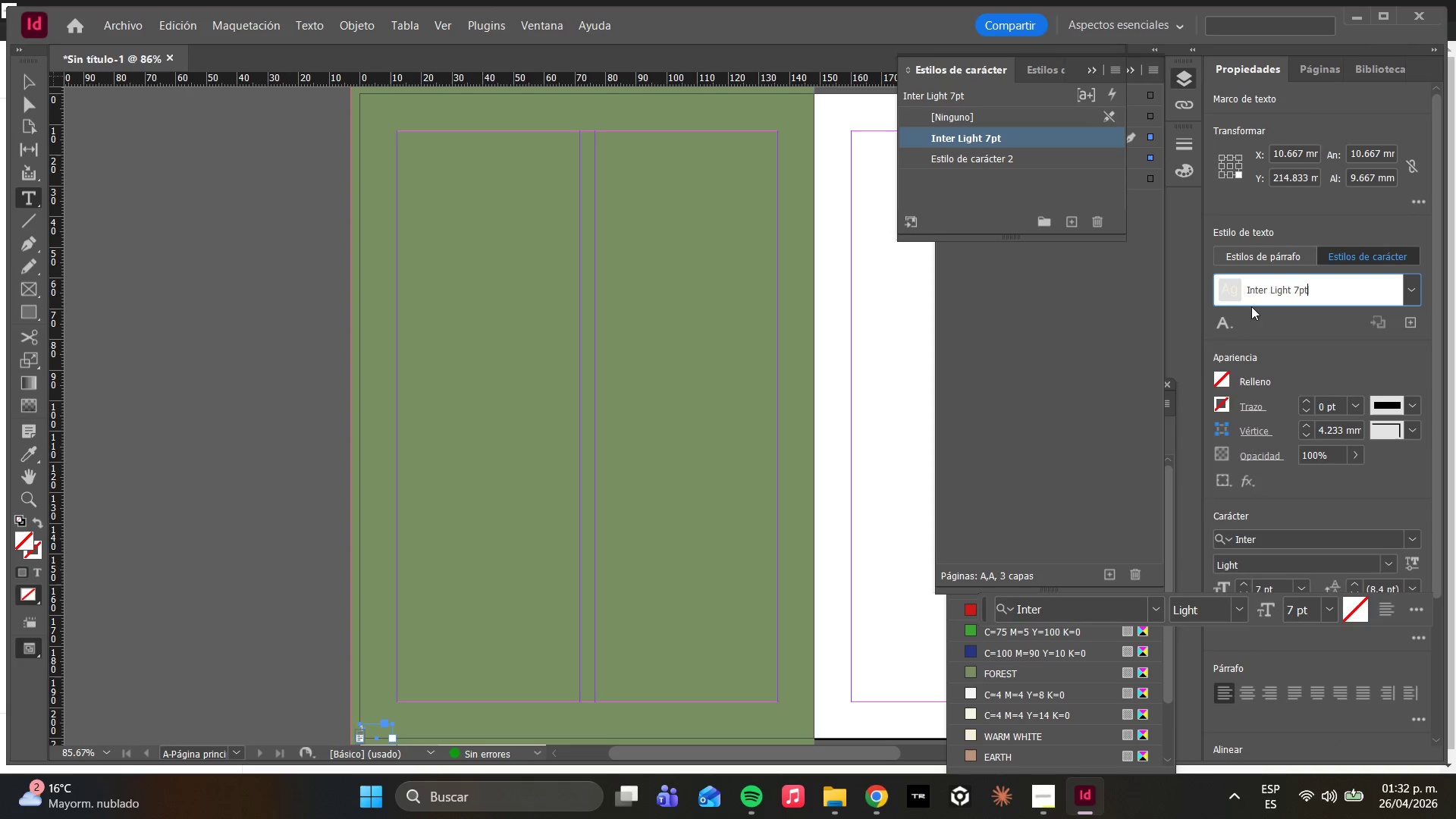 
left_click([1228, 294])
 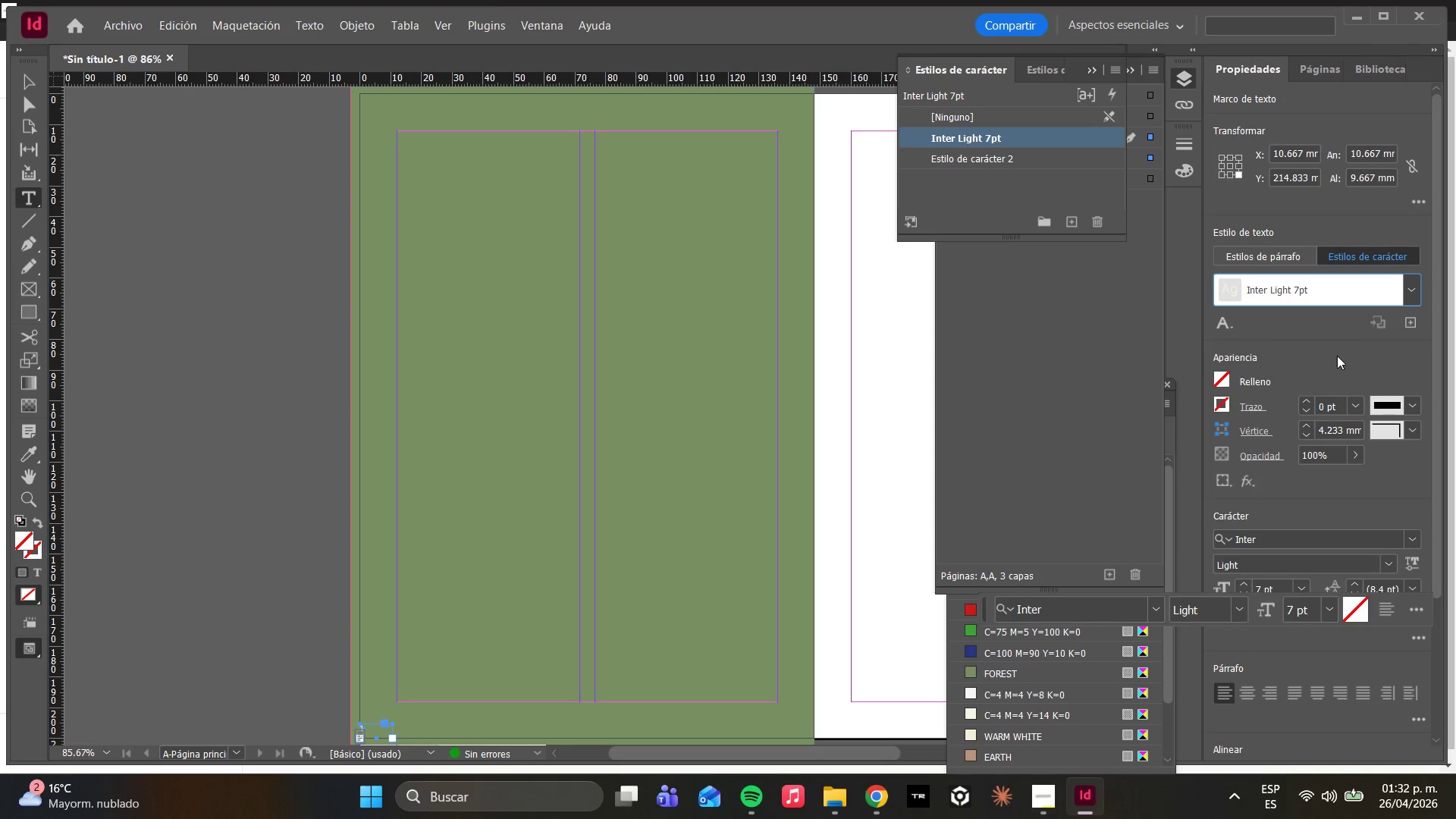 
left_click([1333, 356])
 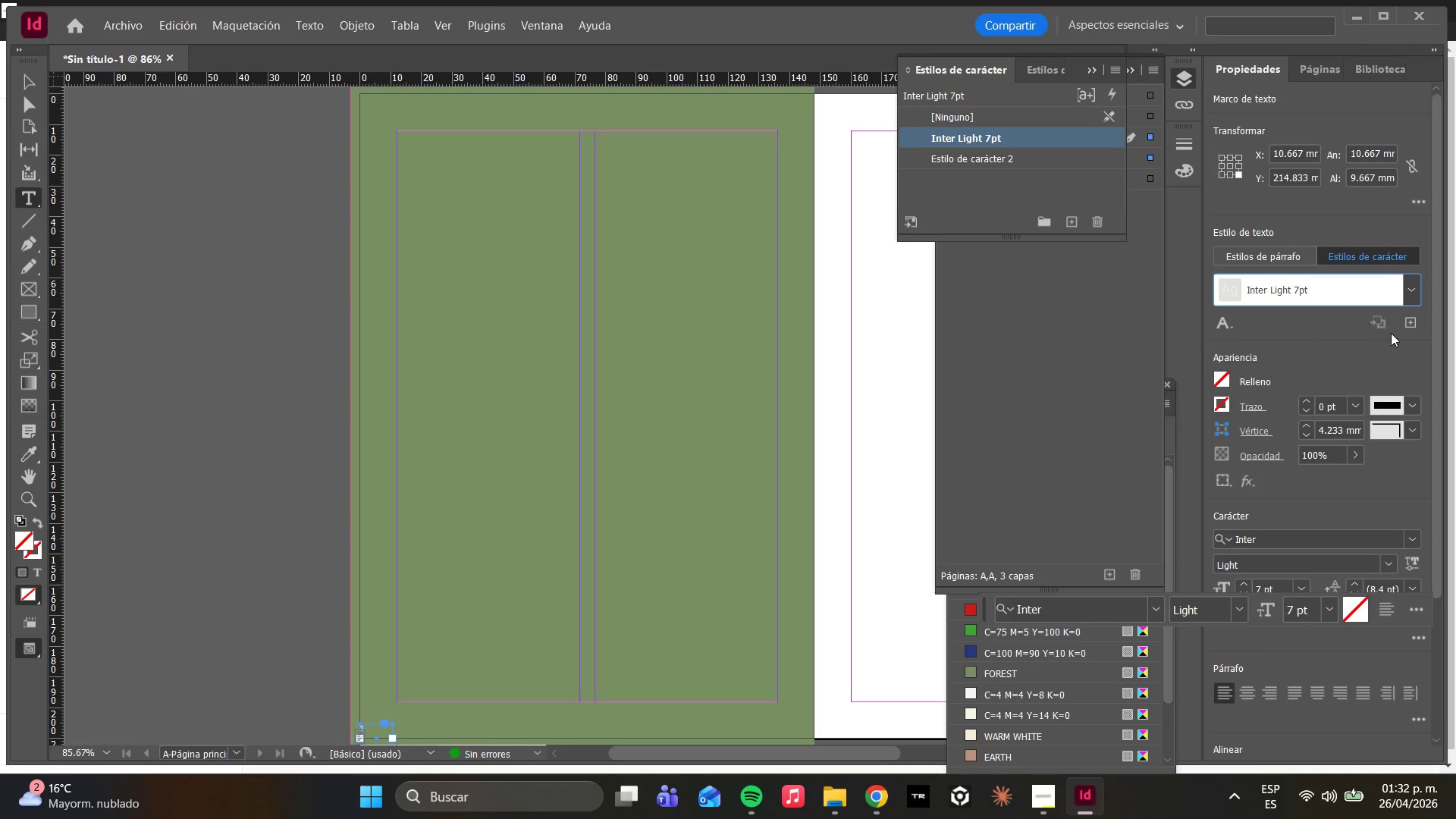 
left_click([1392, 369])
 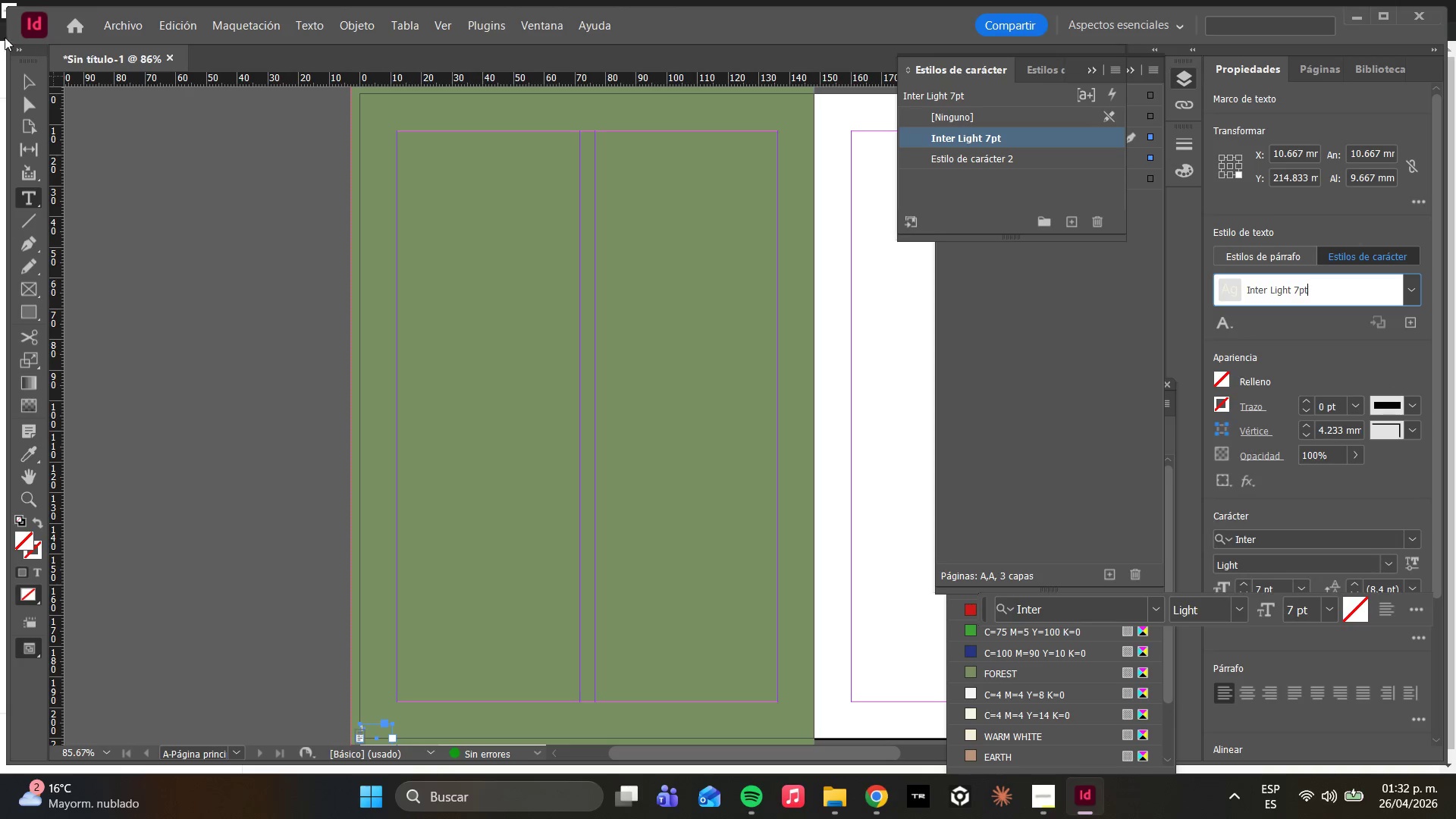 
left_click([19, 103])
 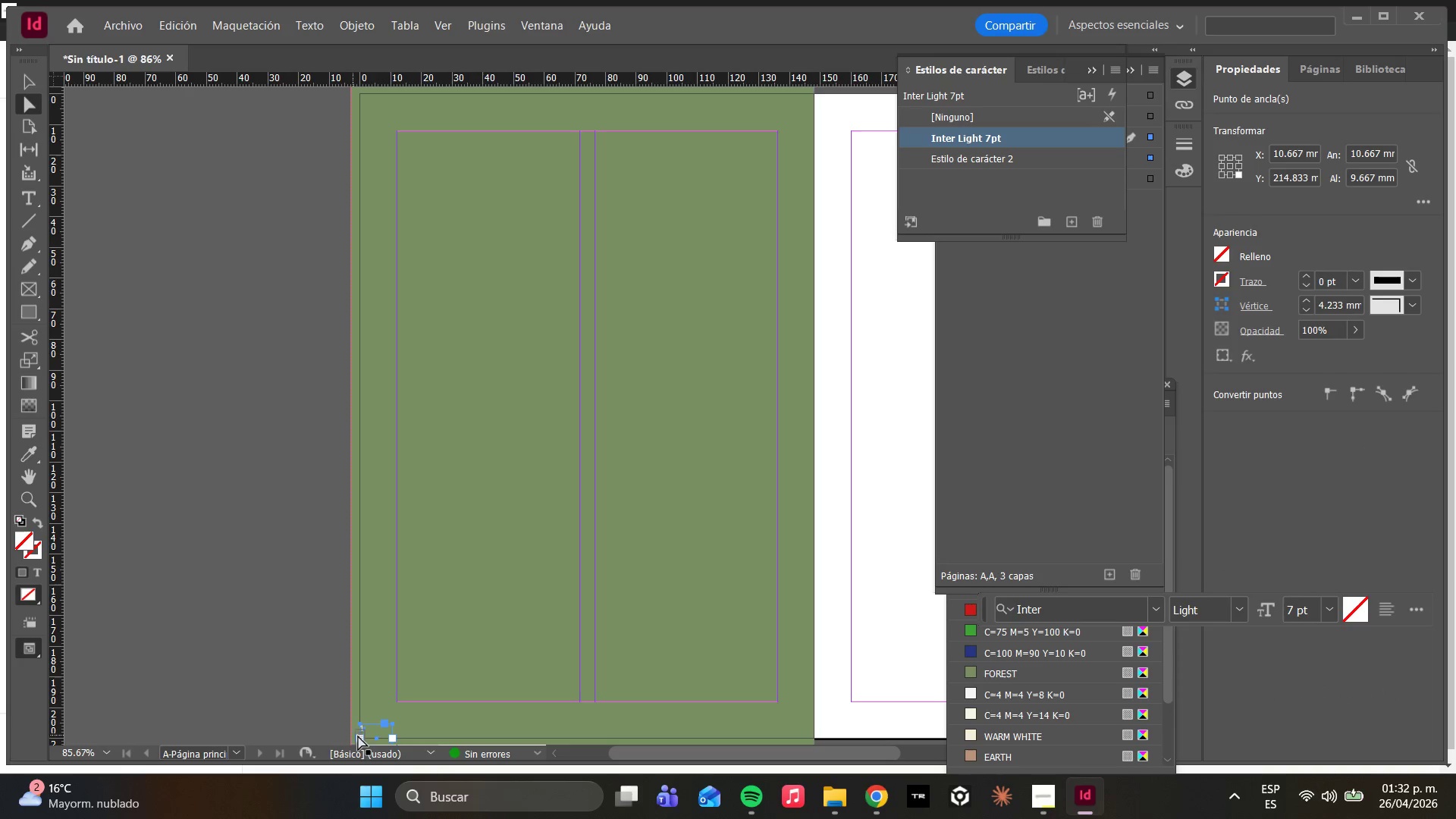 
left_click_drag(start_coordinate=[372, 733], to_coordinate=[377, 726])
 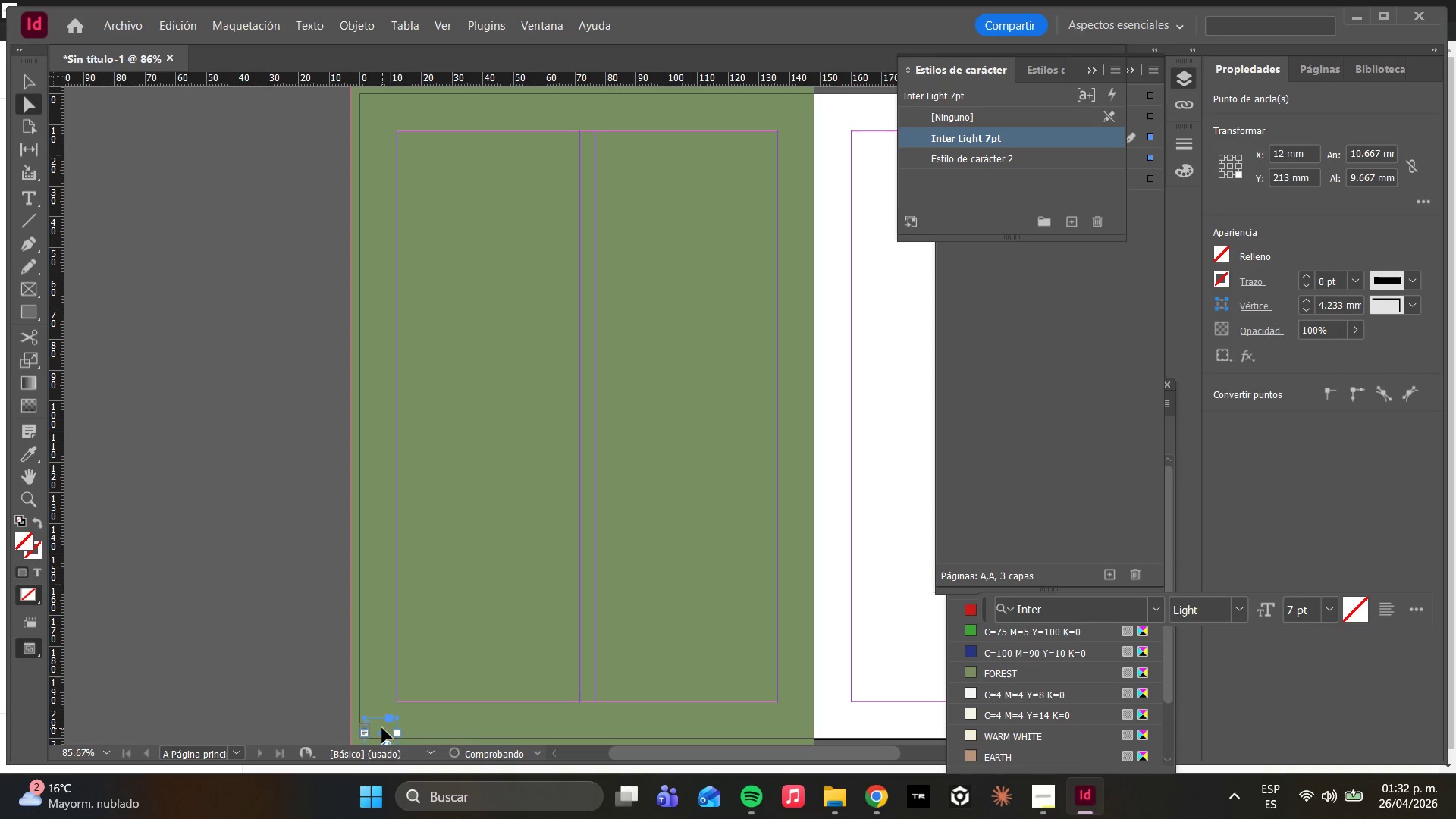 
left_click_drag(start_coordinate=[382, 728], to_coordinate=[377, 735])
 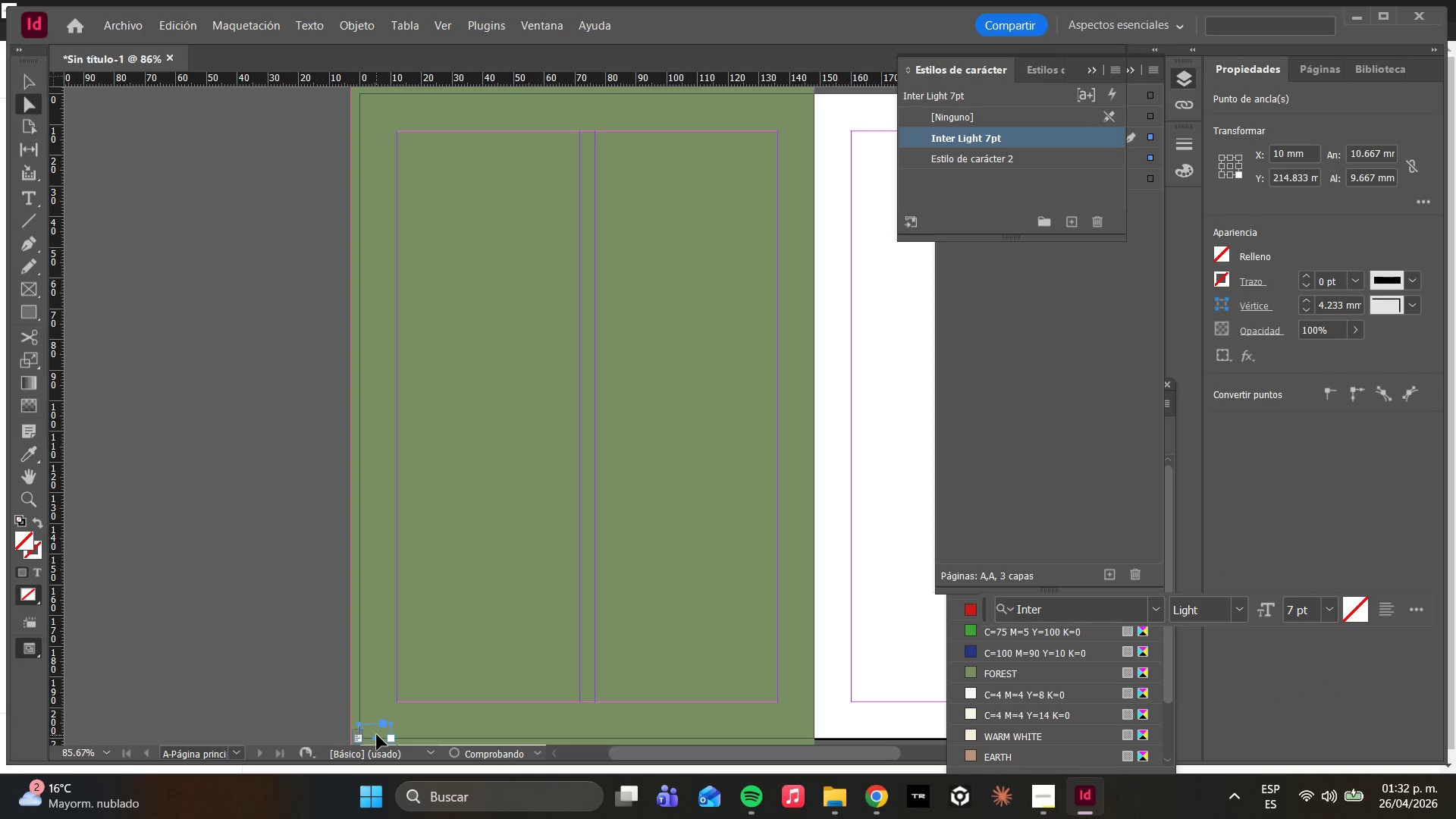 
left_click_drag(start_coordinate=[377, 735], to_coordinate=[382, 733])
 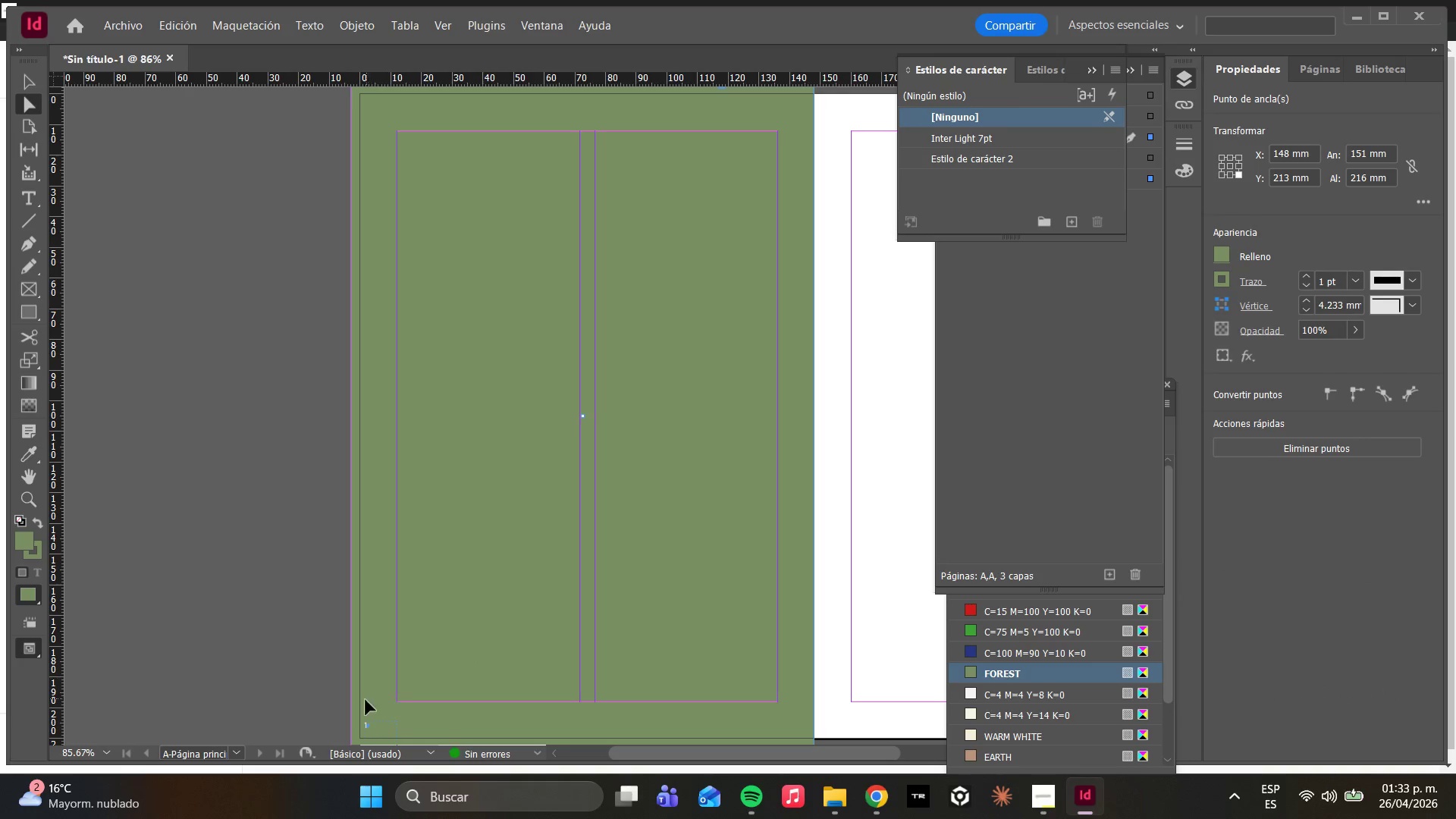 
mouse_move([401, 734])
 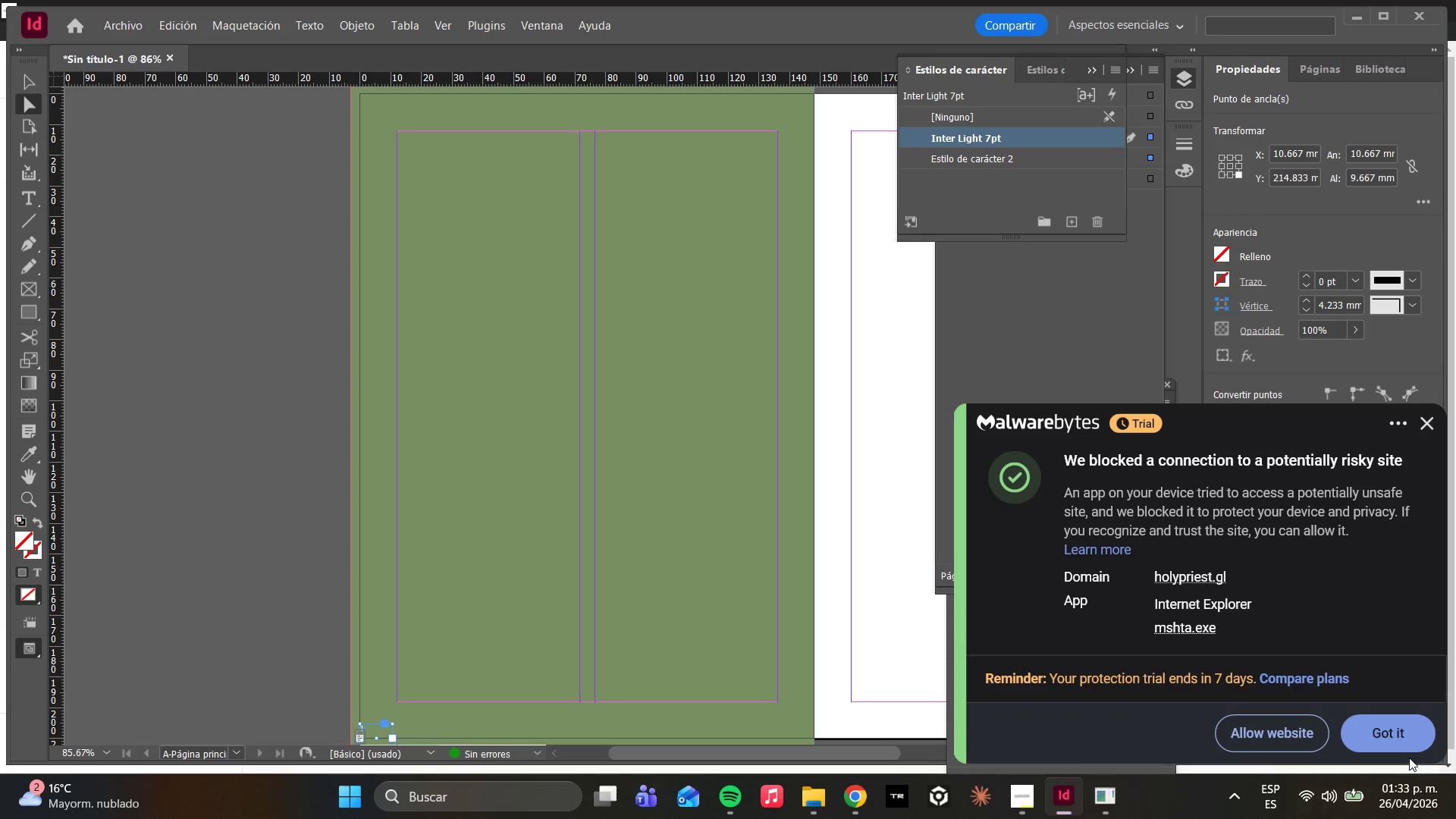 
left_click([1401, 744])
 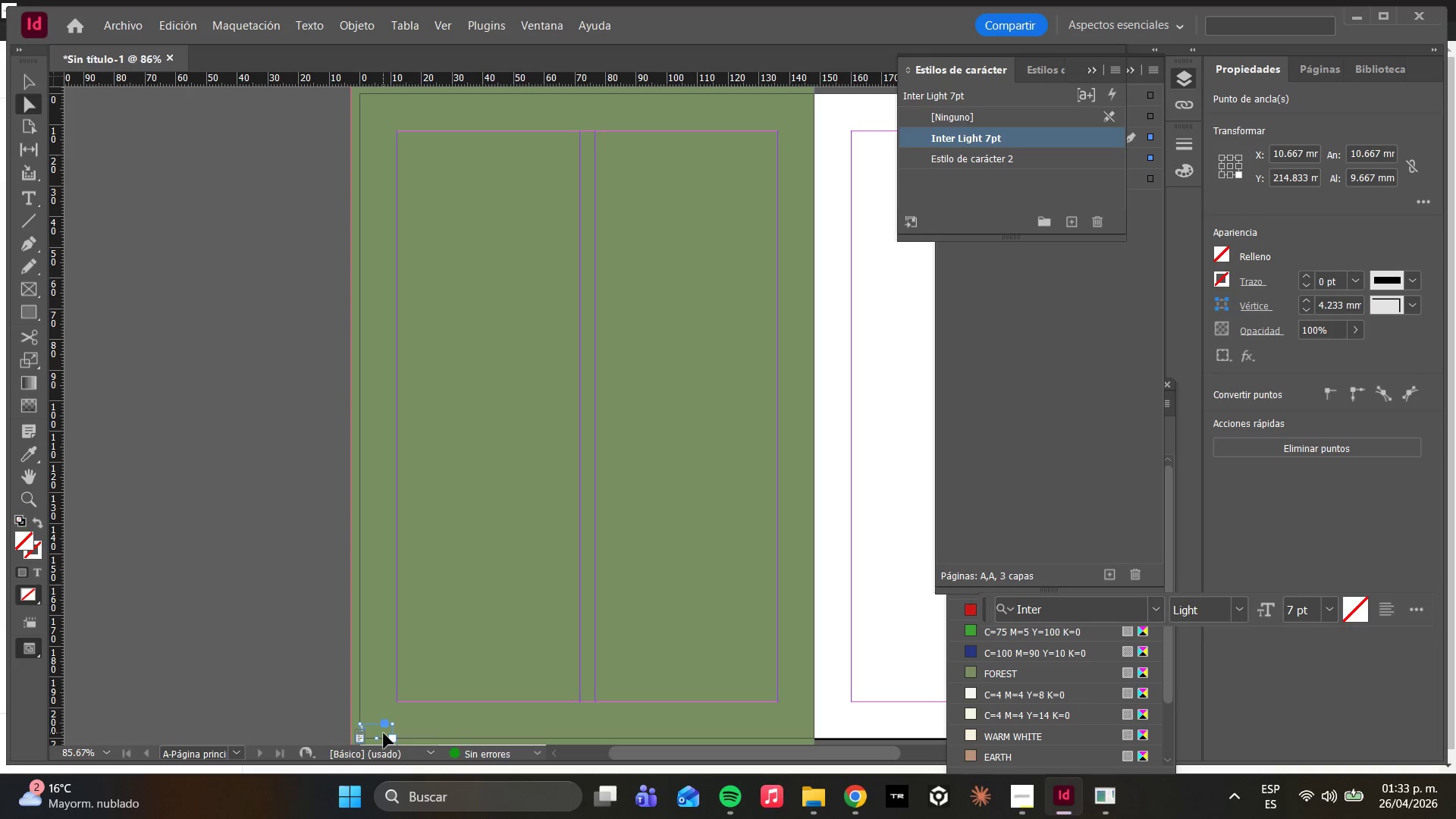 
left_click_drag(start_coordinate=[377, 735], to_coordinate=[383, 735])
 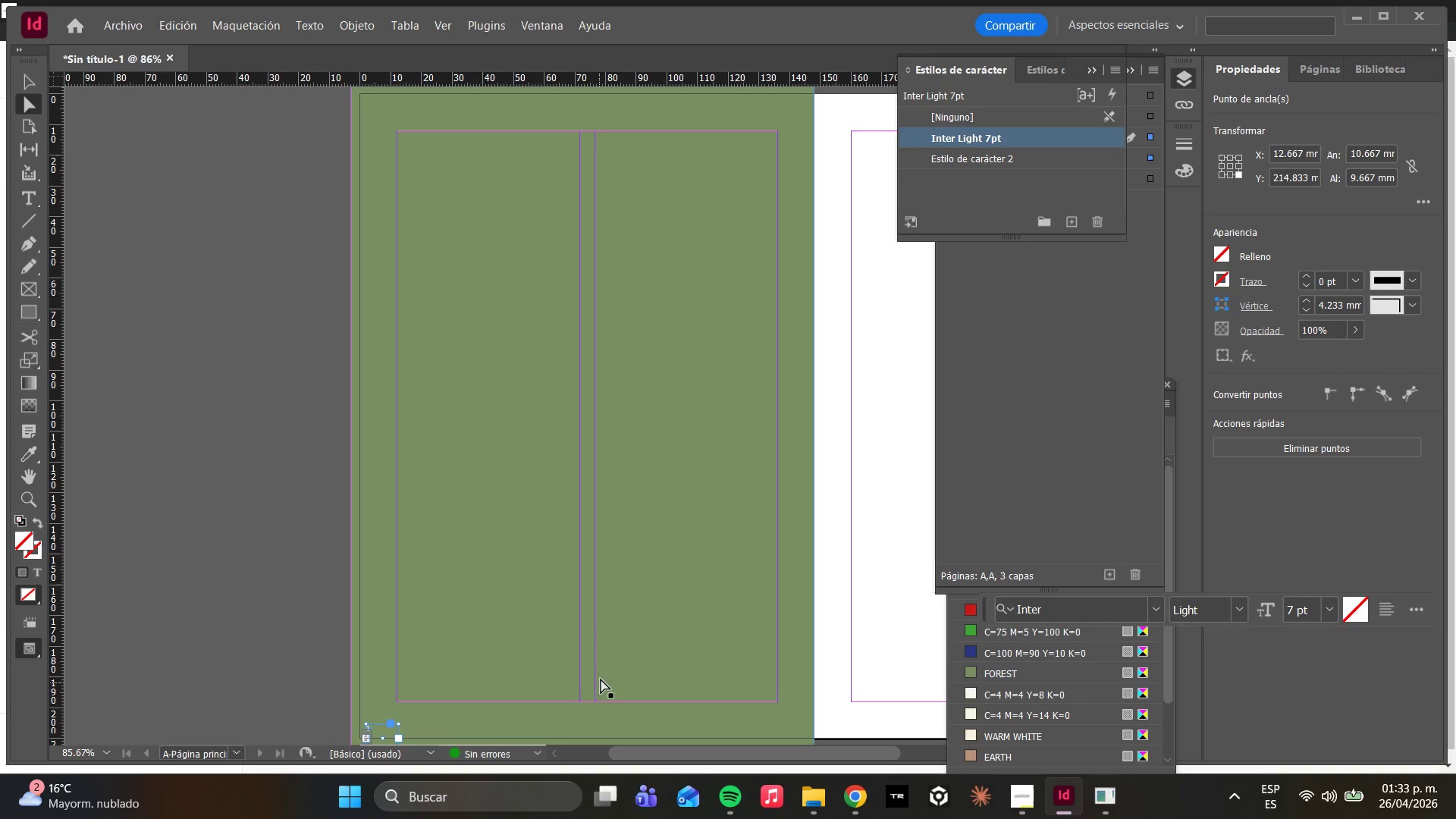 
left_click([580, 601])
 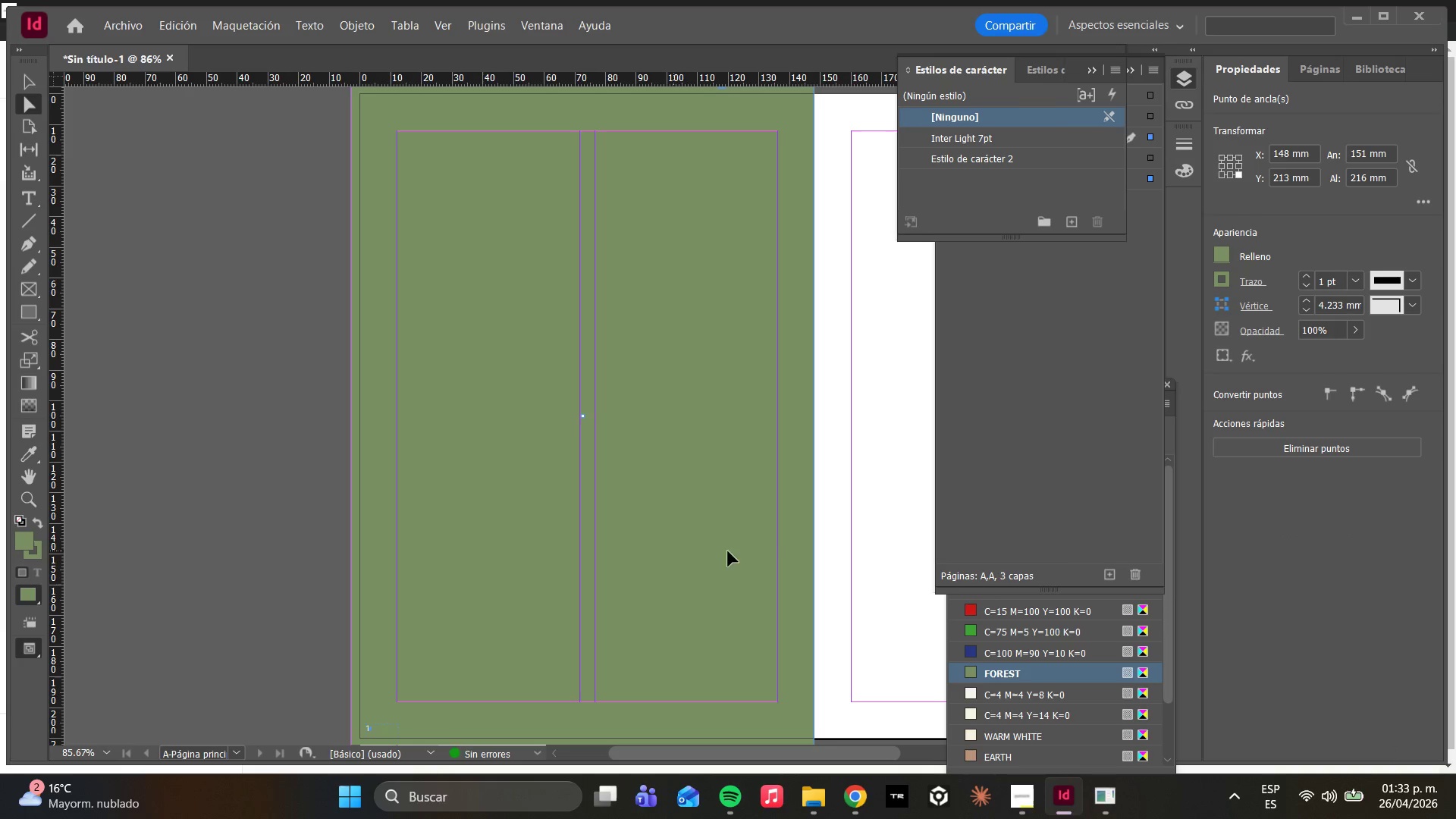 
scroll: coordinate [679, 635], scroll_direction: down, amount: 4.0
 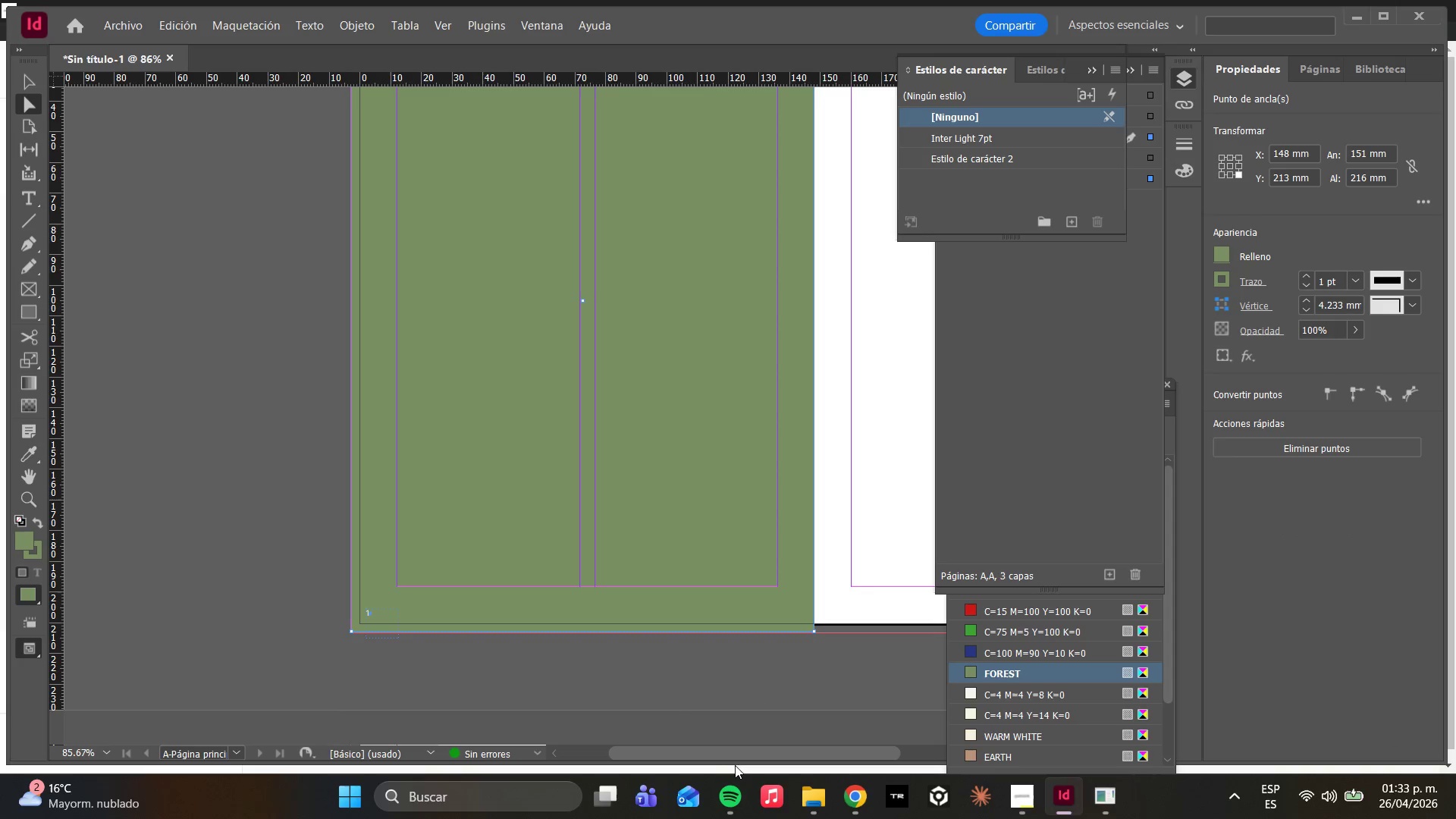 
left_click_drag(start_coordinate=[744, 752], to_coordinate=[864, 730])
 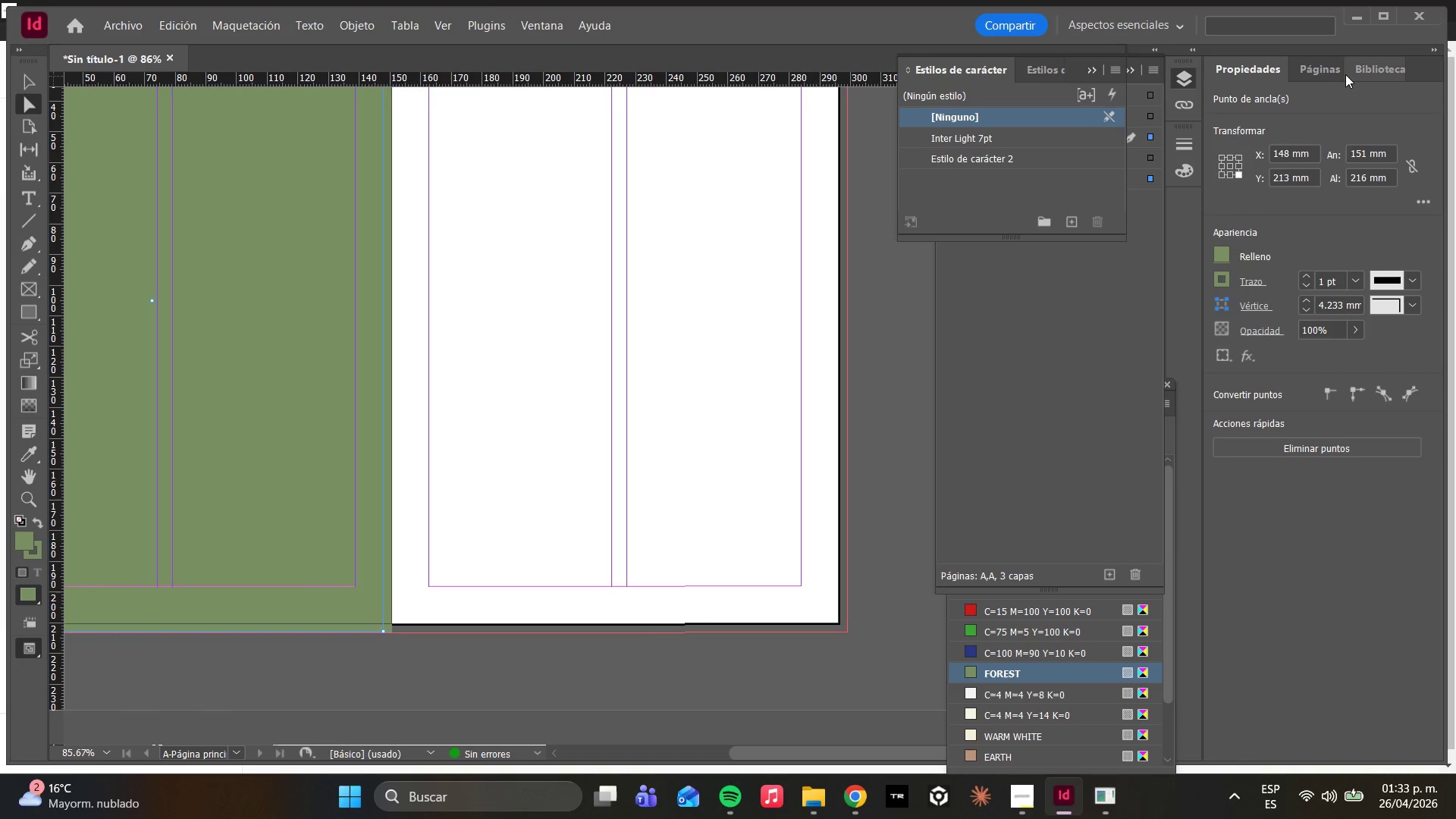 
left_click([1333, 71])
 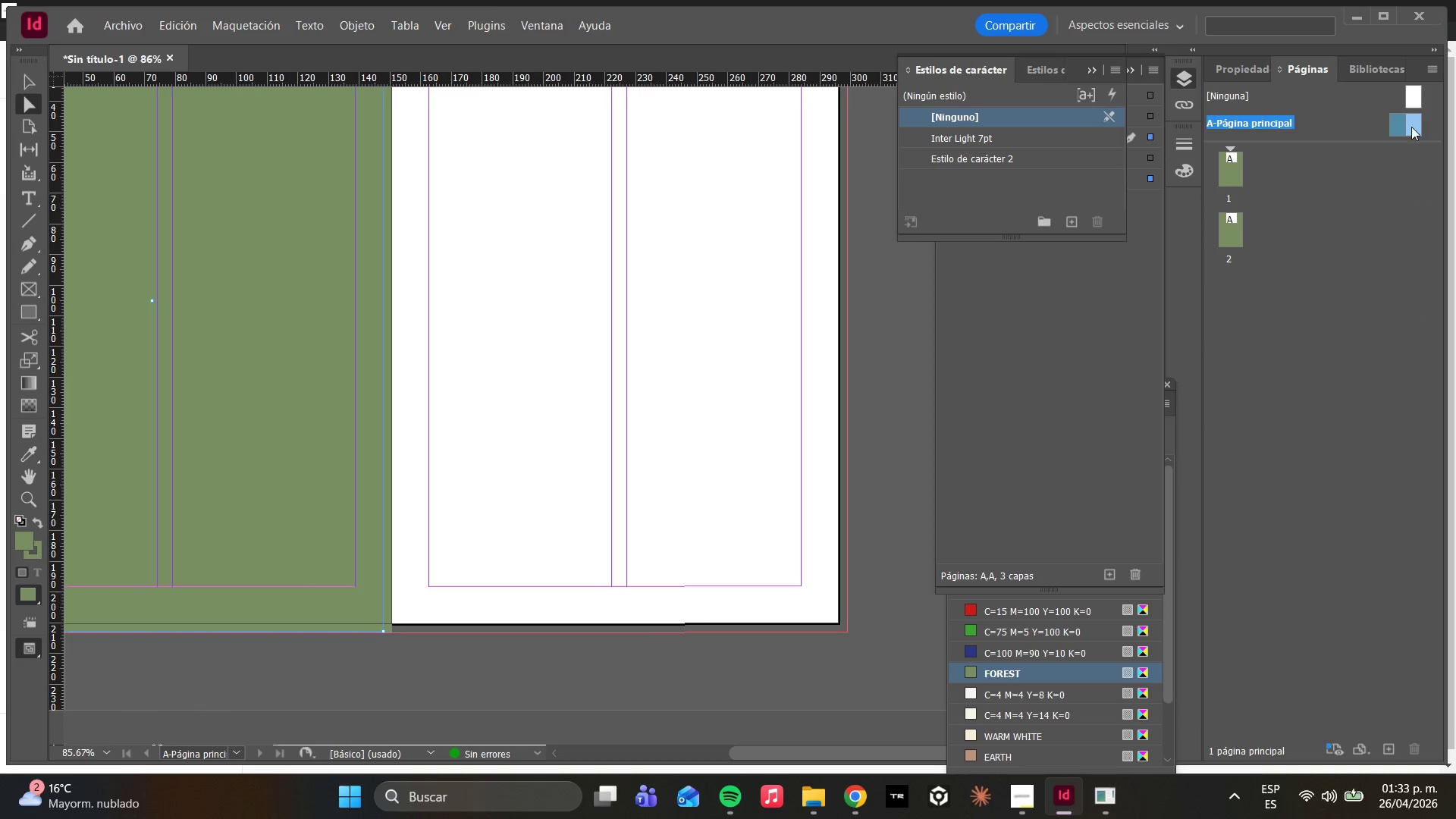 
double_click([1412, 124])
 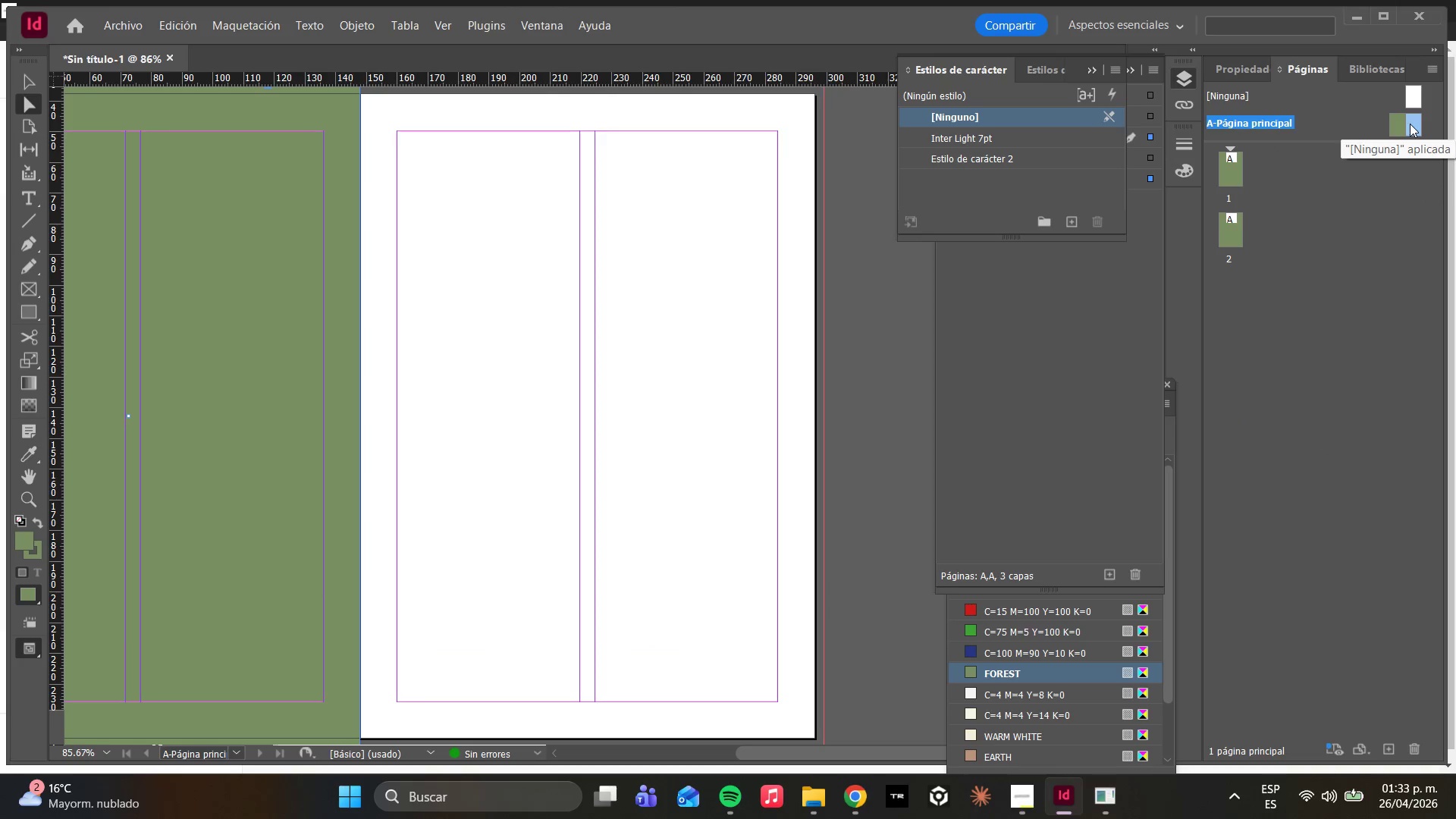 
wait(6.91)
 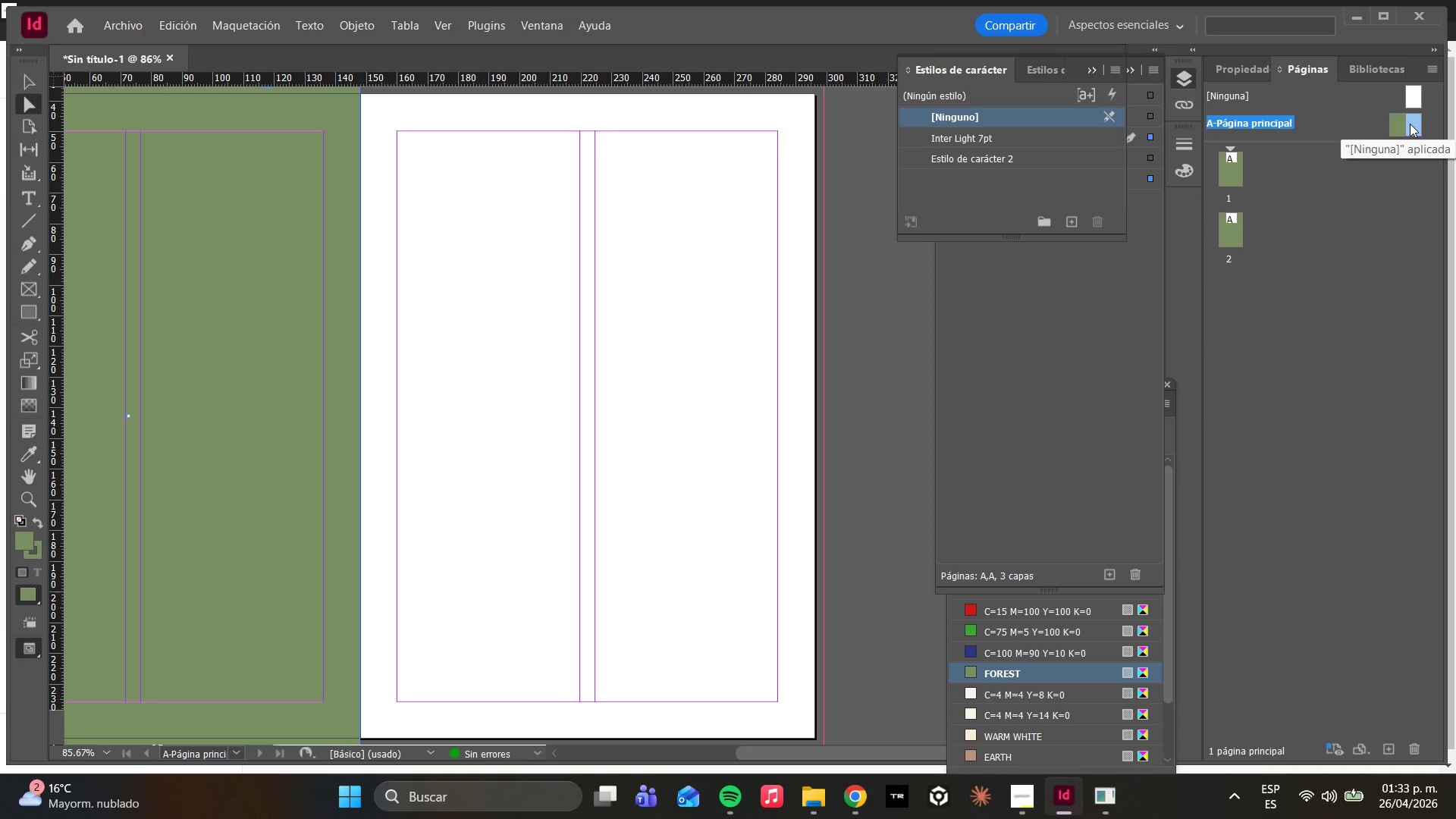 
key(M)
 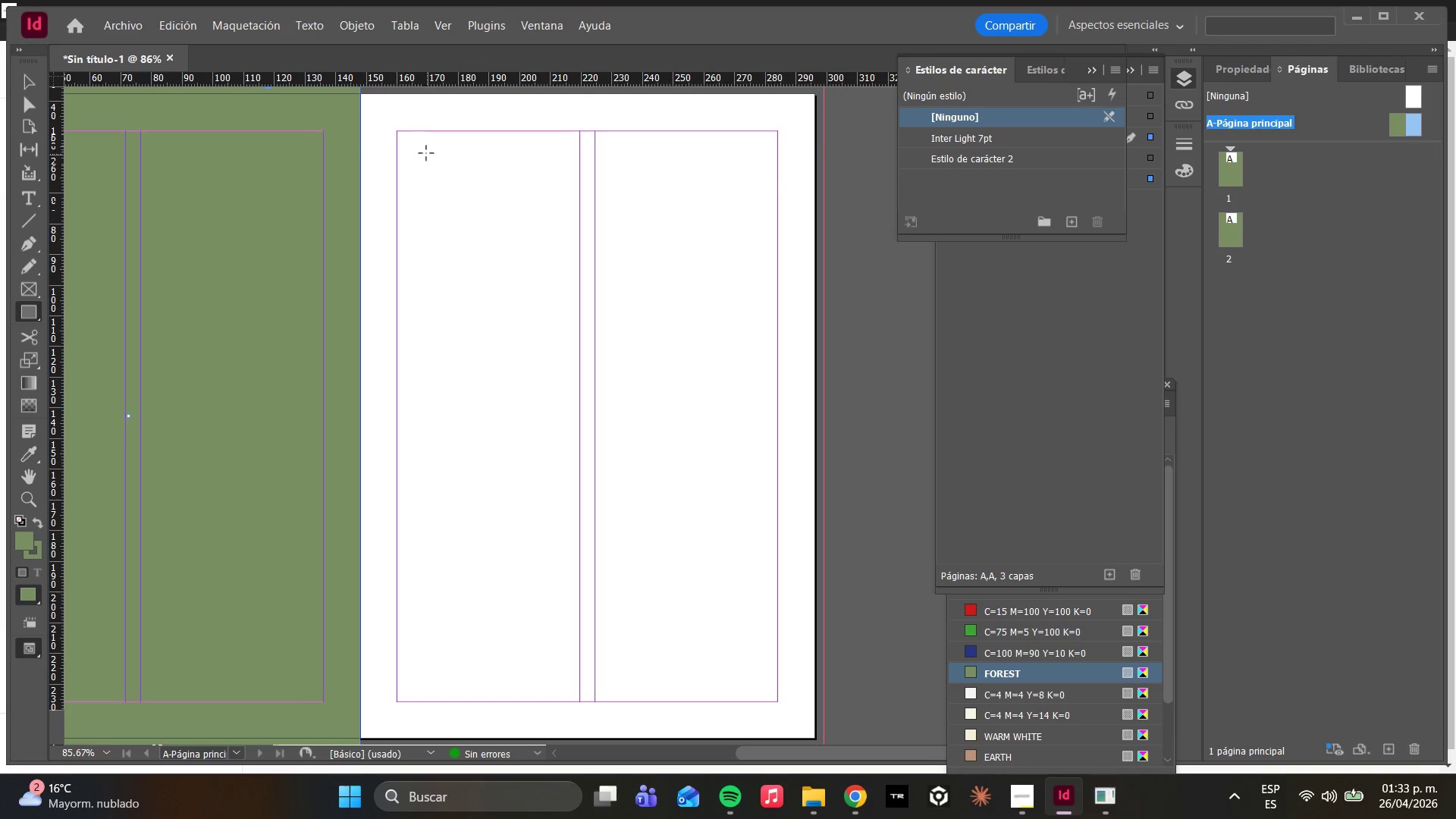 
scroll: coordinate [435, 157], scroll_direction: up, amount: 1.0
 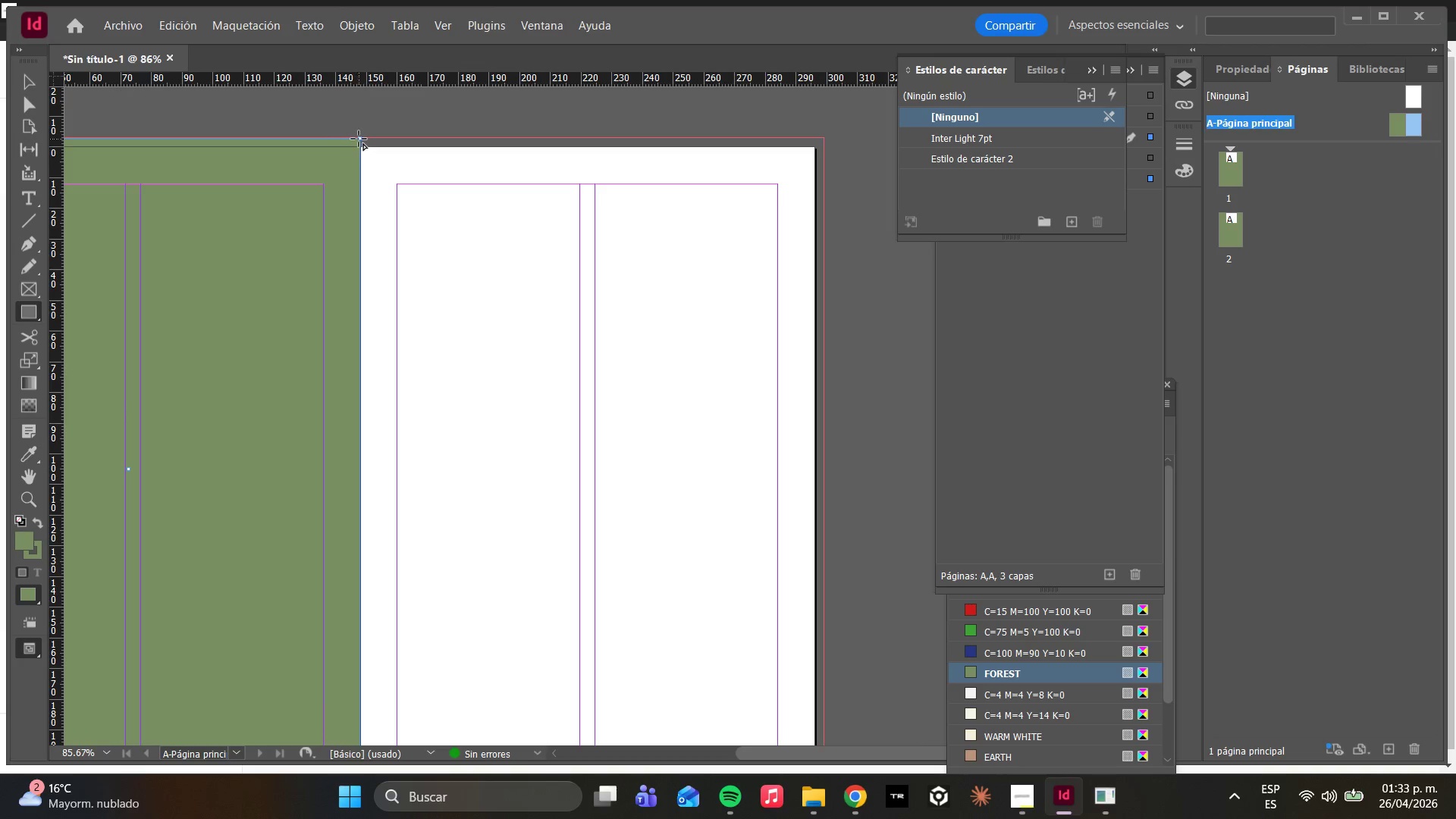 
left_click_drag(start_coordinate=[359, 139], to_coordinate=[588, 444])
 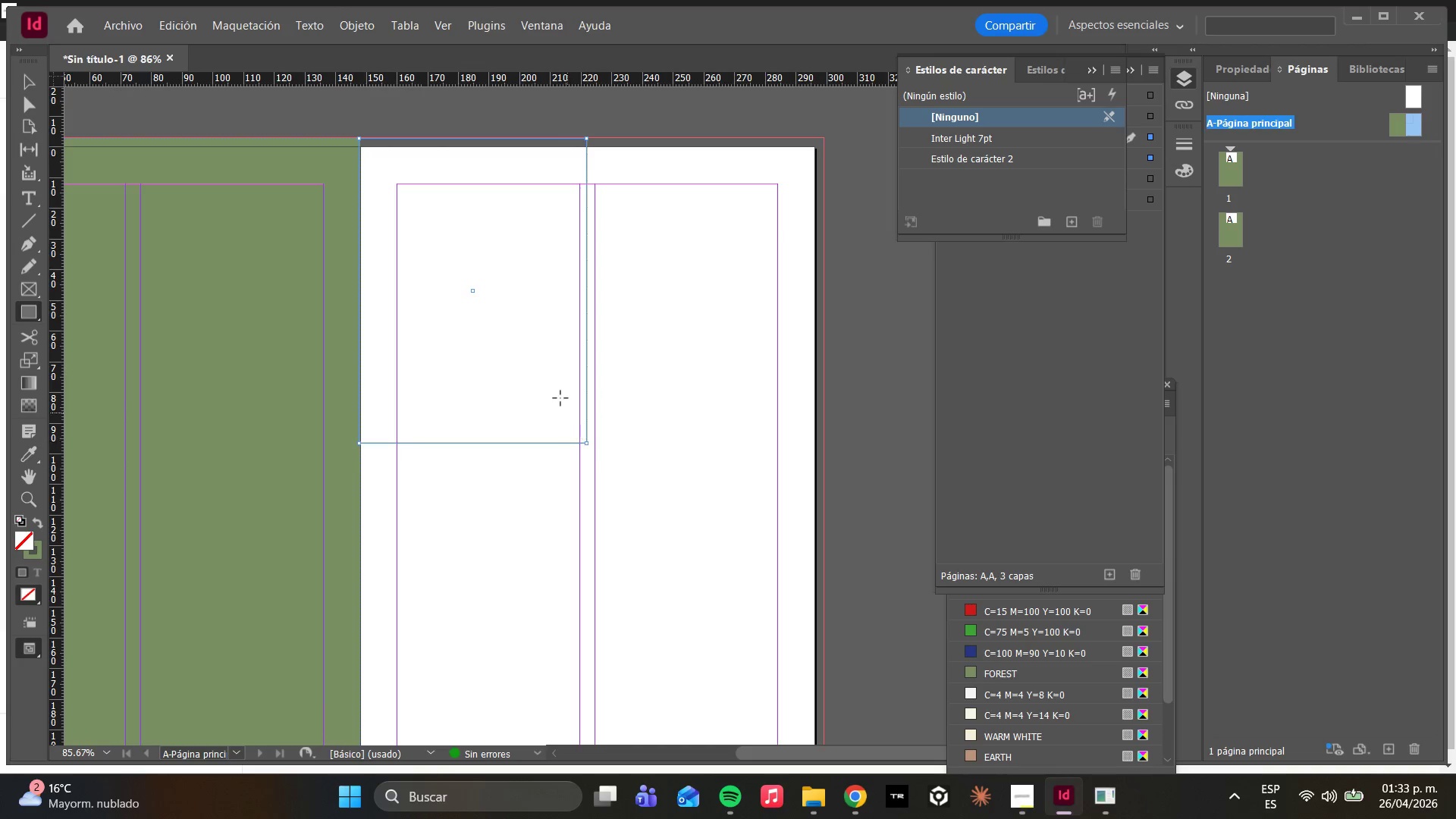 
key(Delete)
 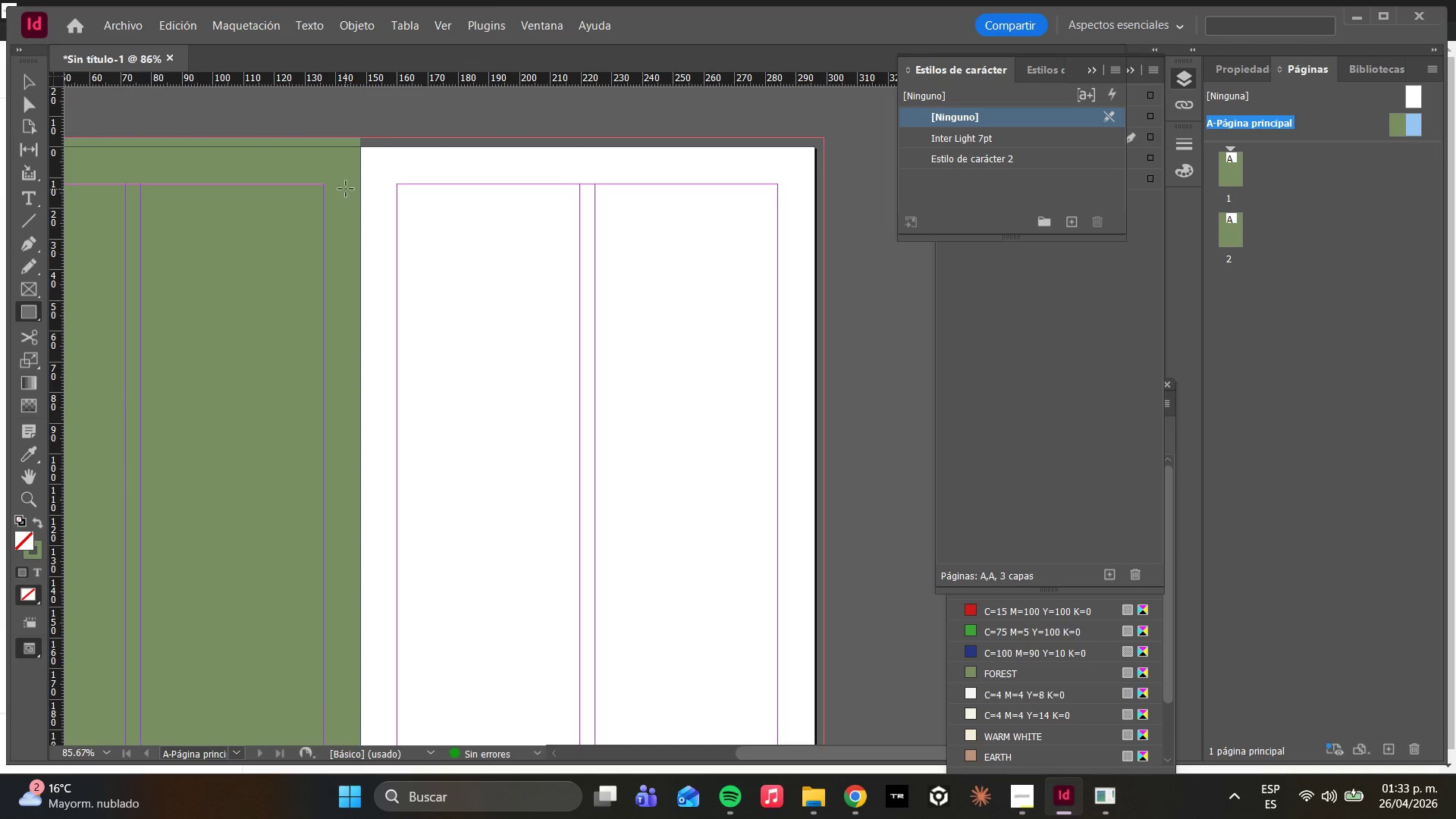 
key(M)
 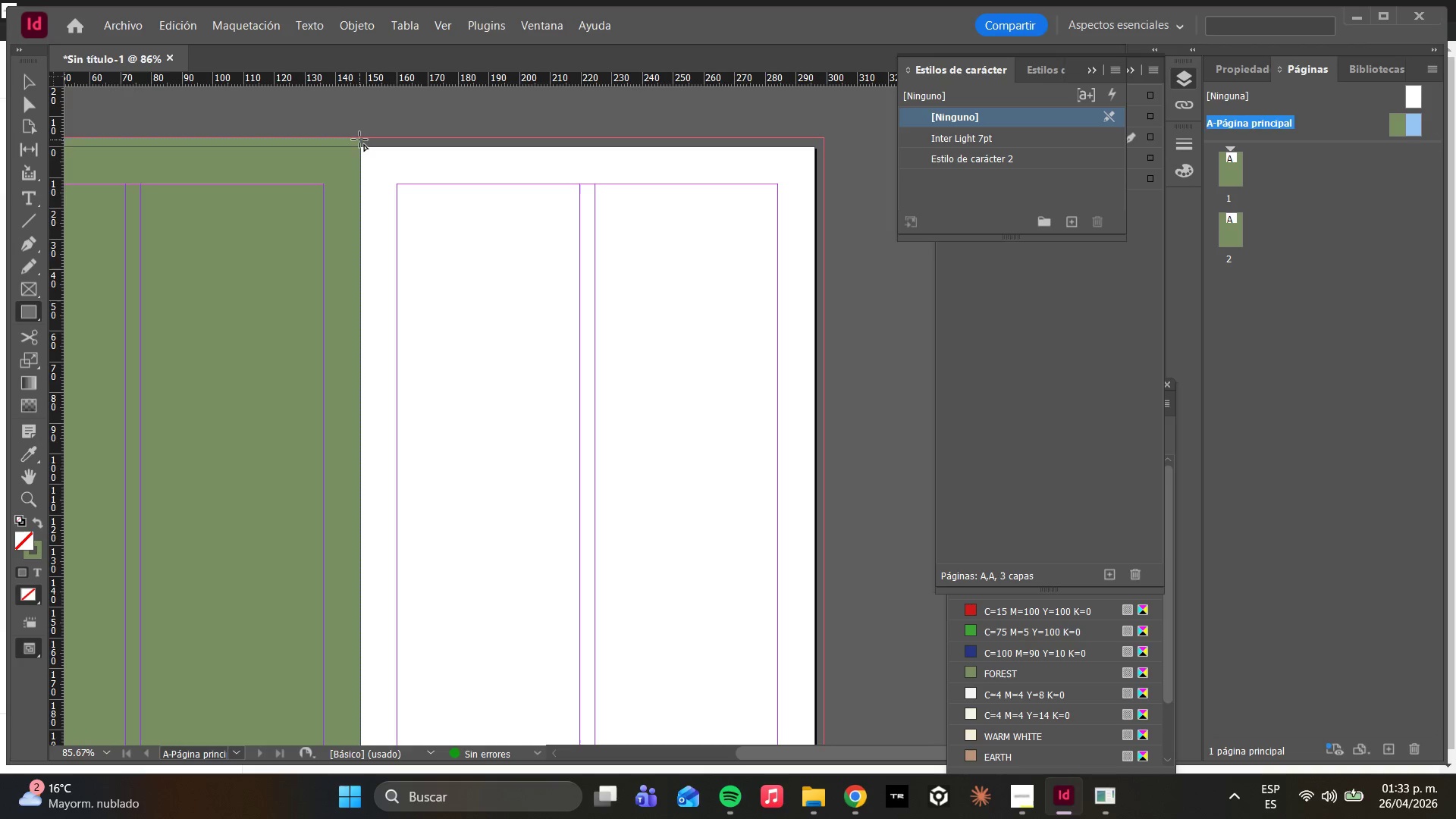 
left_click_drag(start_coordinate=[361, 137], to_coordinate=[825, 682])
 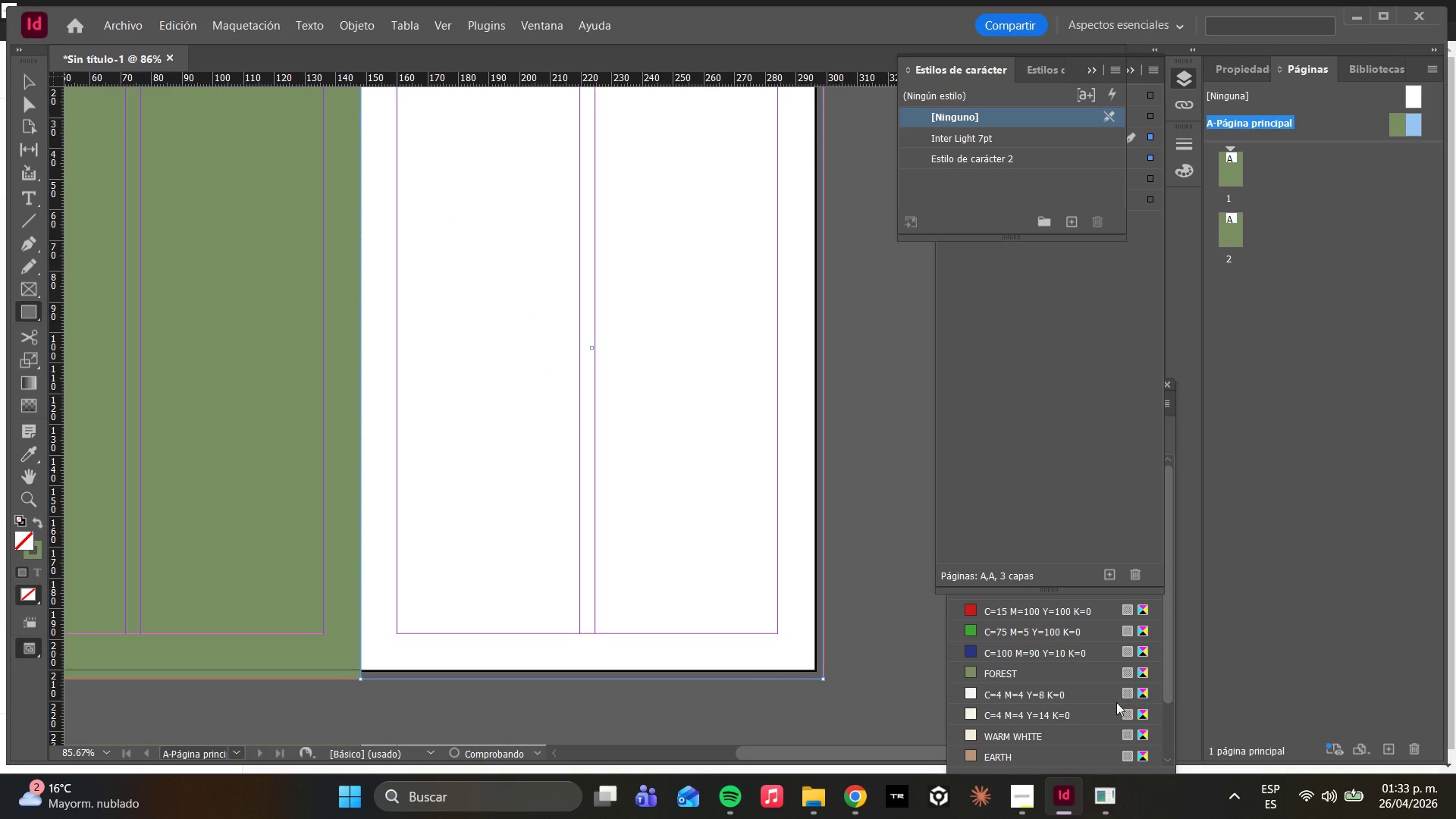 
scroll: coordinate [1056, 741], scroll_direction: down, amount: 5.0
 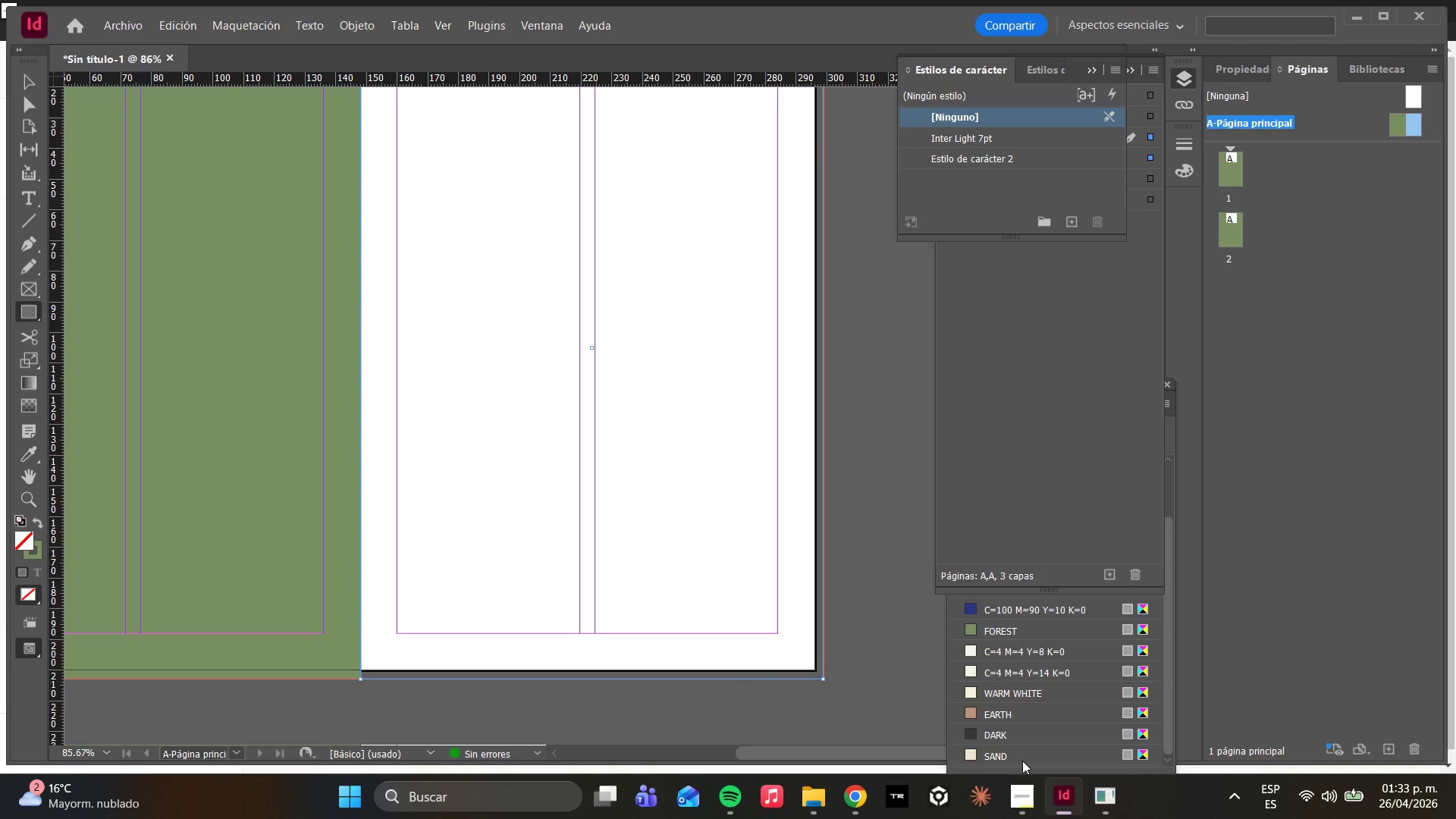 
left_click([1015, 758])
 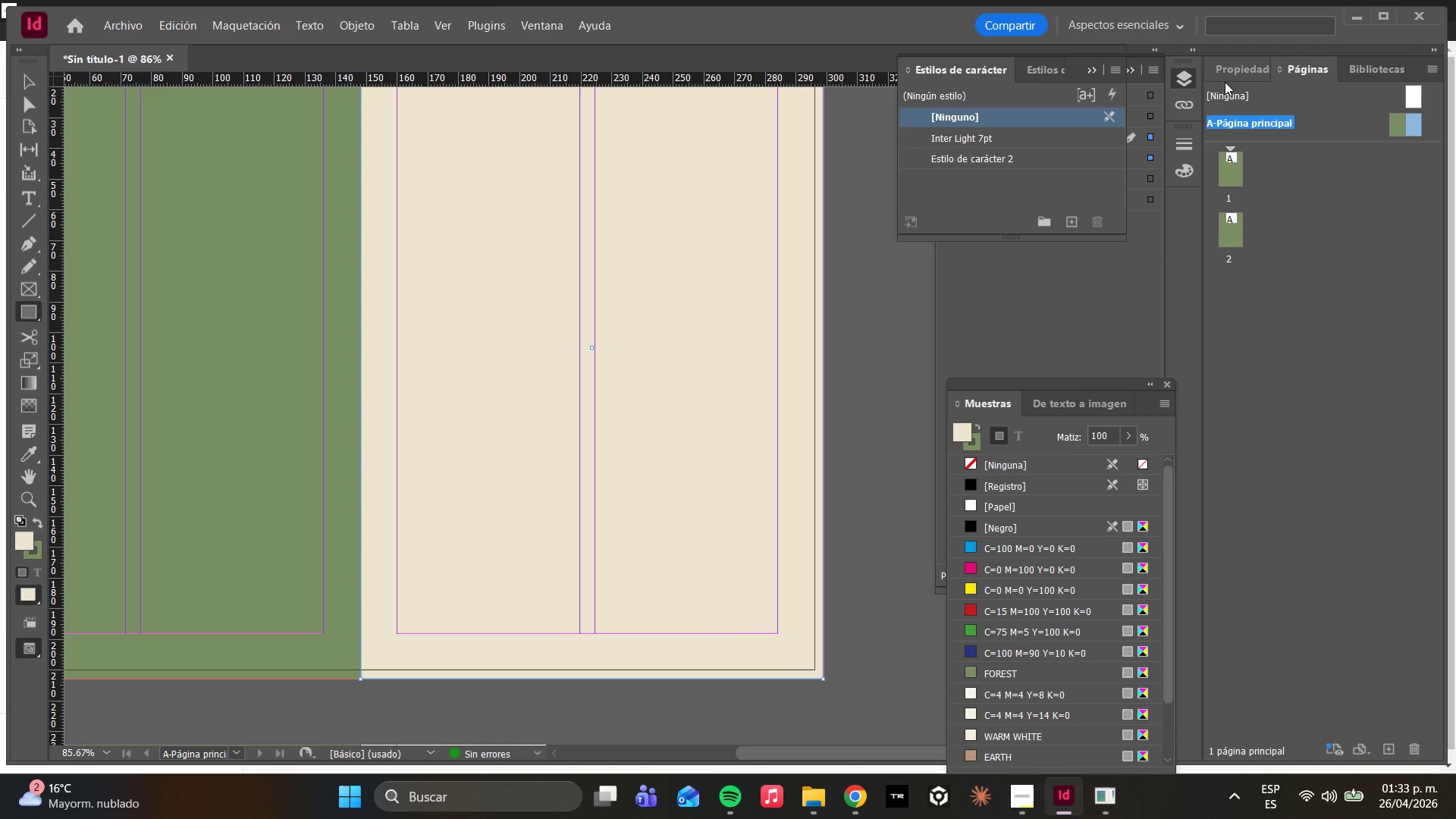 
left_click([1226, 63])
 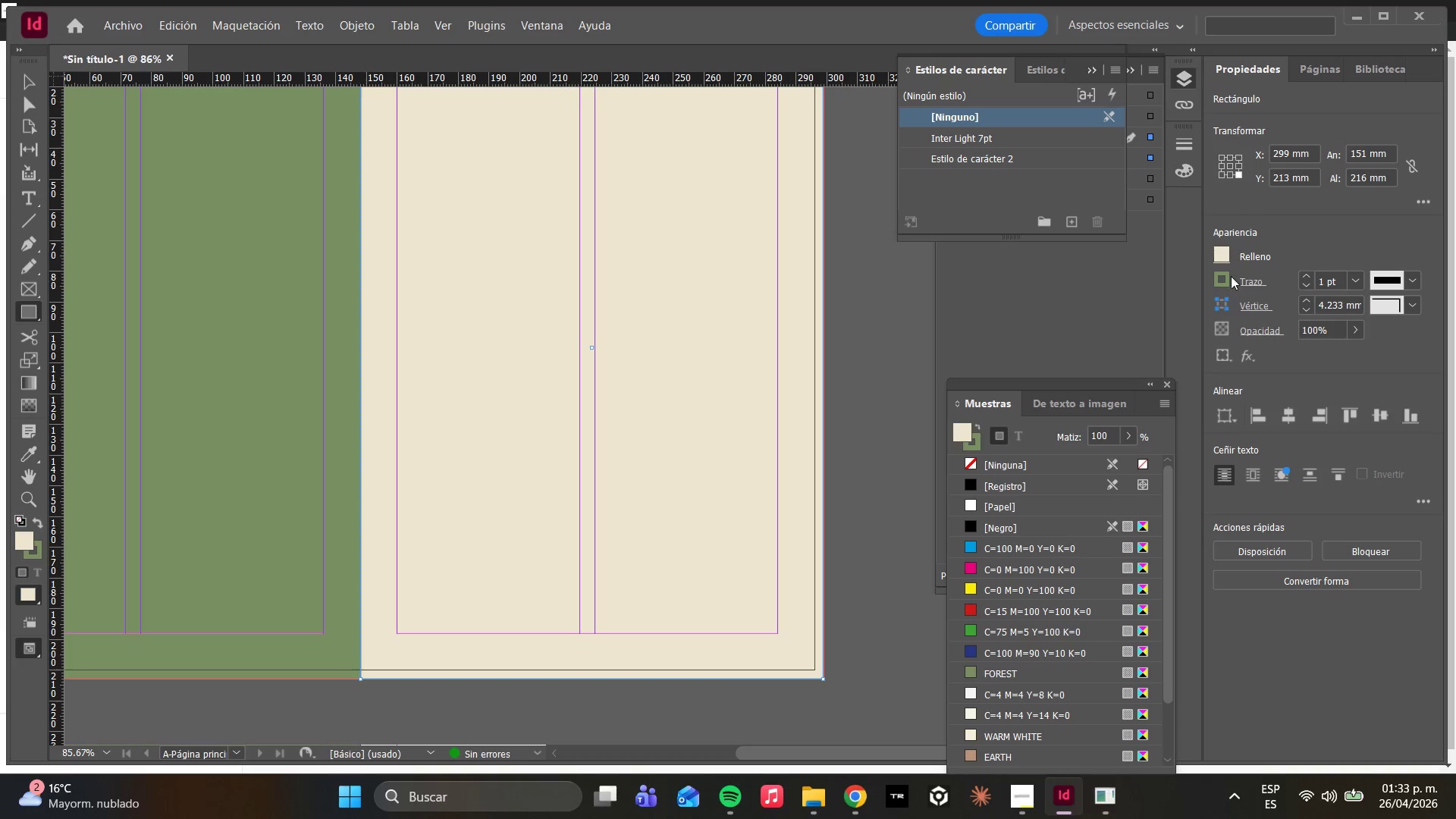 
left_click([1219, 281])
 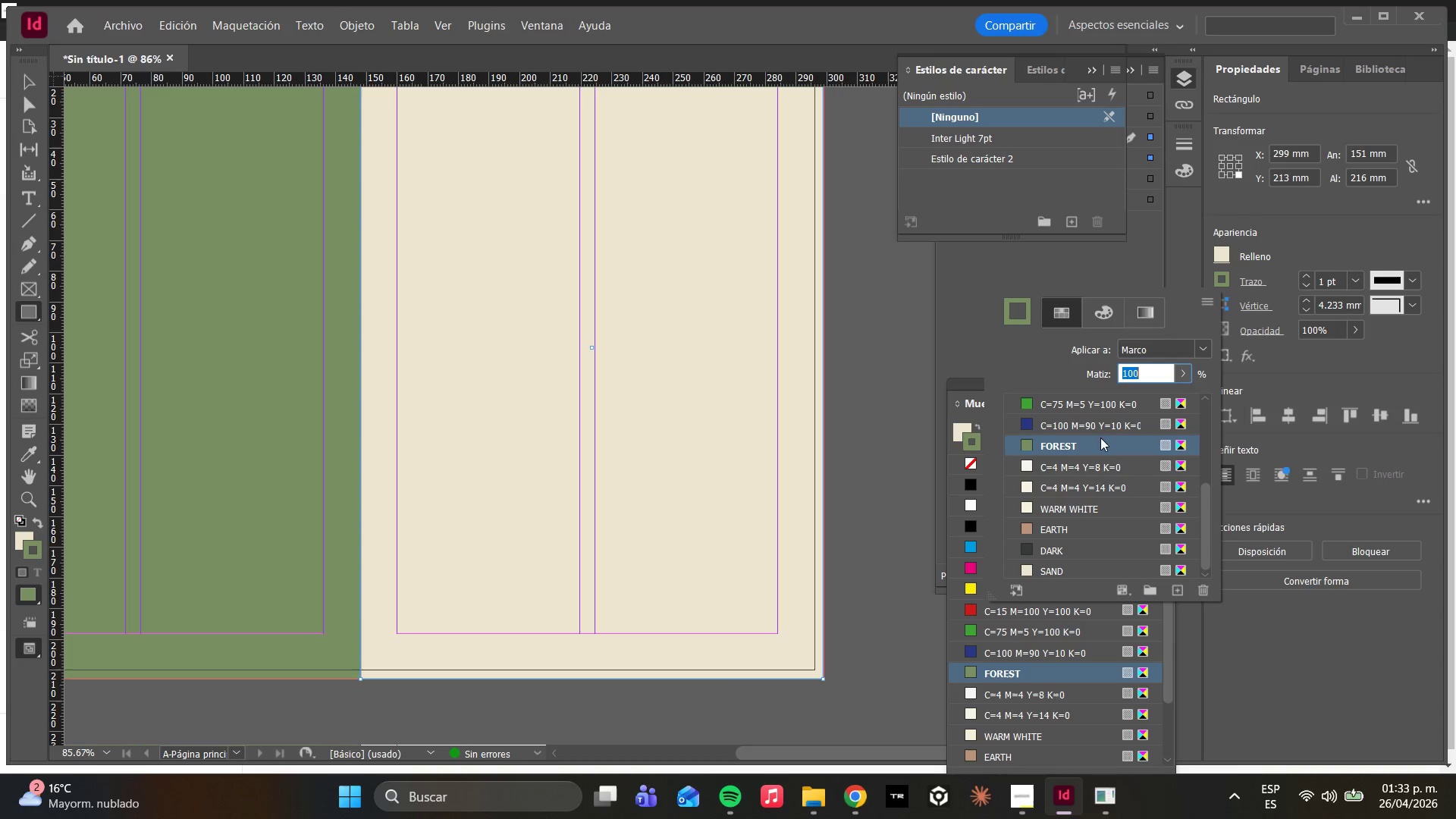 
scroll: coordinate [1088, 457], scroll_direction: down, amount: 4.0
 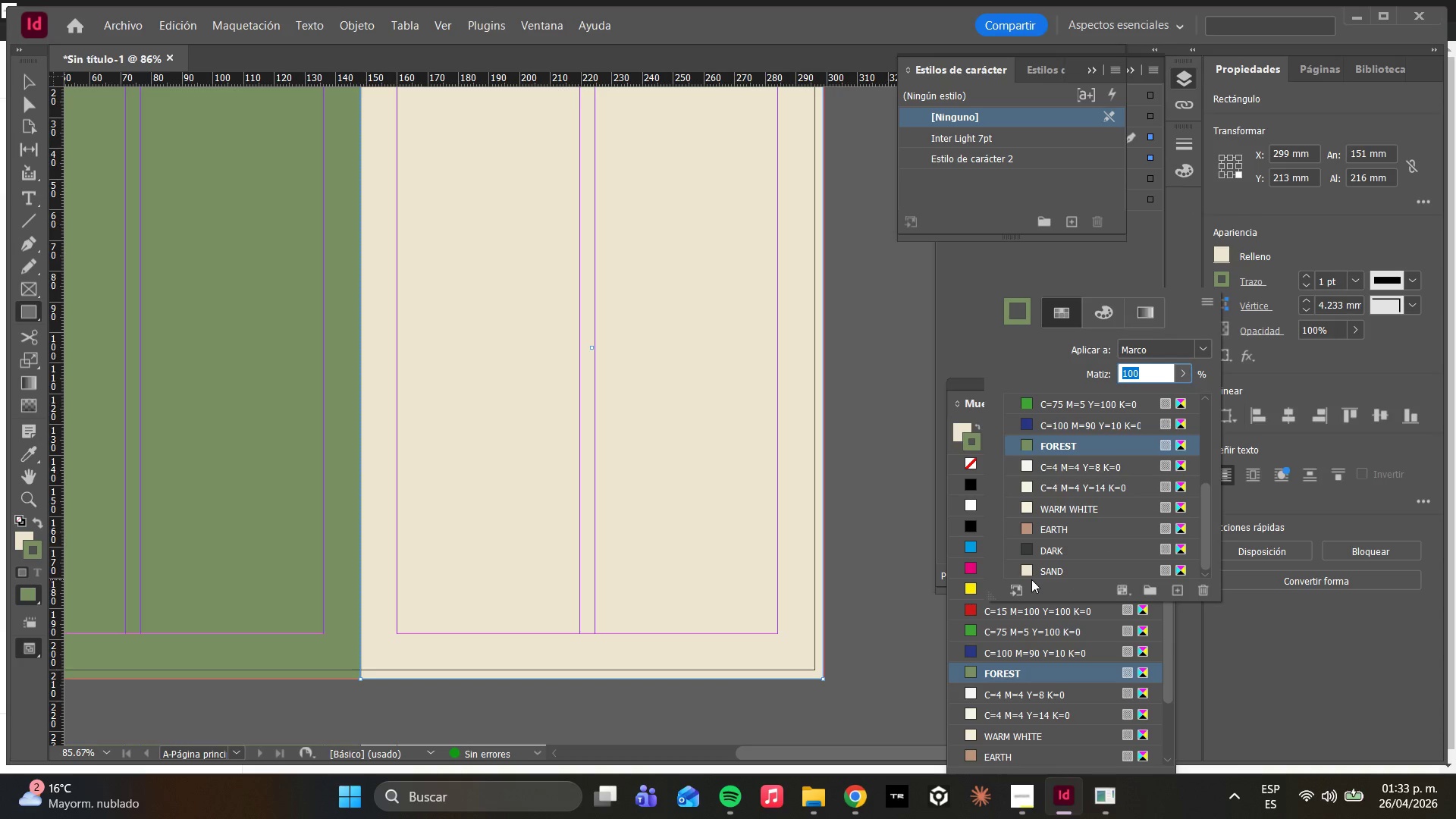 
left_click([1045, 572])
 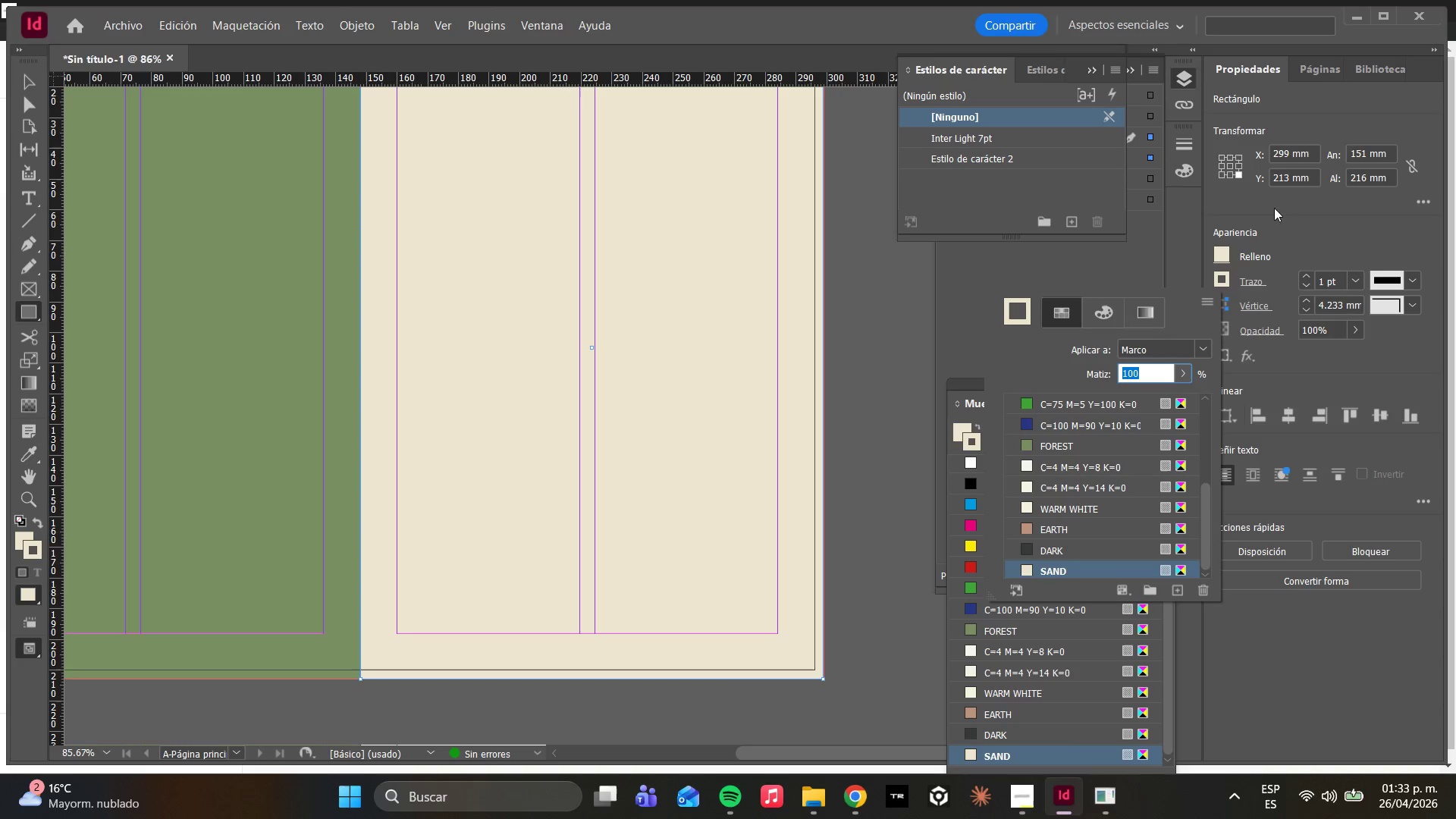 
left_click([1305, 209])
 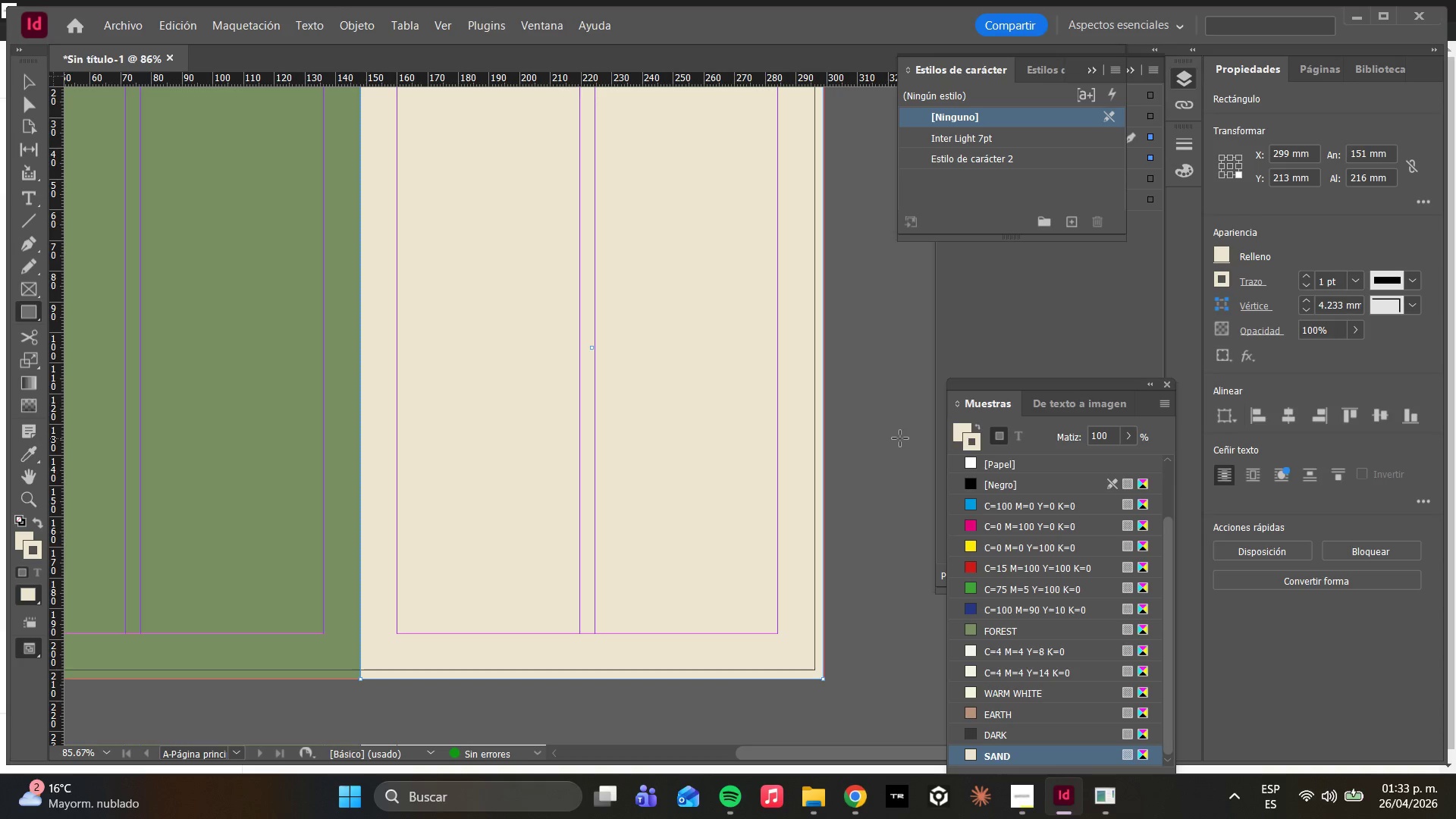 
wait(12.91)
 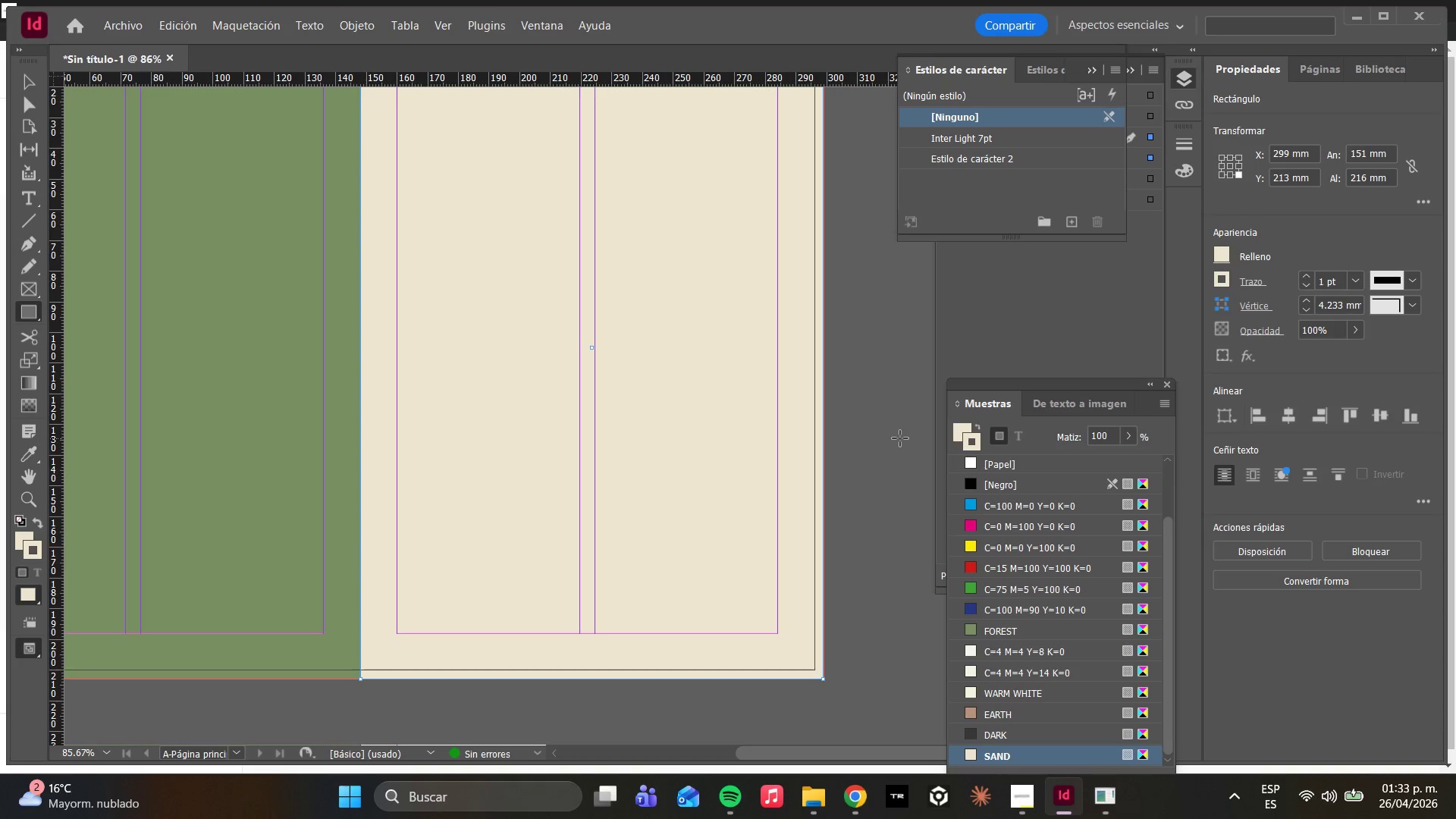 
scroll: coordinate [674, 366], scroll_direction: up, amount: 2.0
 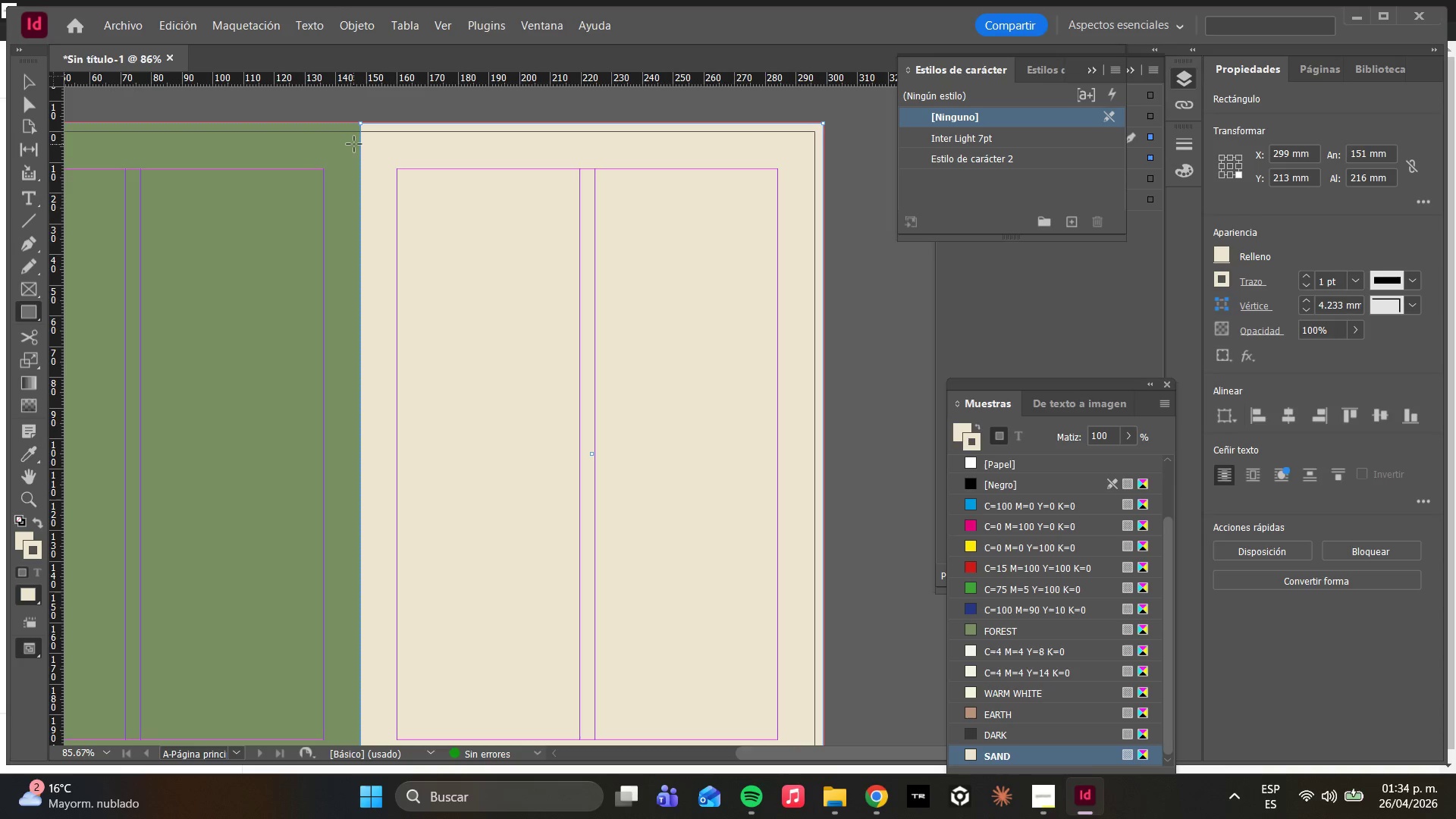 
wait(60.82)
 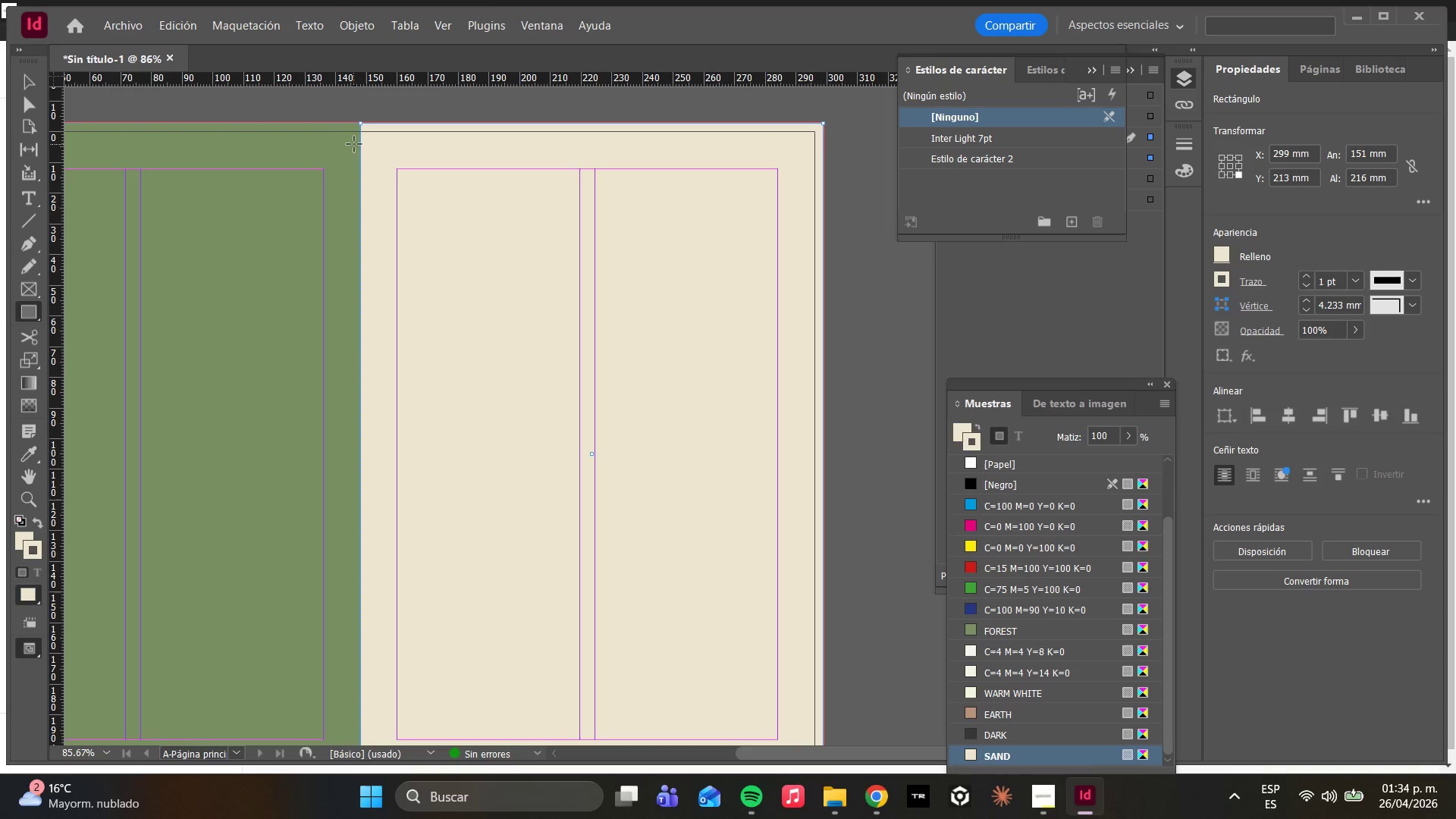 
left_click_drag(start_coordinate=[359, 121], to_coordinate=[825, 224])
 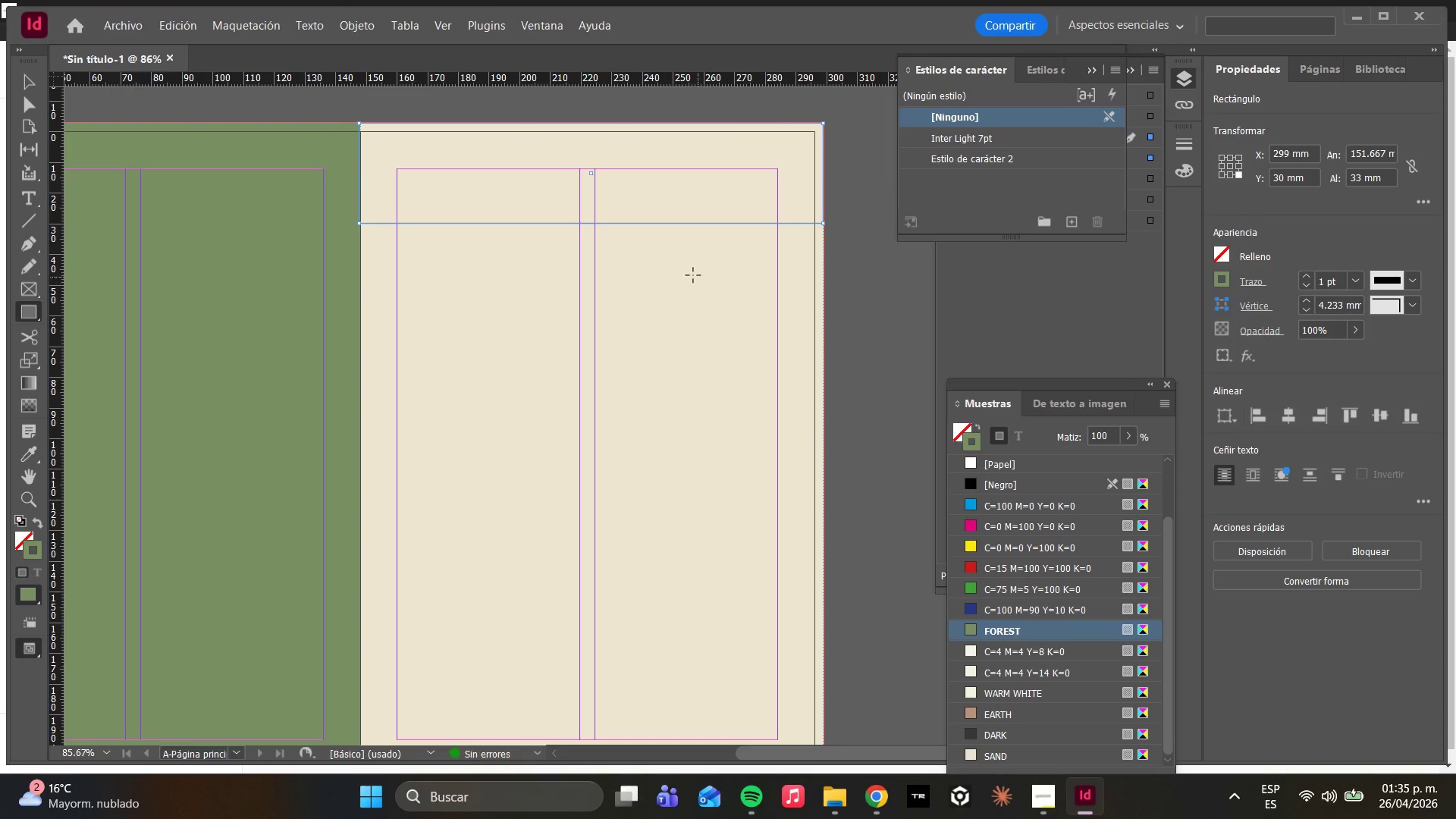 
key(Escape)
 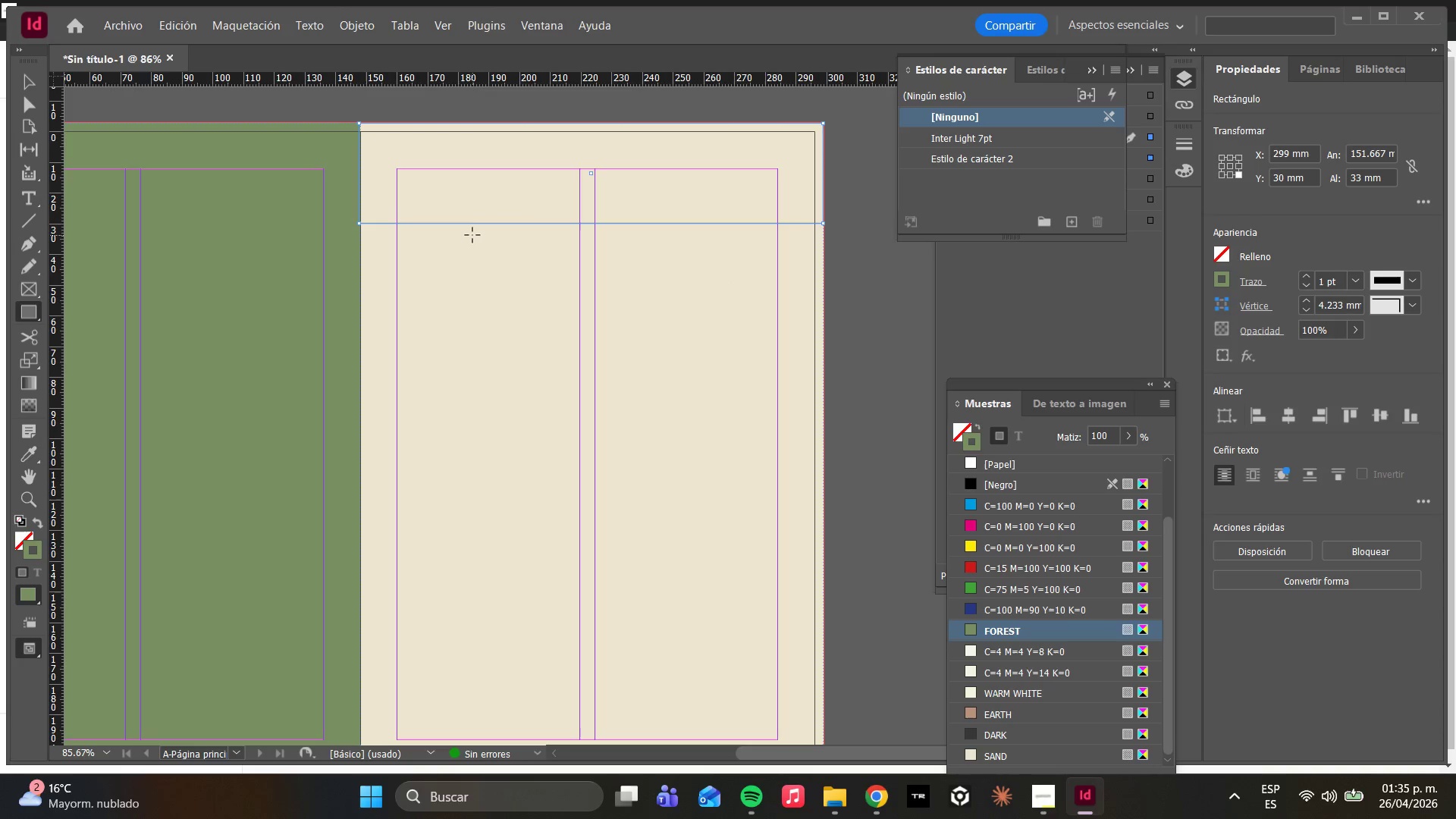 
key(Control+ControlLeft)
 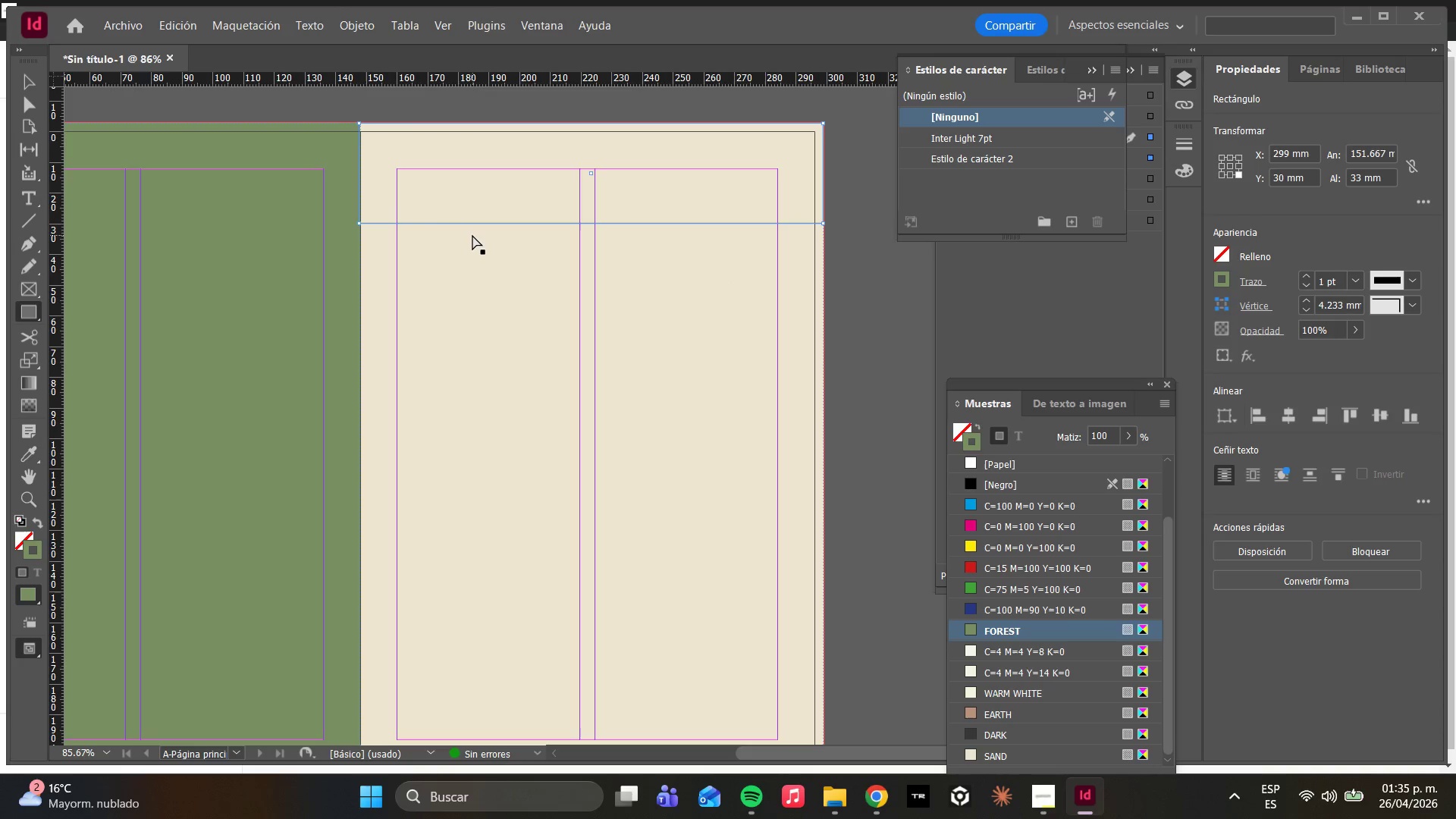 
key(Control+Z)
 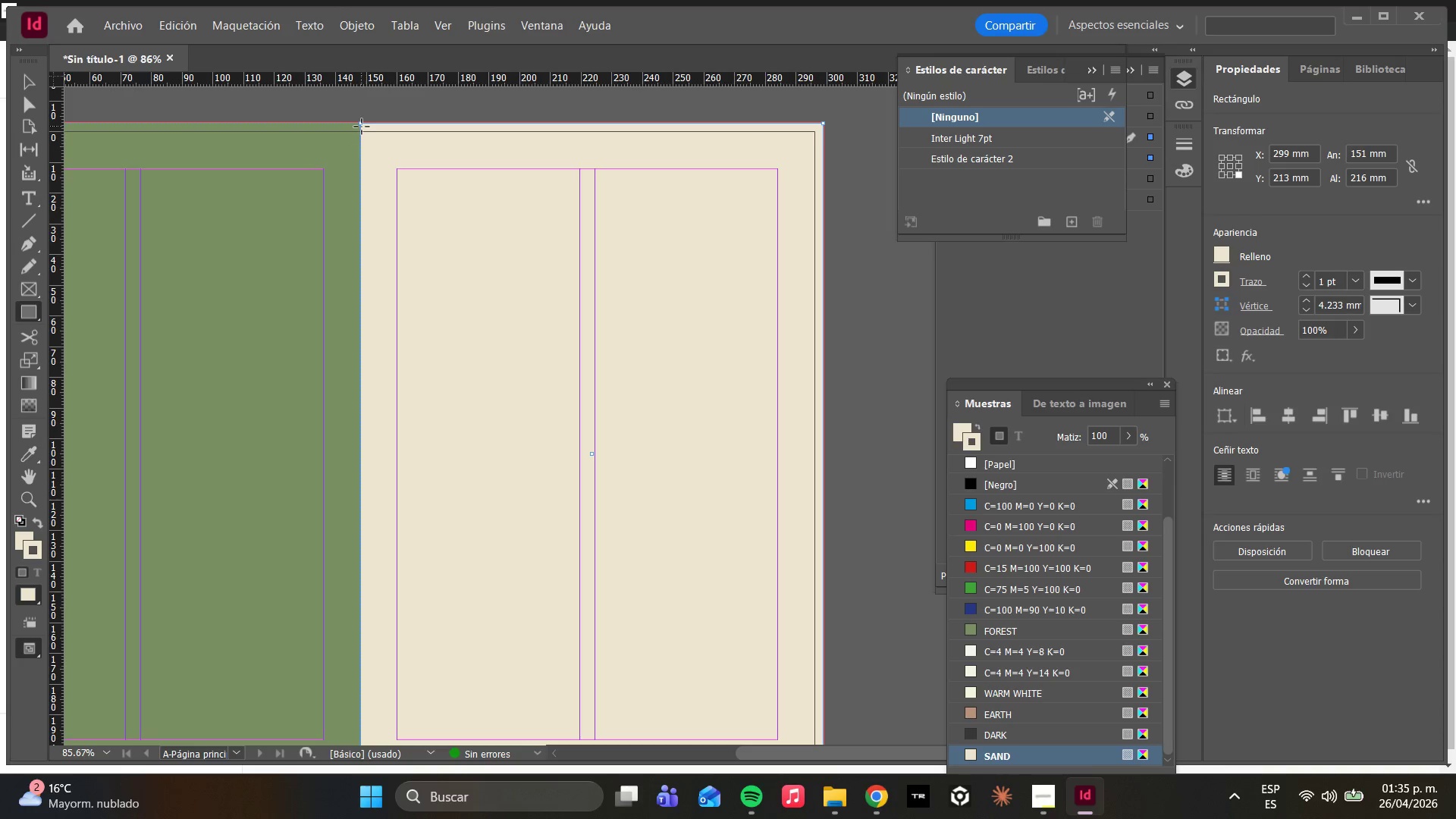 
left_click_drag(start_coordinate=[360, 124], to_coordinate=[822, 184])
 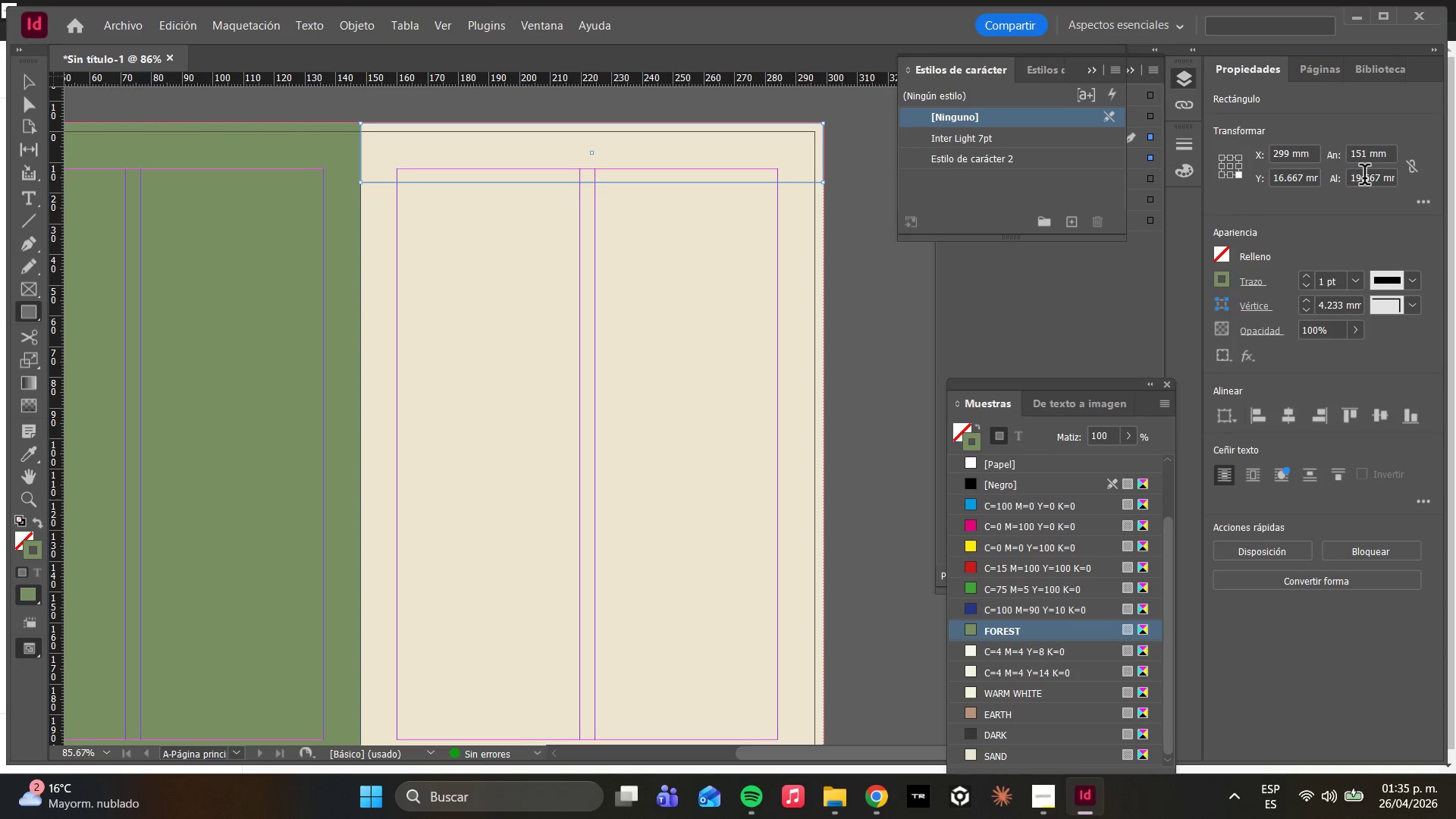 
left_click_drag(start_coordinate=[1367, 180], to_coordinate=[1314, 178])
 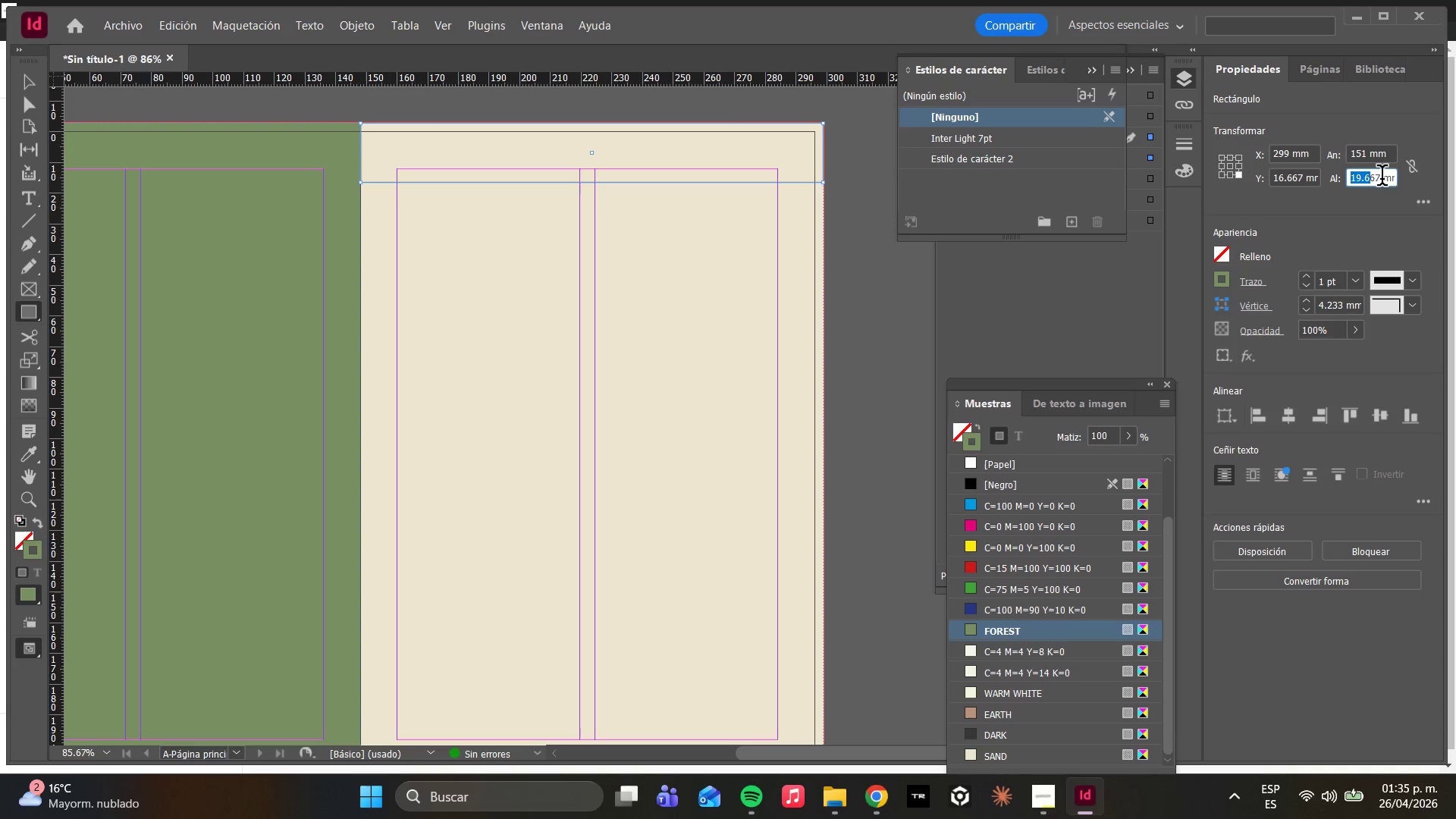 
left_click_drag(start_coordinate=[1382, 178], to_coordinate=[1238, 185])
 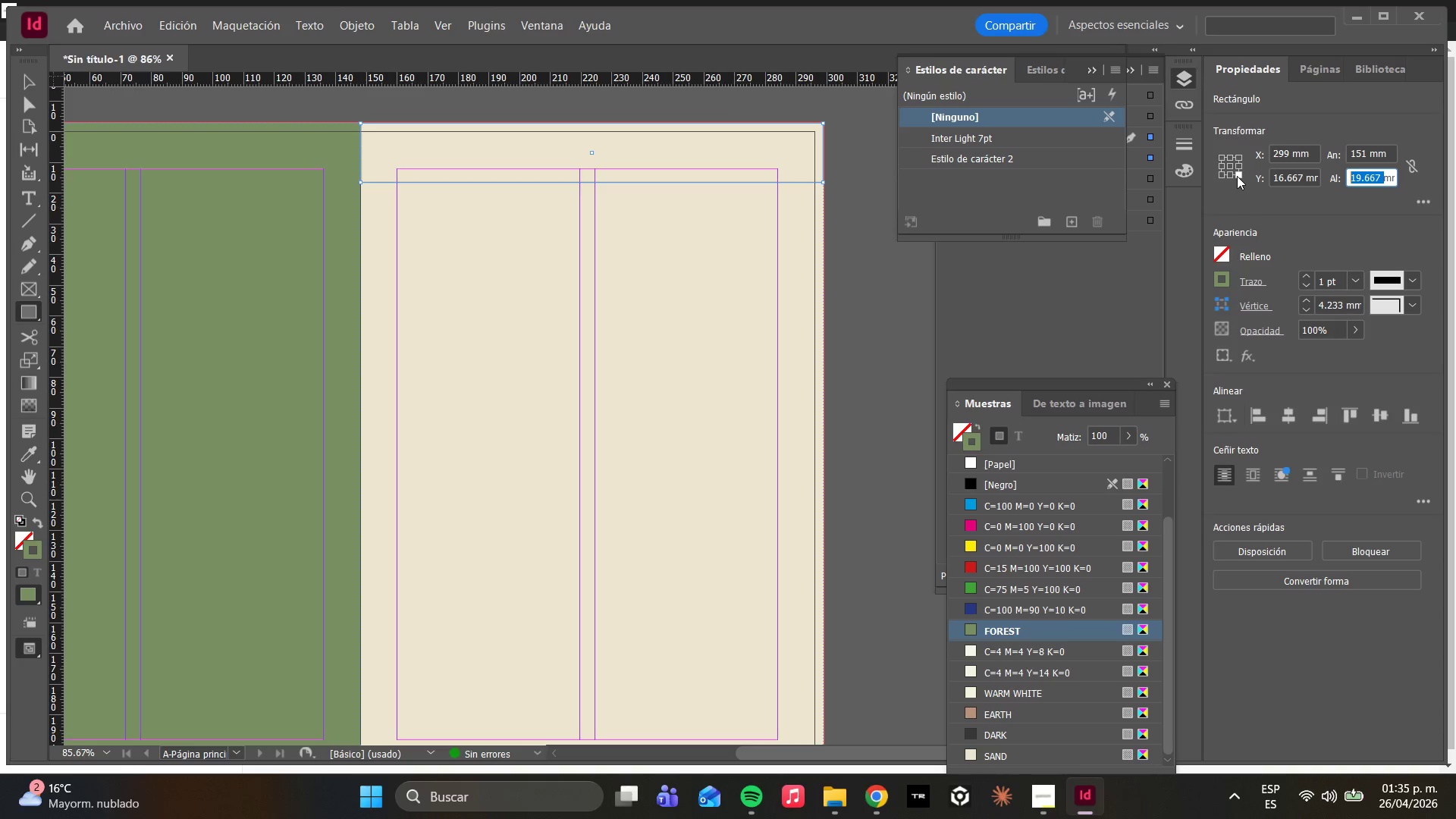 
type(2o)
 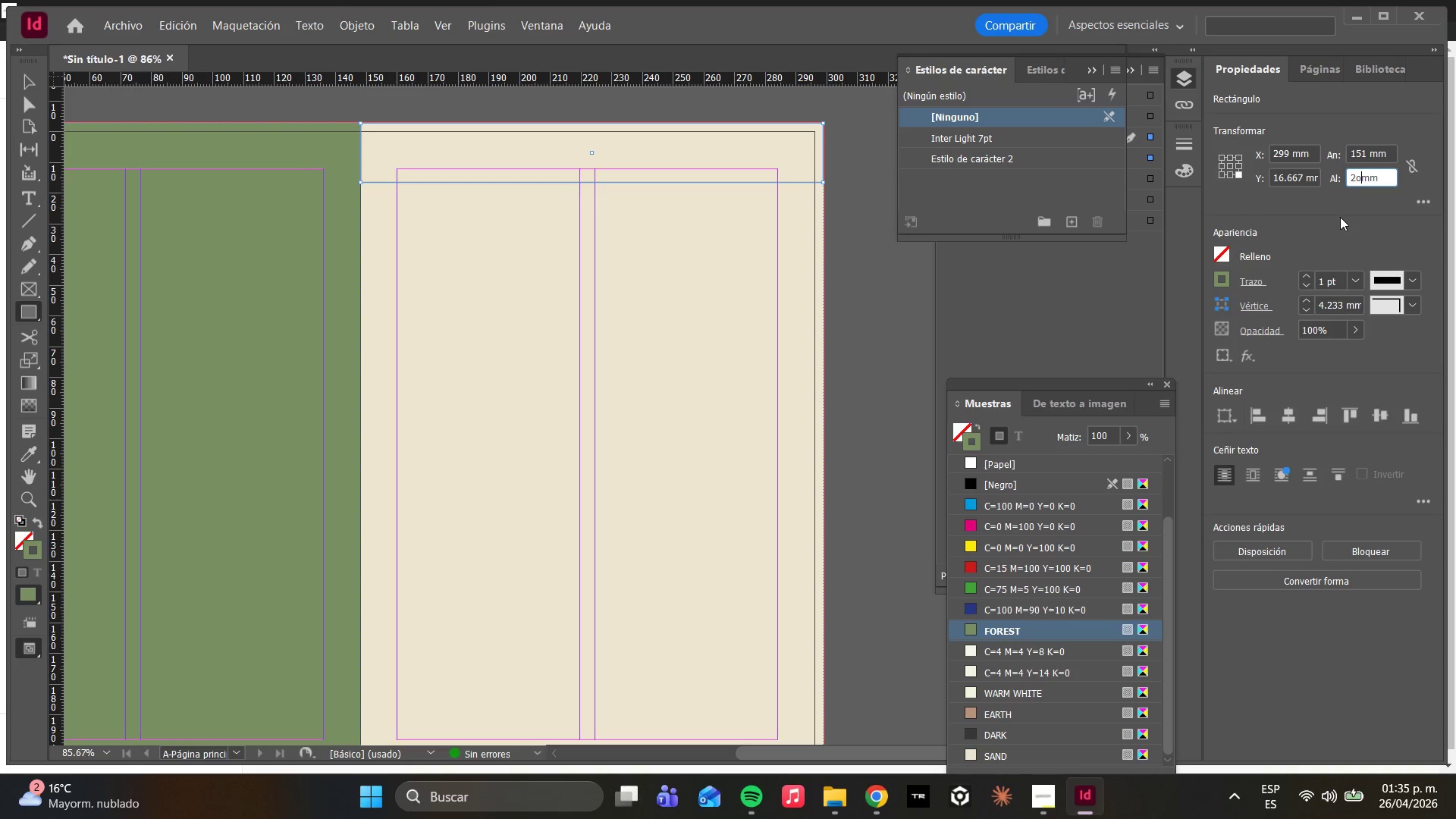 
key(Backspace)
 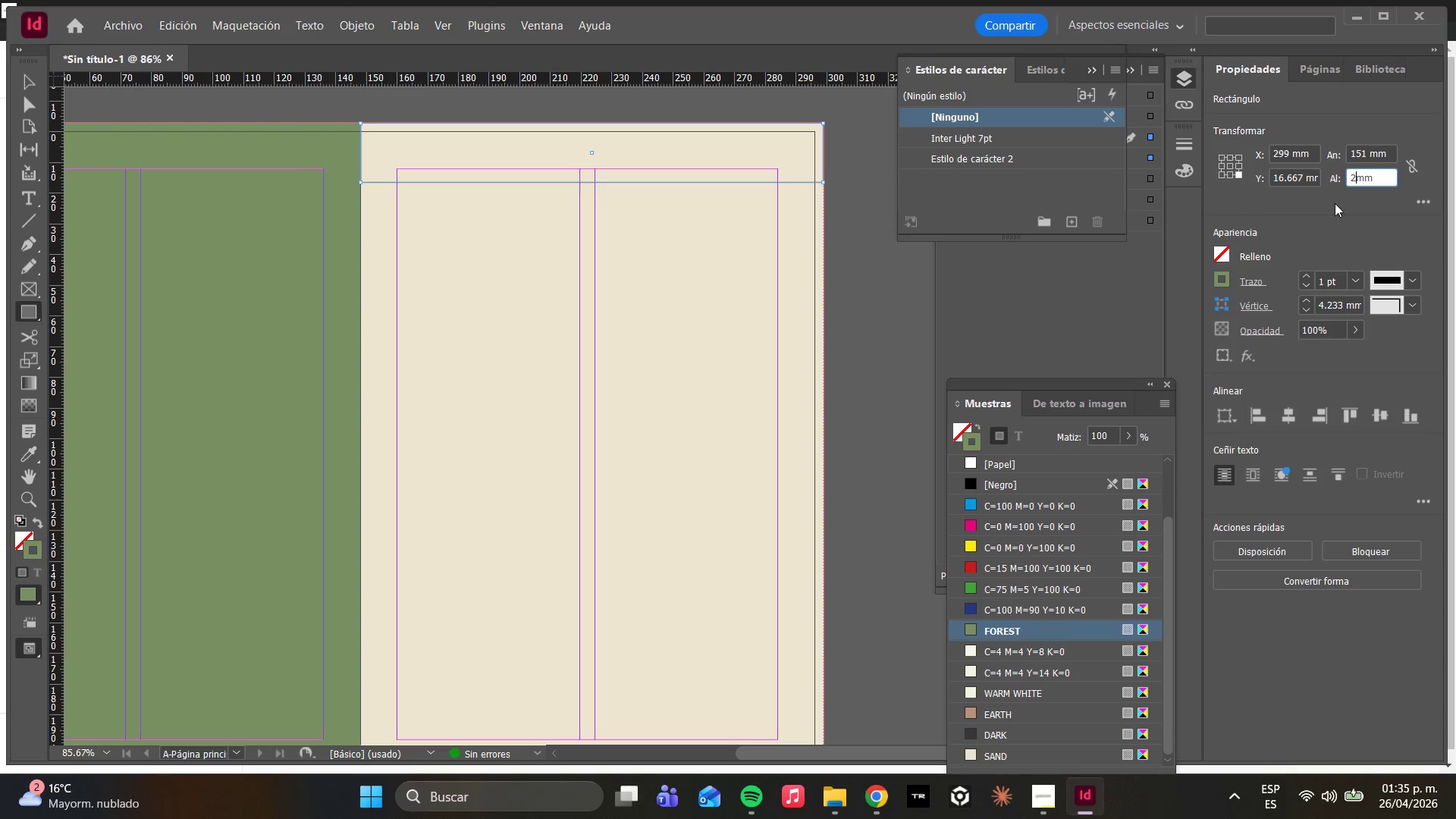 
key(0)
 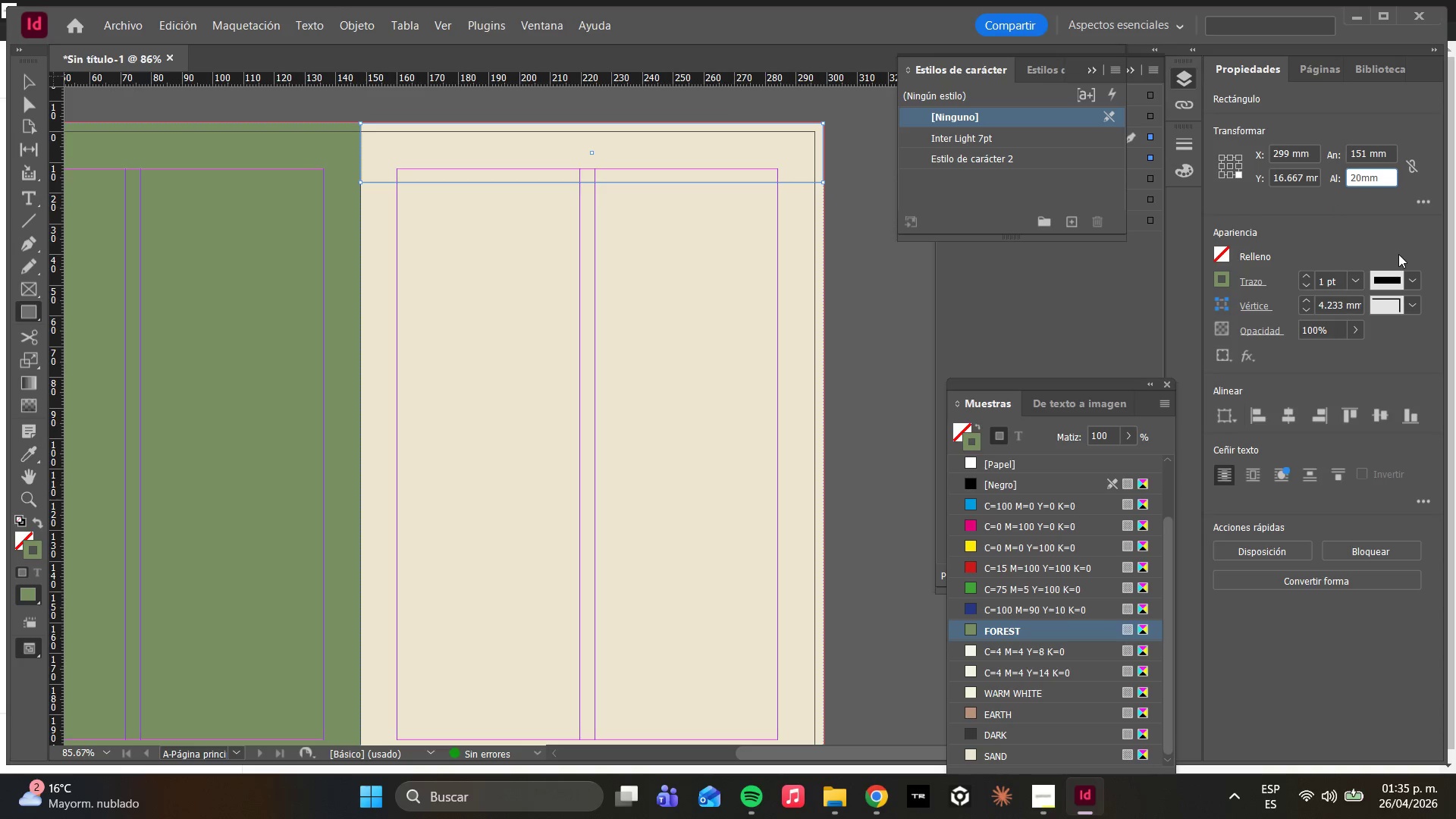 
key(Enter)
 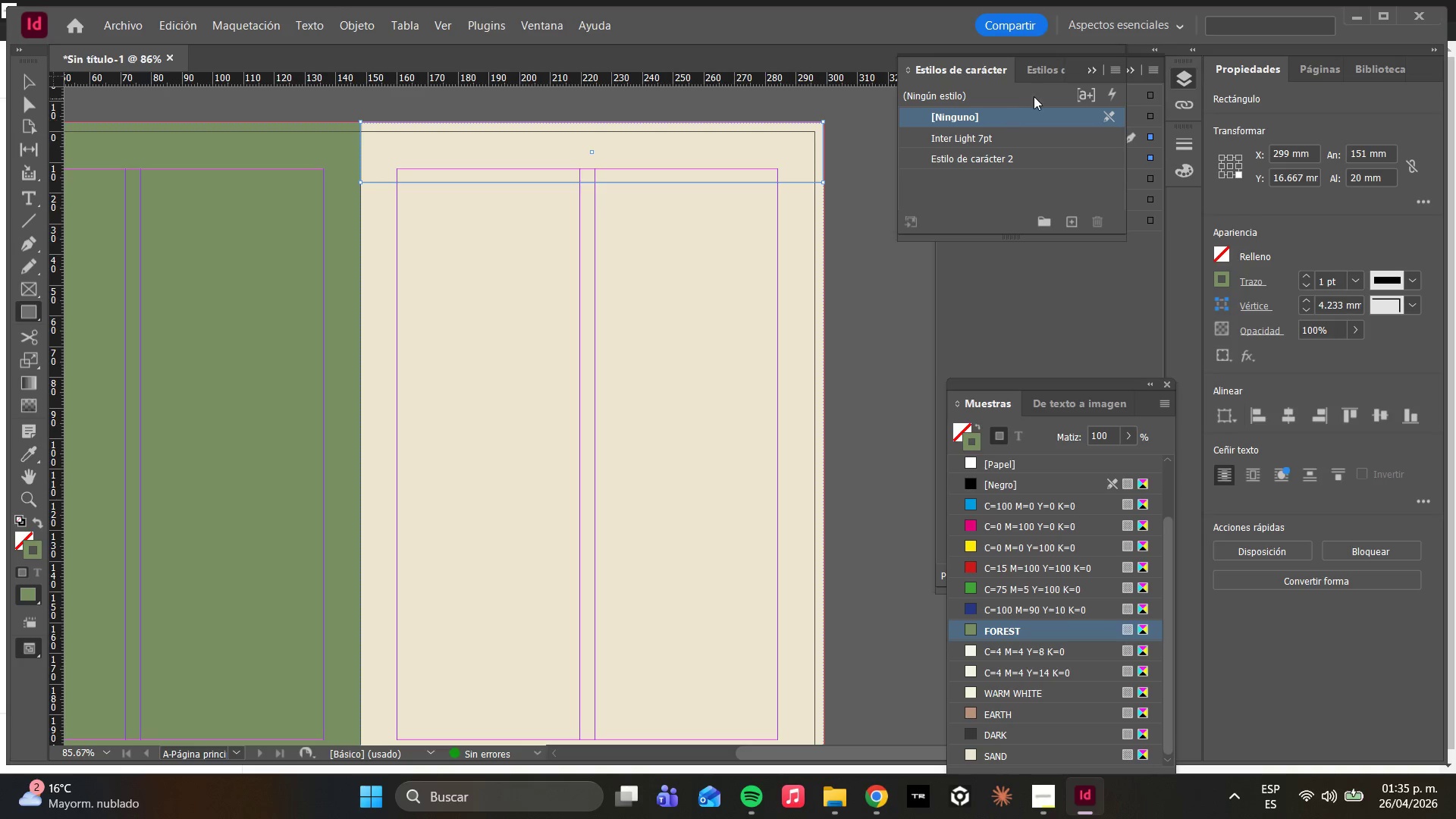 
left_click([1059, 311])
 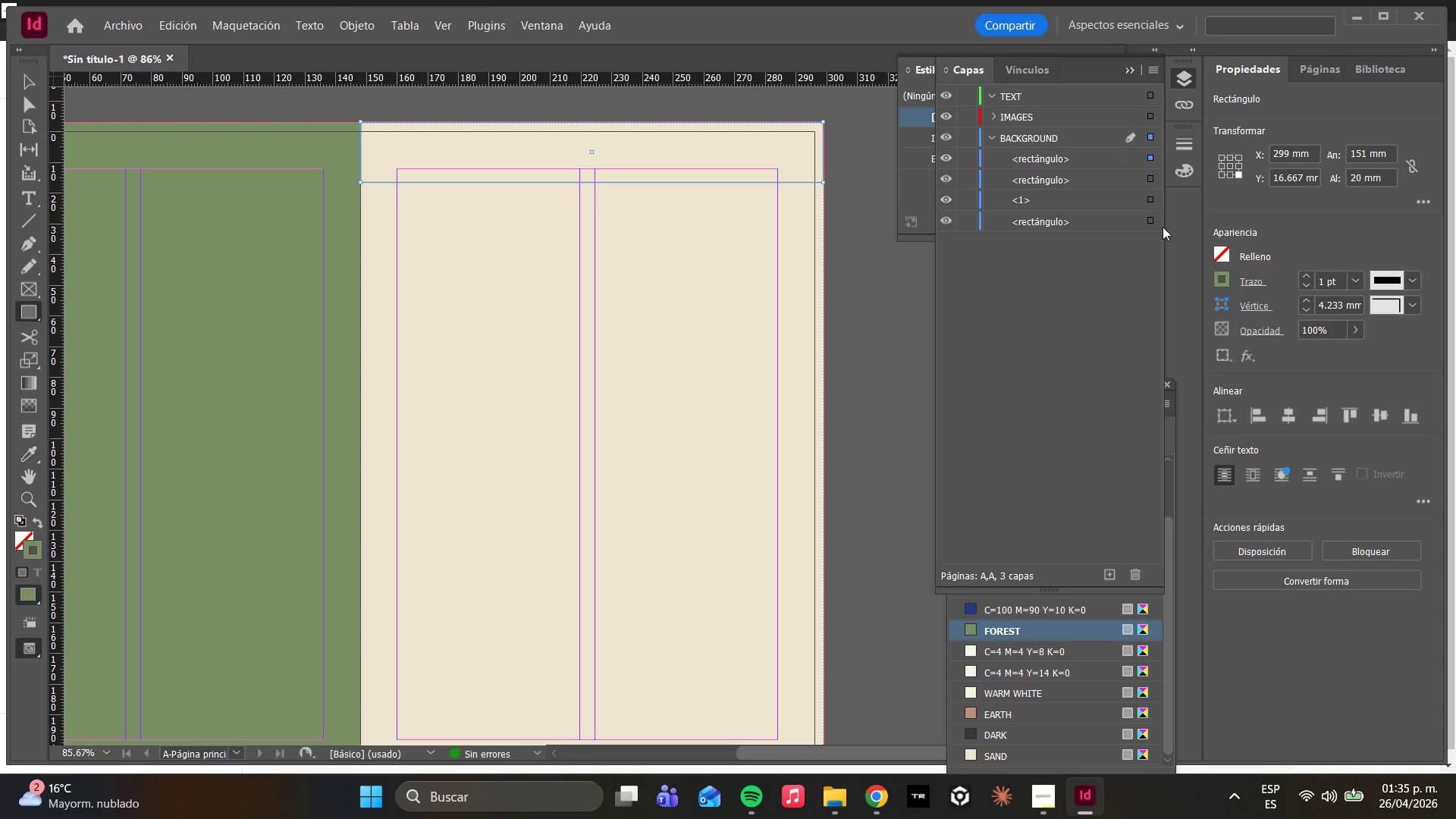 
left_click([1147, 219])
 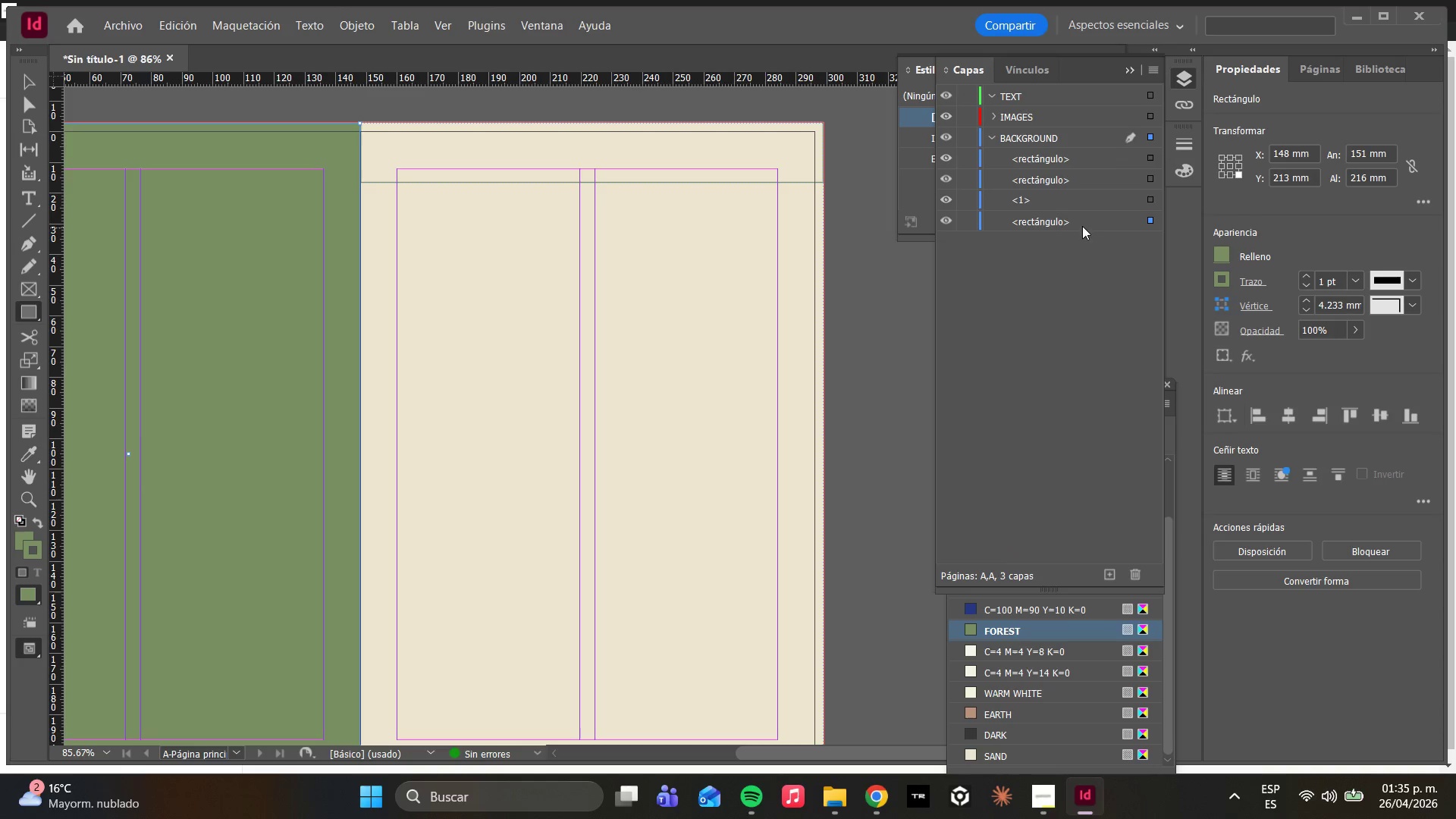 
left_click([1031, 159])
 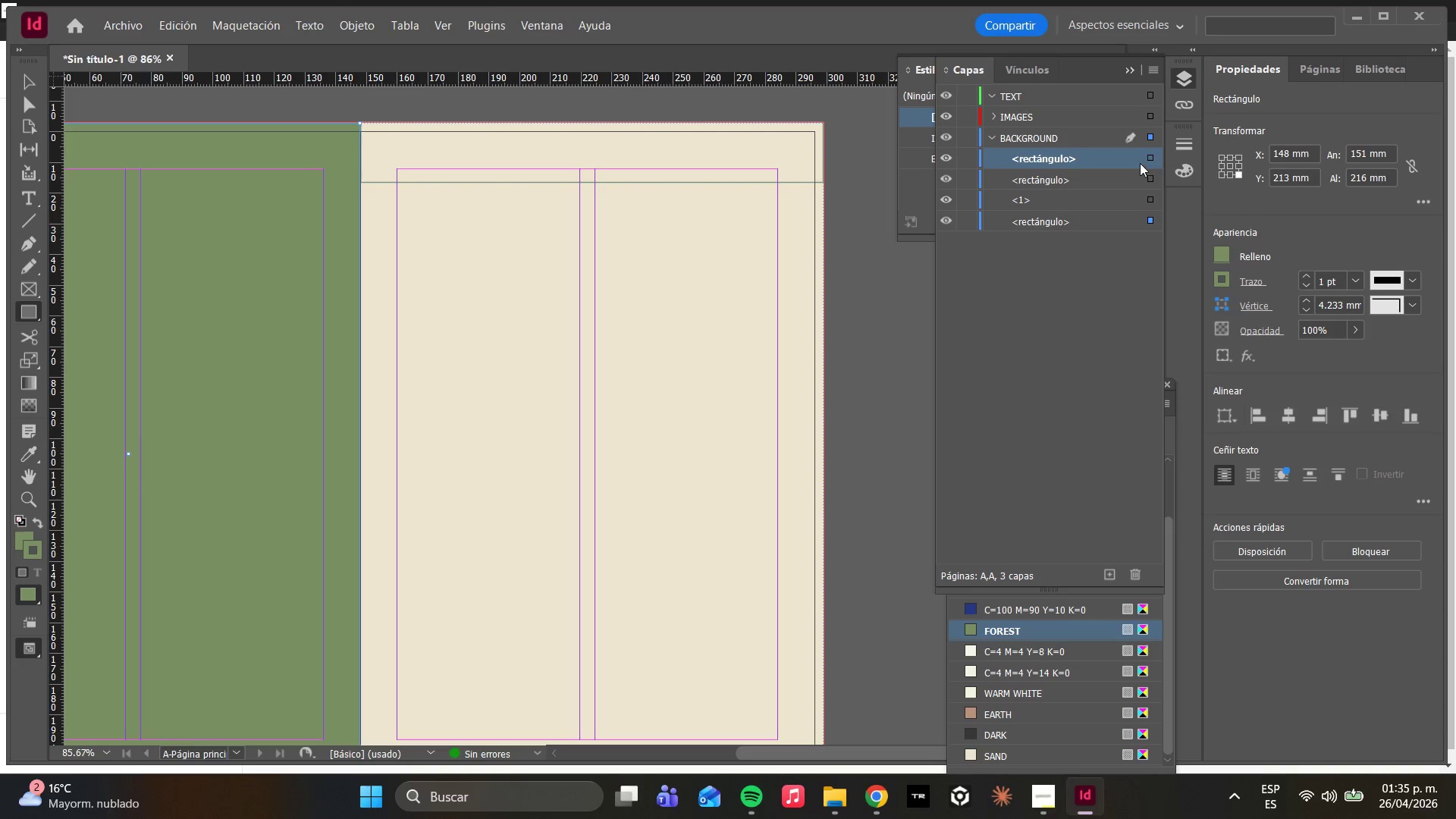 
left_click([1147, 156])
 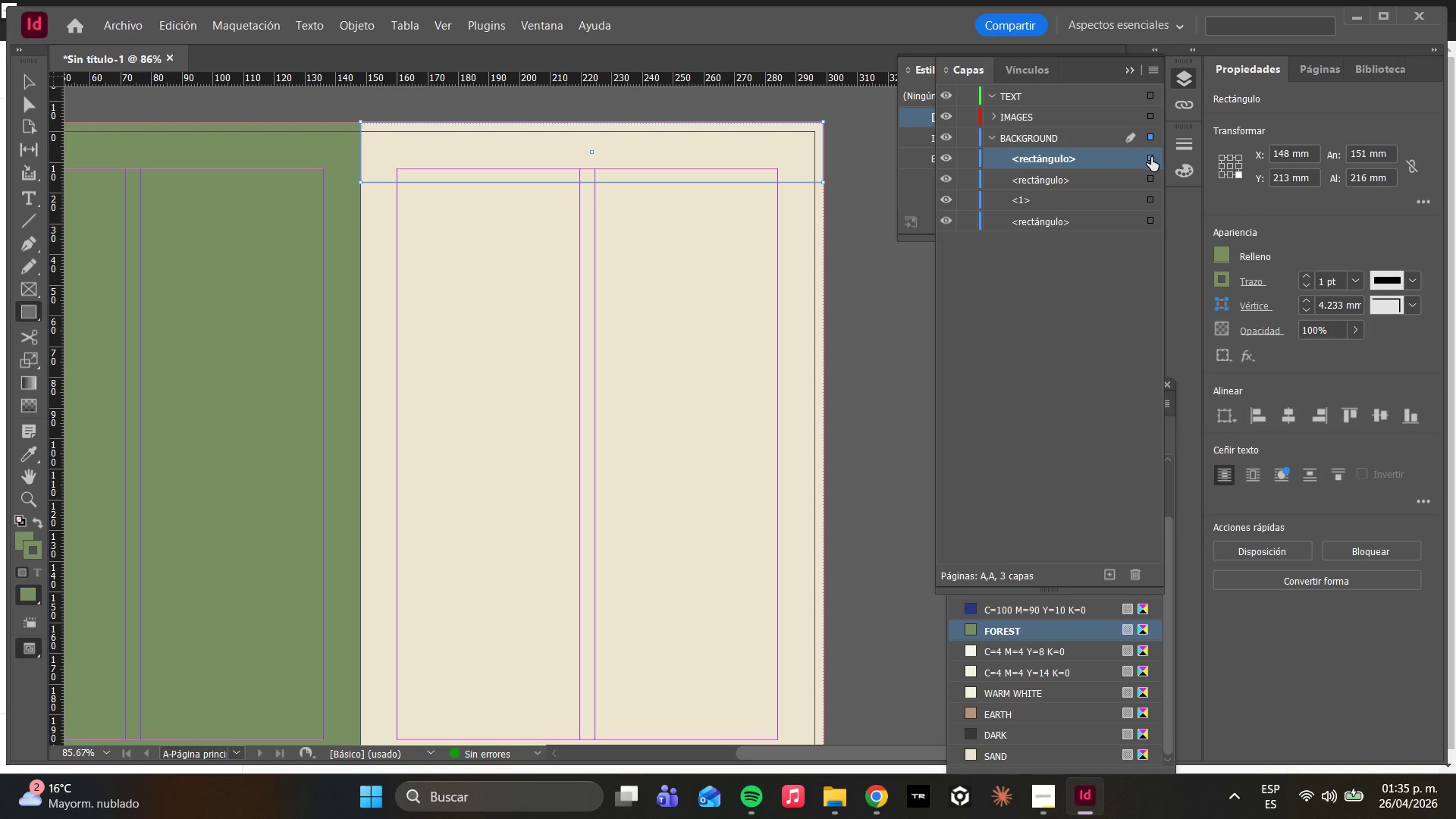 
left_click([1151, 157])
 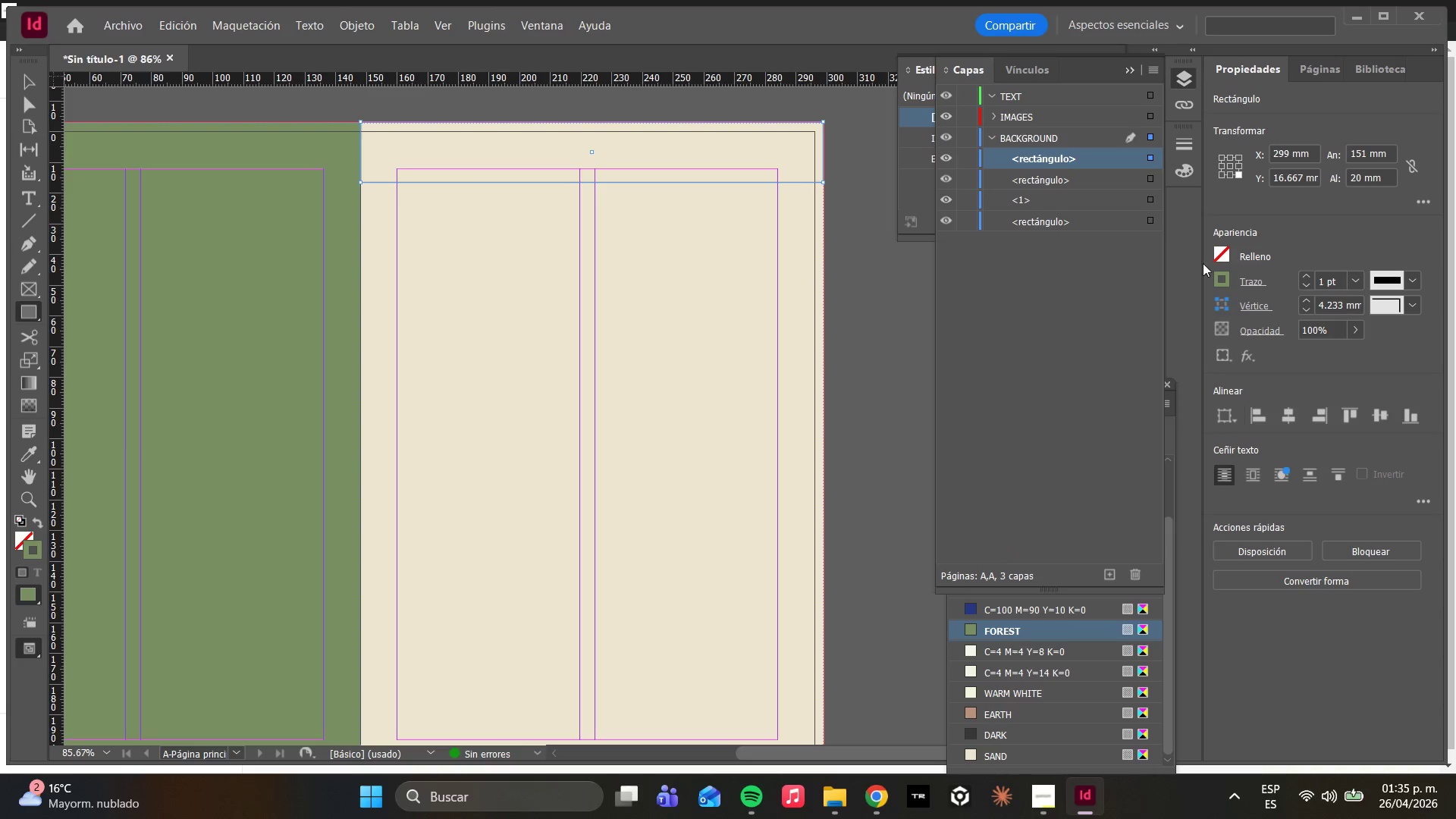 
left_click([1215, 255])
 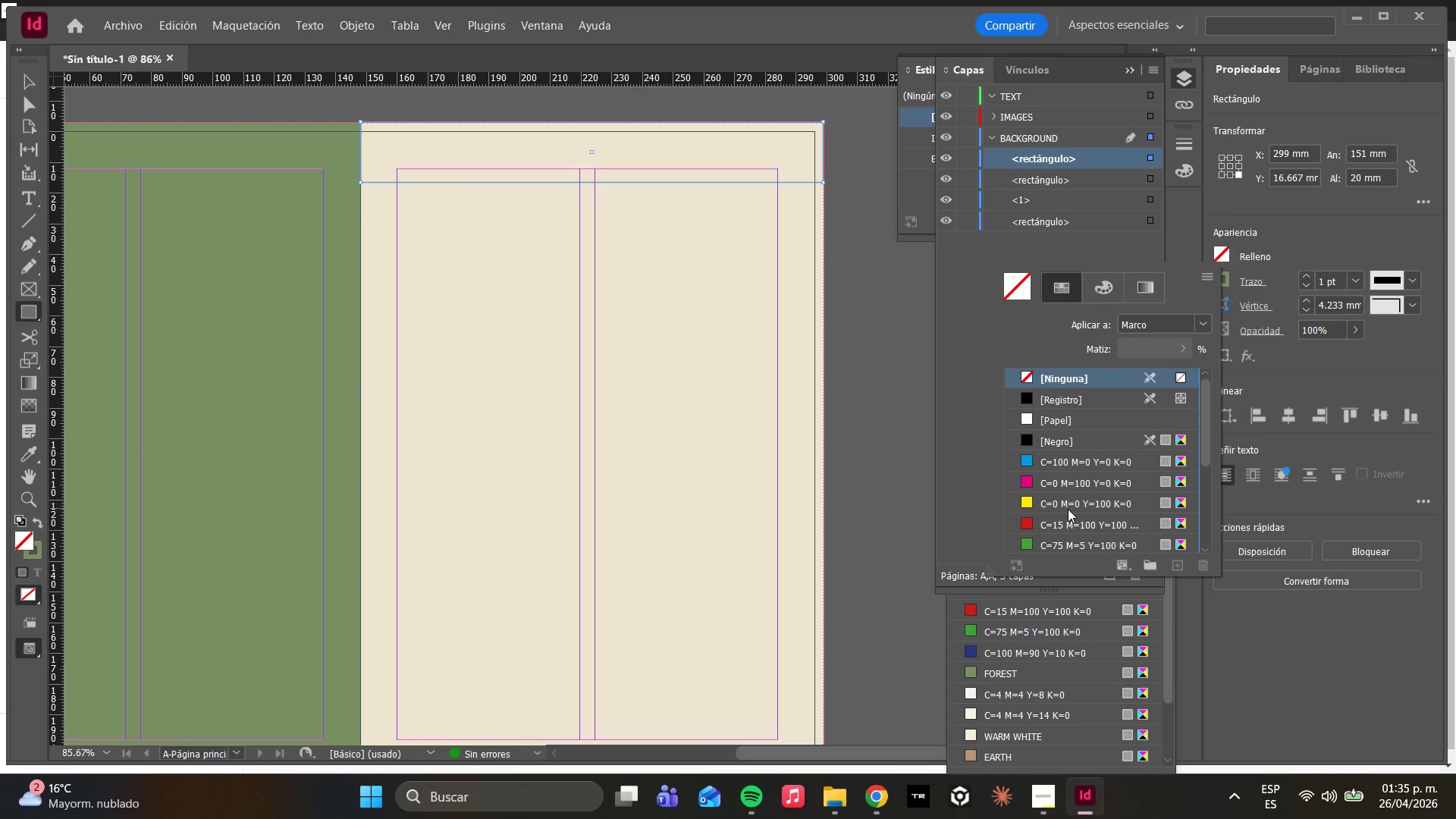 
mouse_move([1065, 529])
 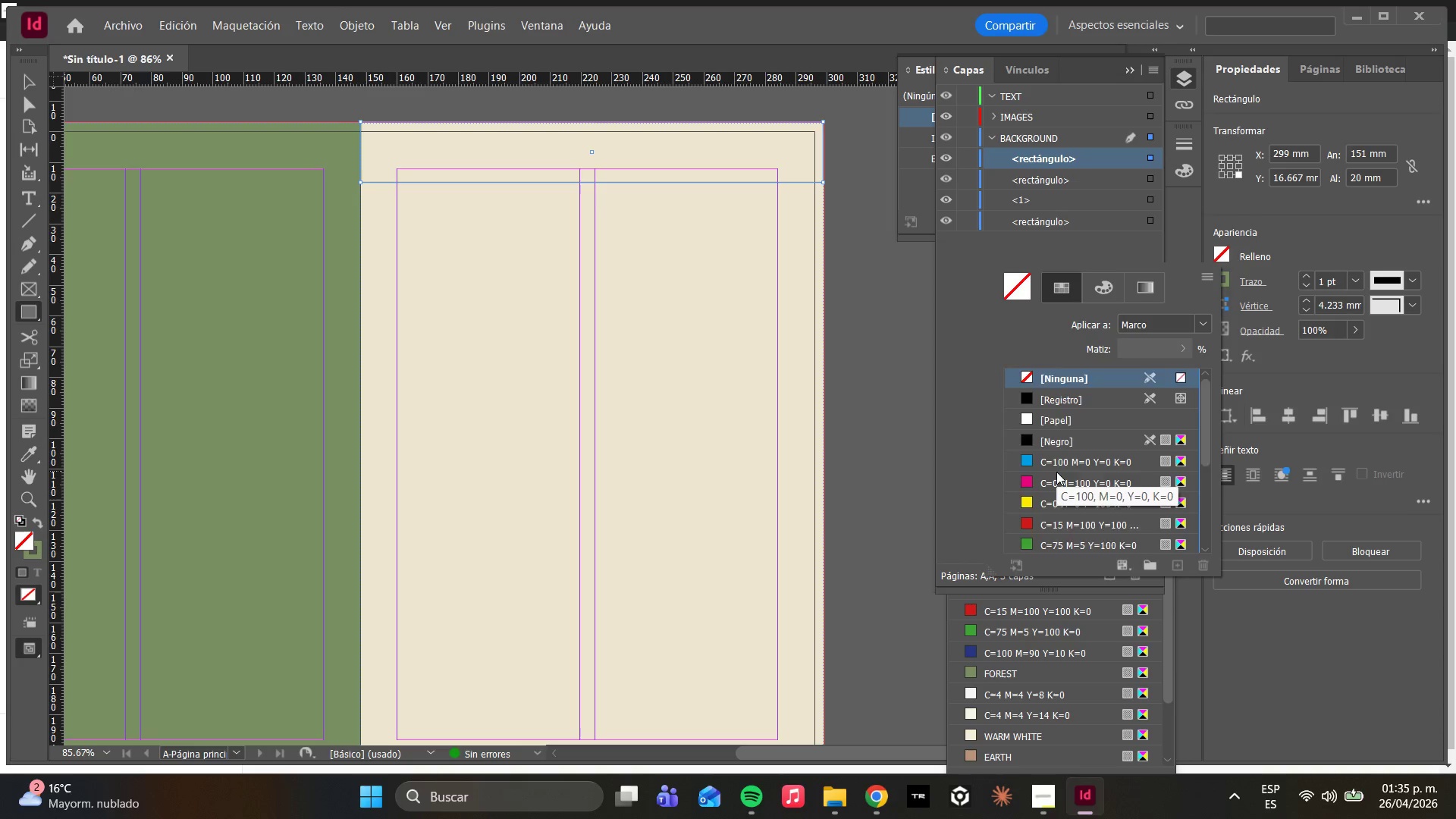 
scroll: coordinate [1056, 472], scroll_direction: down, amount: 4.0
 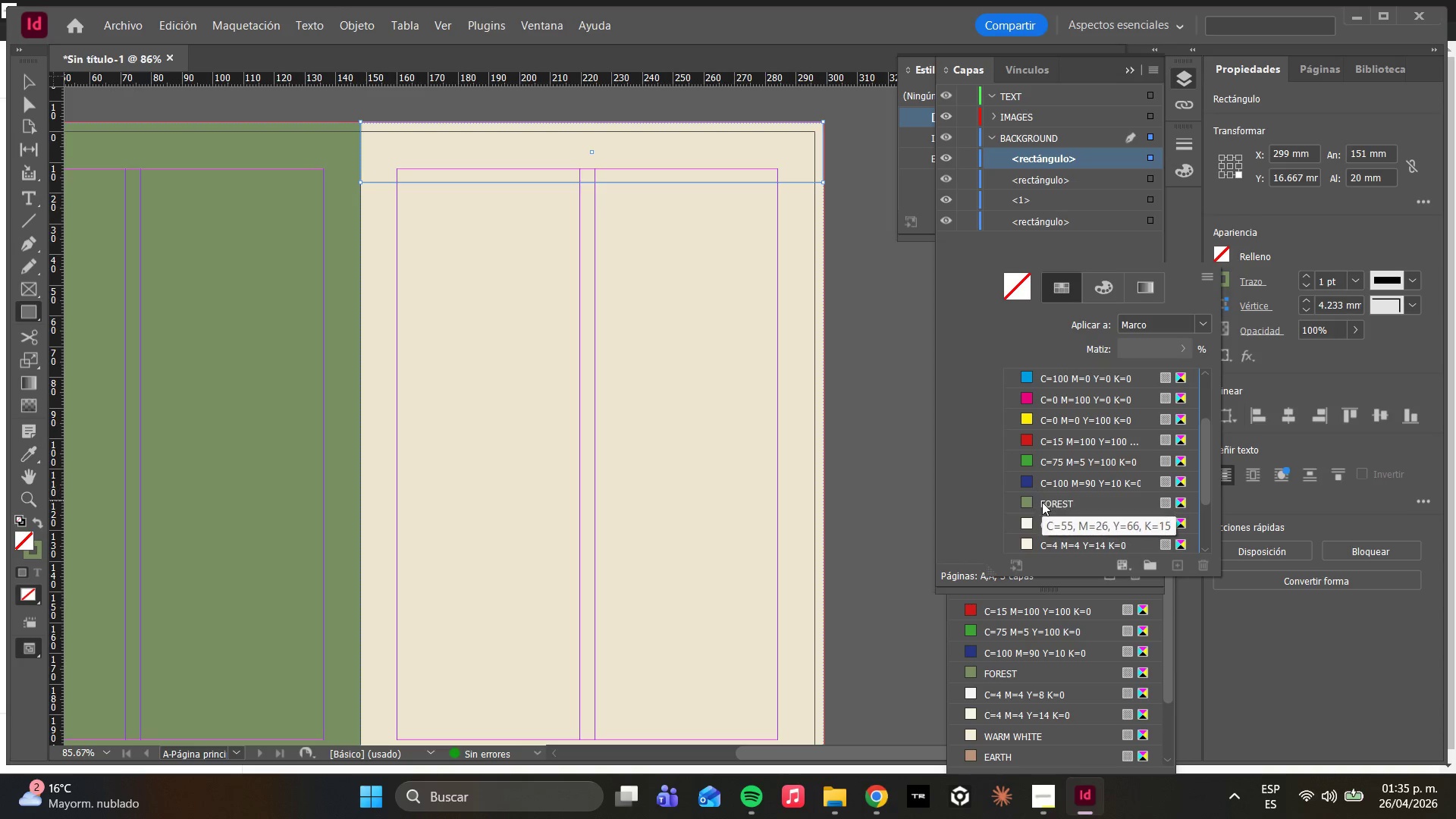 
left_click([1042, 502])
 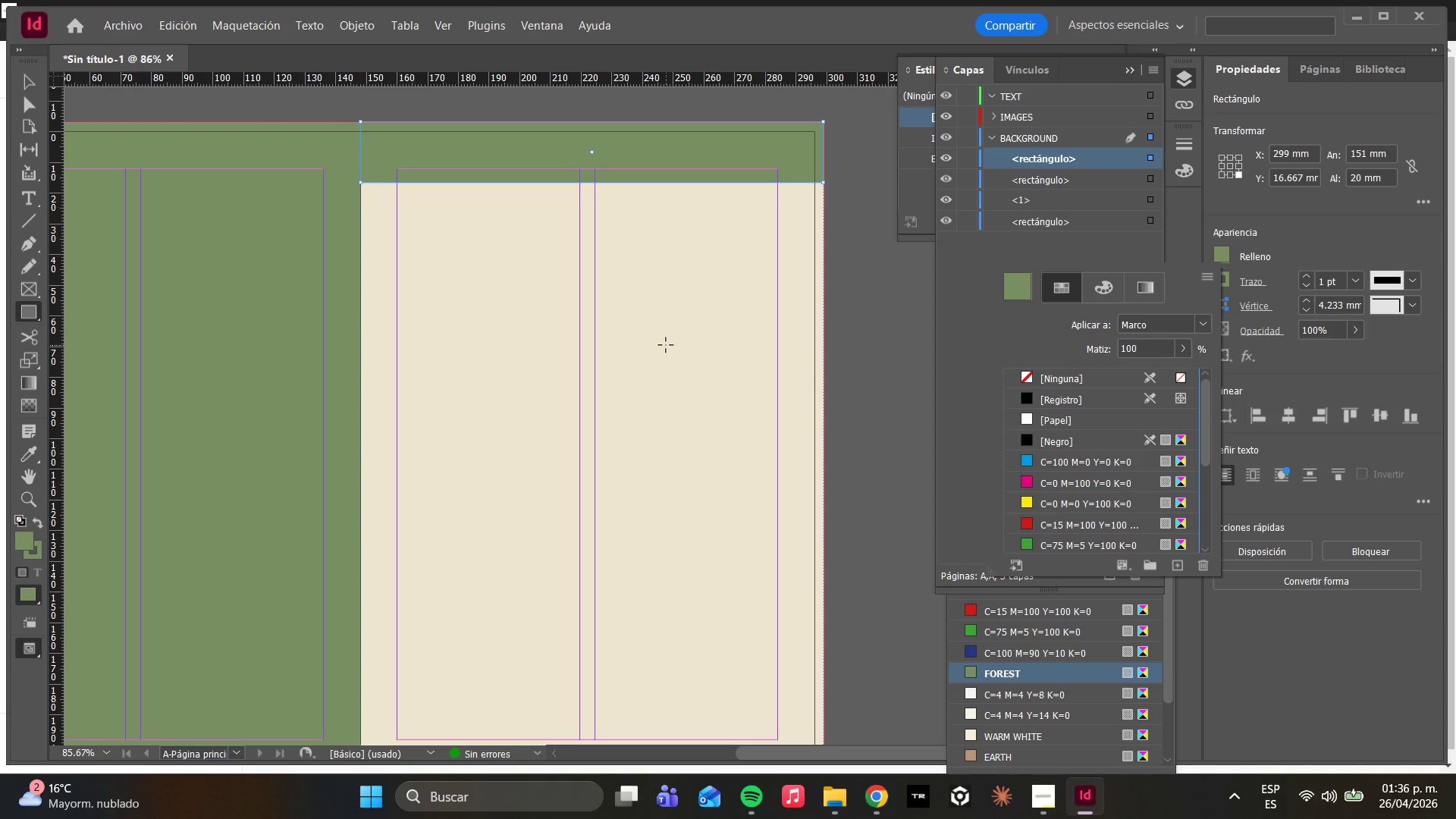 
wait(12.25)
 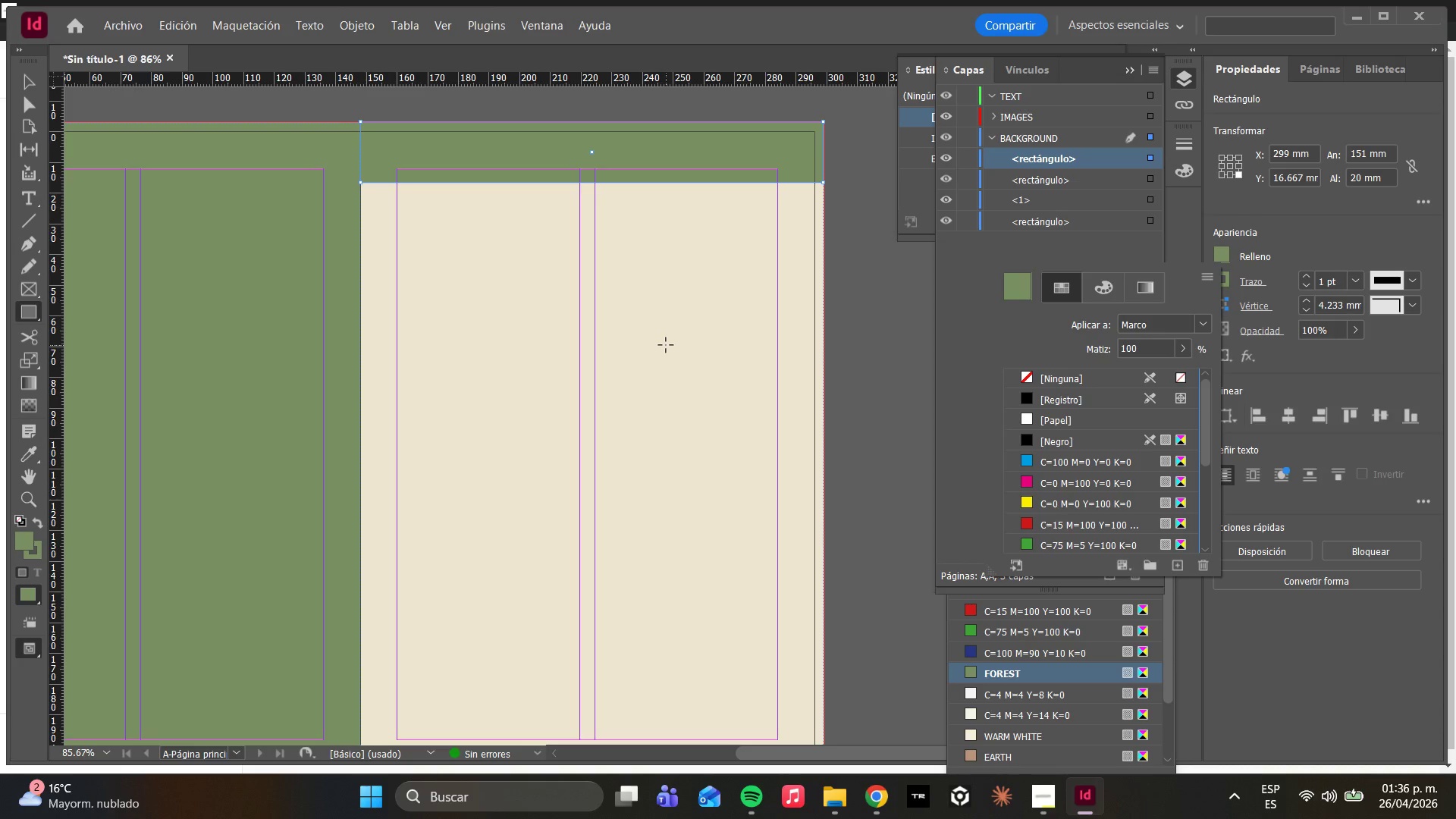 
hold_key(key=AltLeft, duration=1.2)
scroll: coordinate [249, 169], scroll_direction: down, amount: 3.0
 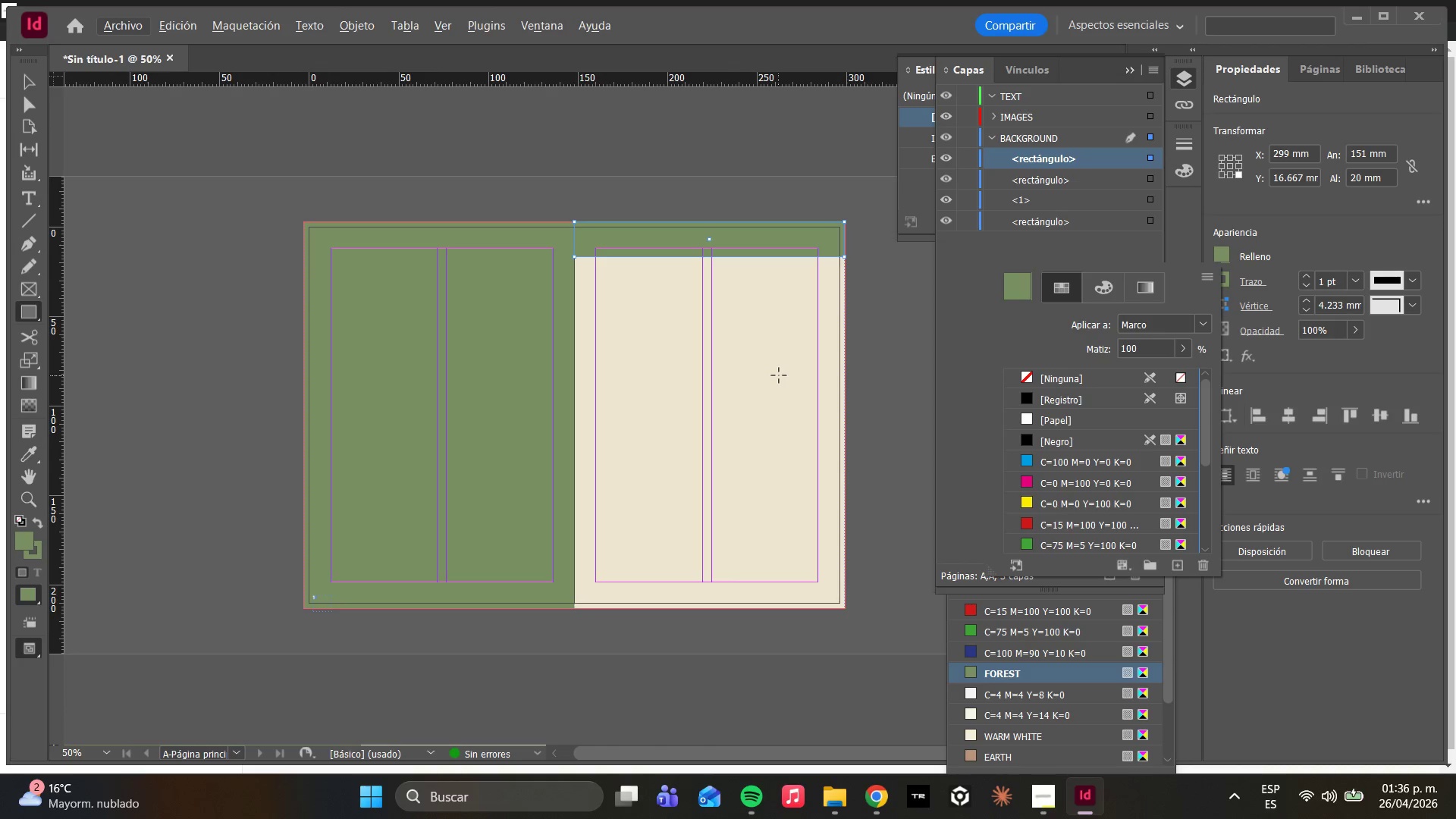 
wait(44.72)
 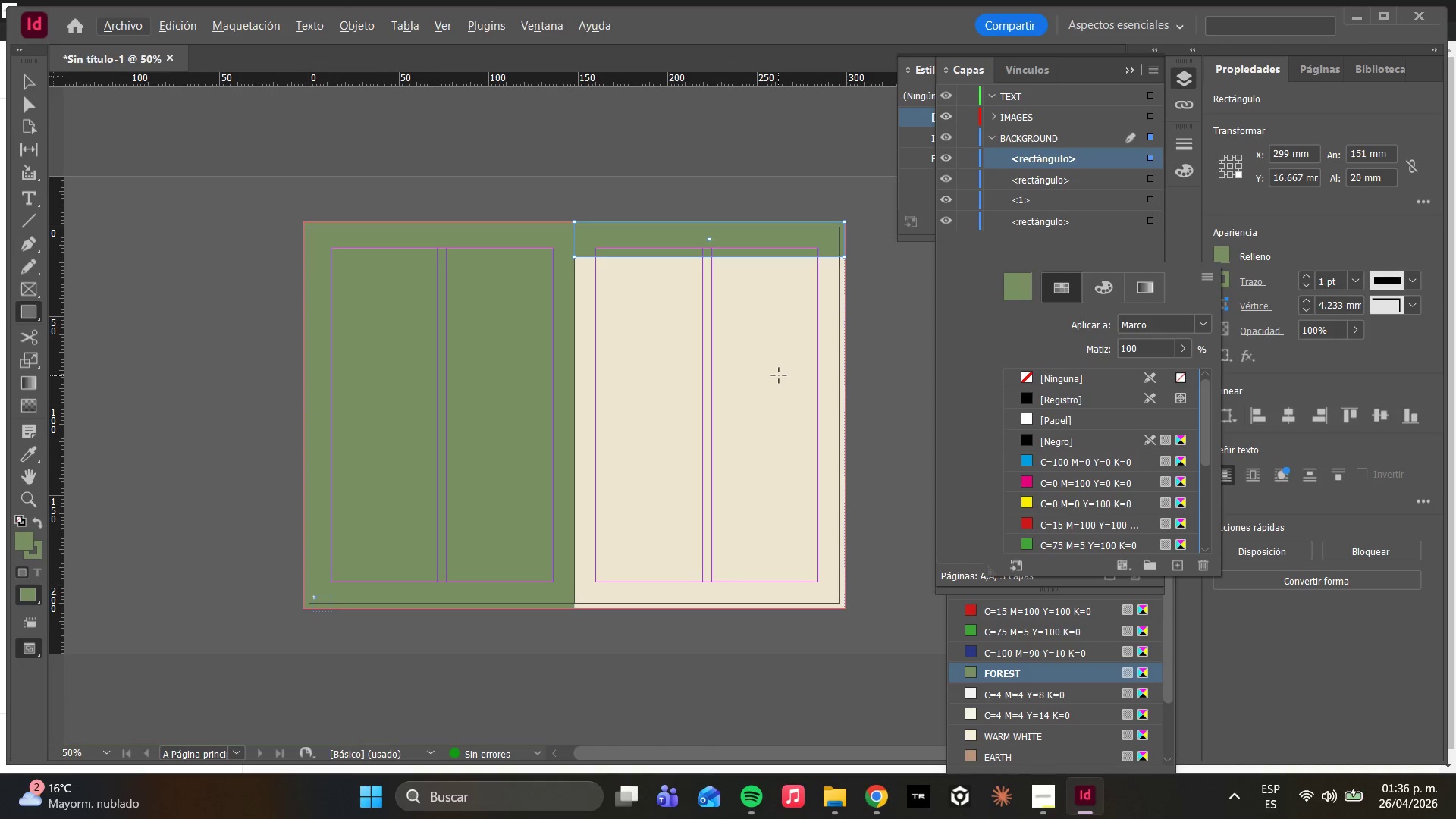 
left_click([1303, 72])
 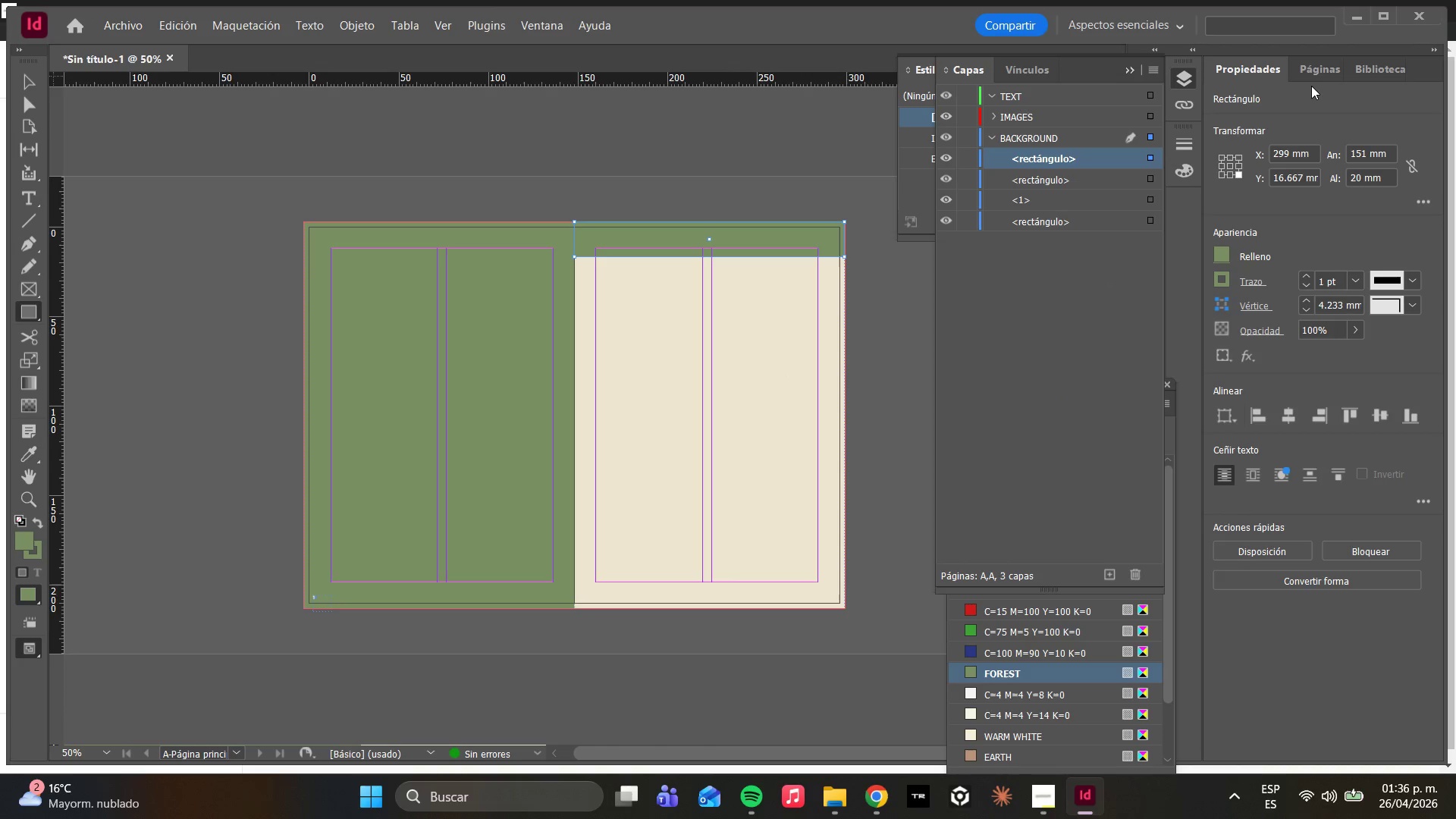 
left_click([1313, 74])
 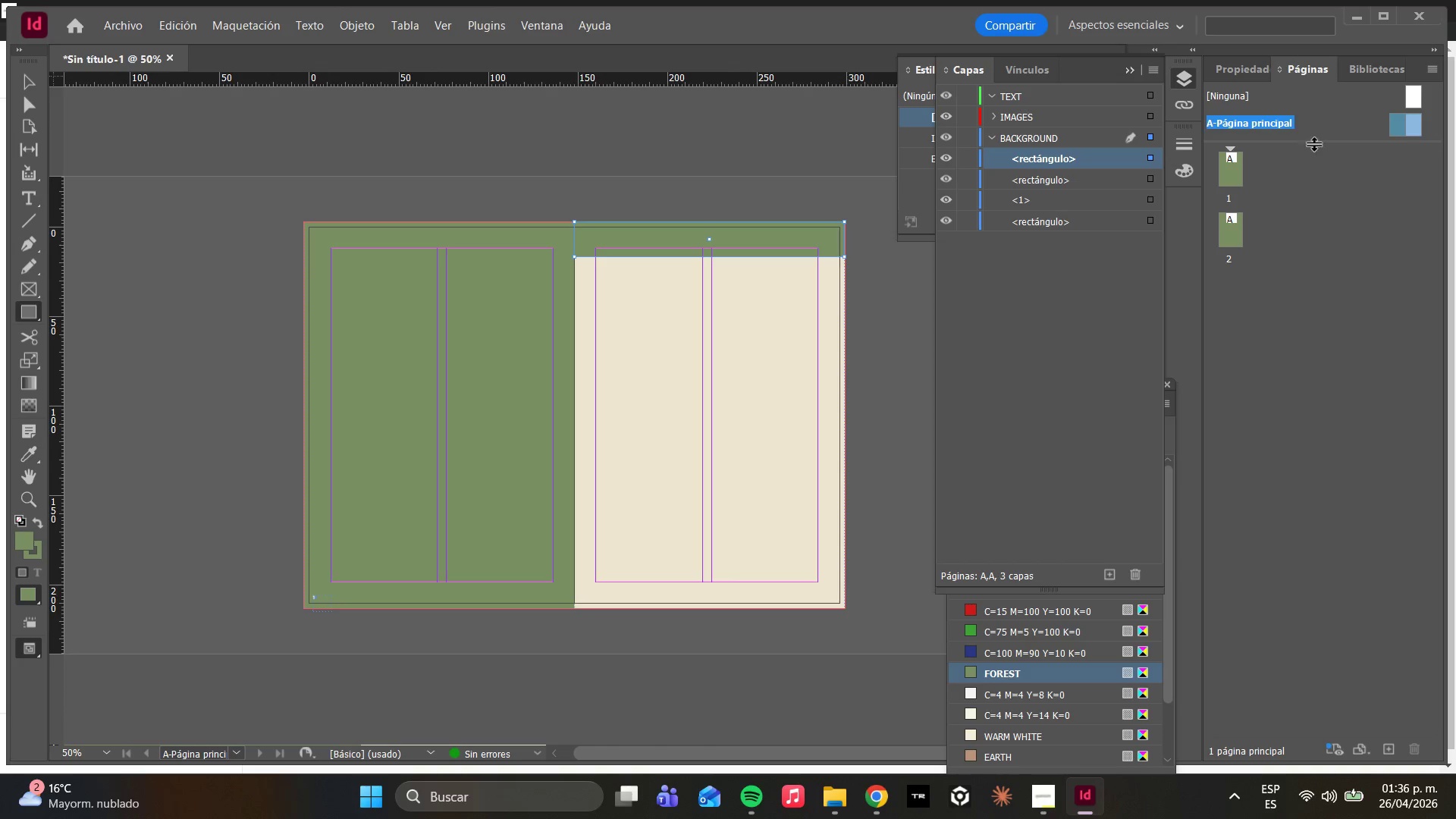 
double_click([1231, 177])
 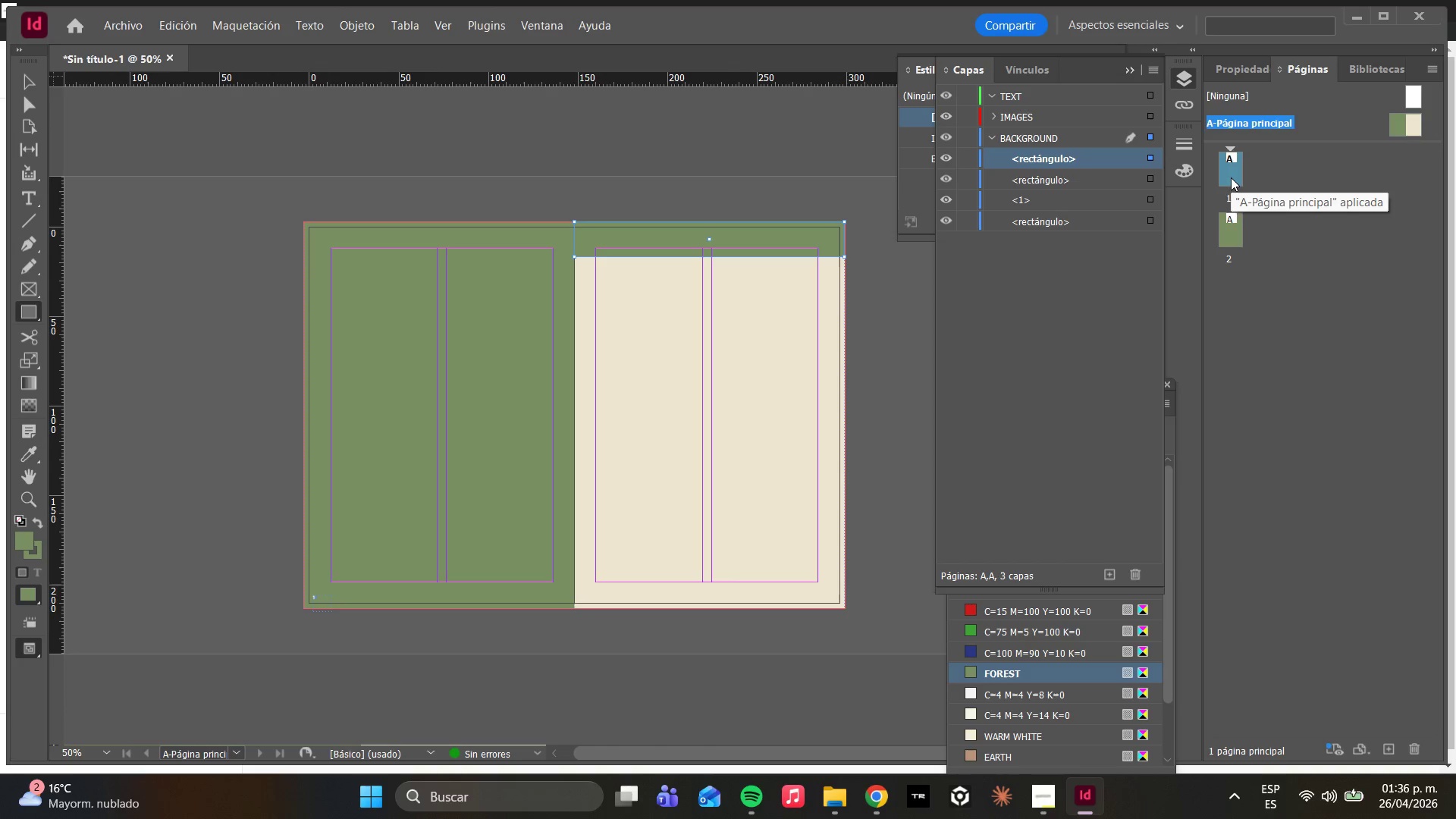 
triple_click([1232, 177])
 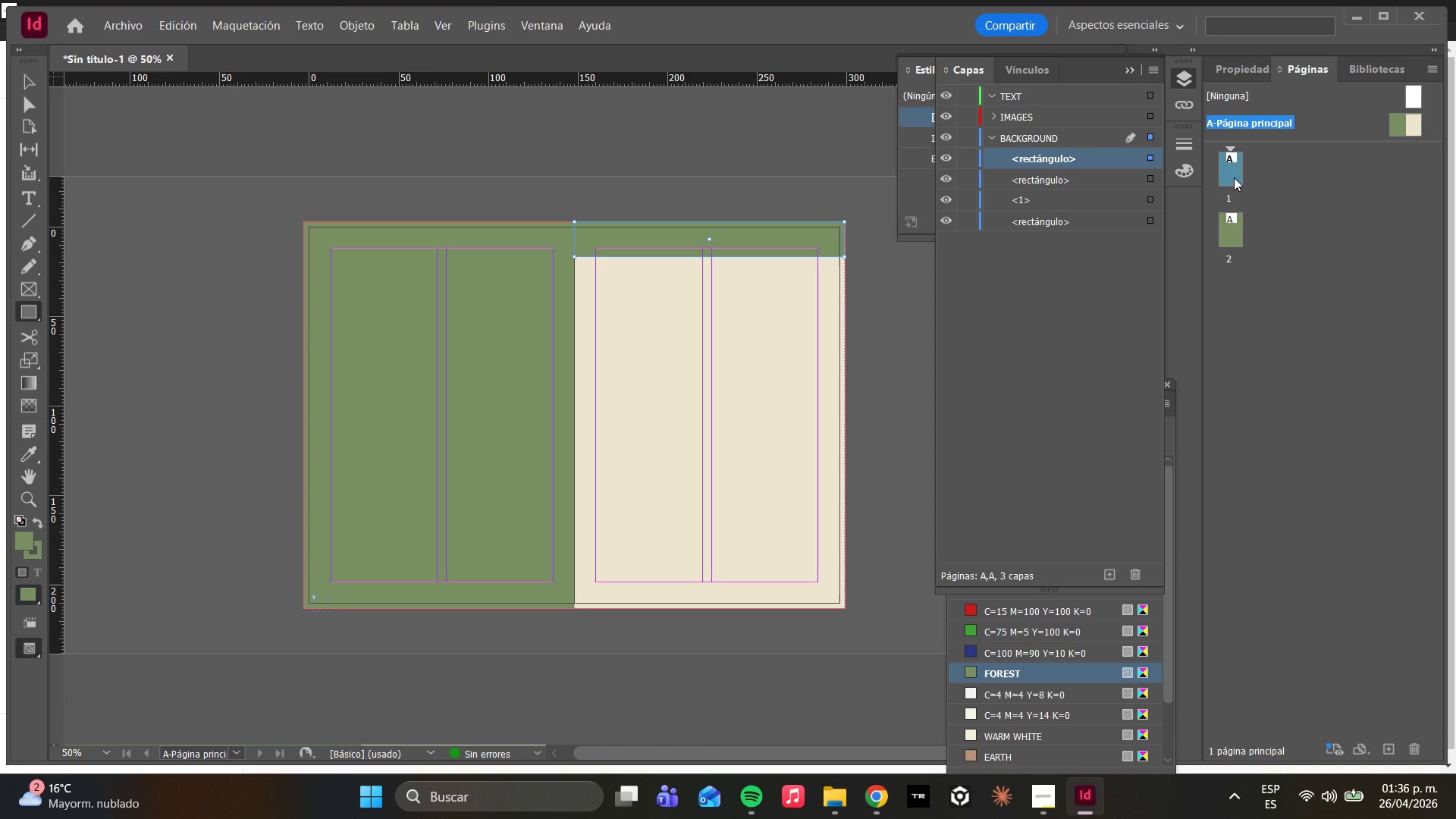 
triple_click([1234, 177])
 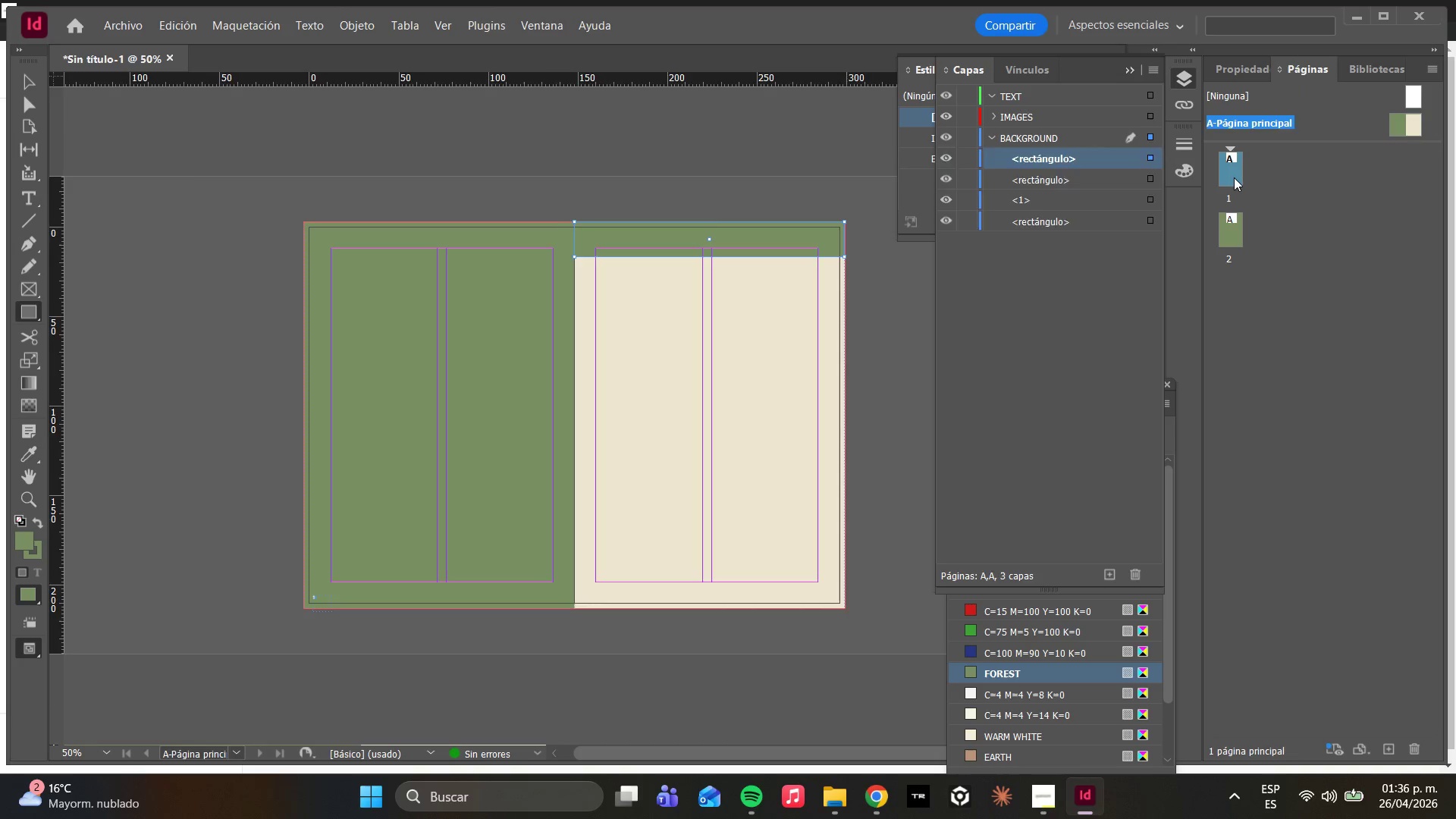 
triple_click([1234, 177])
 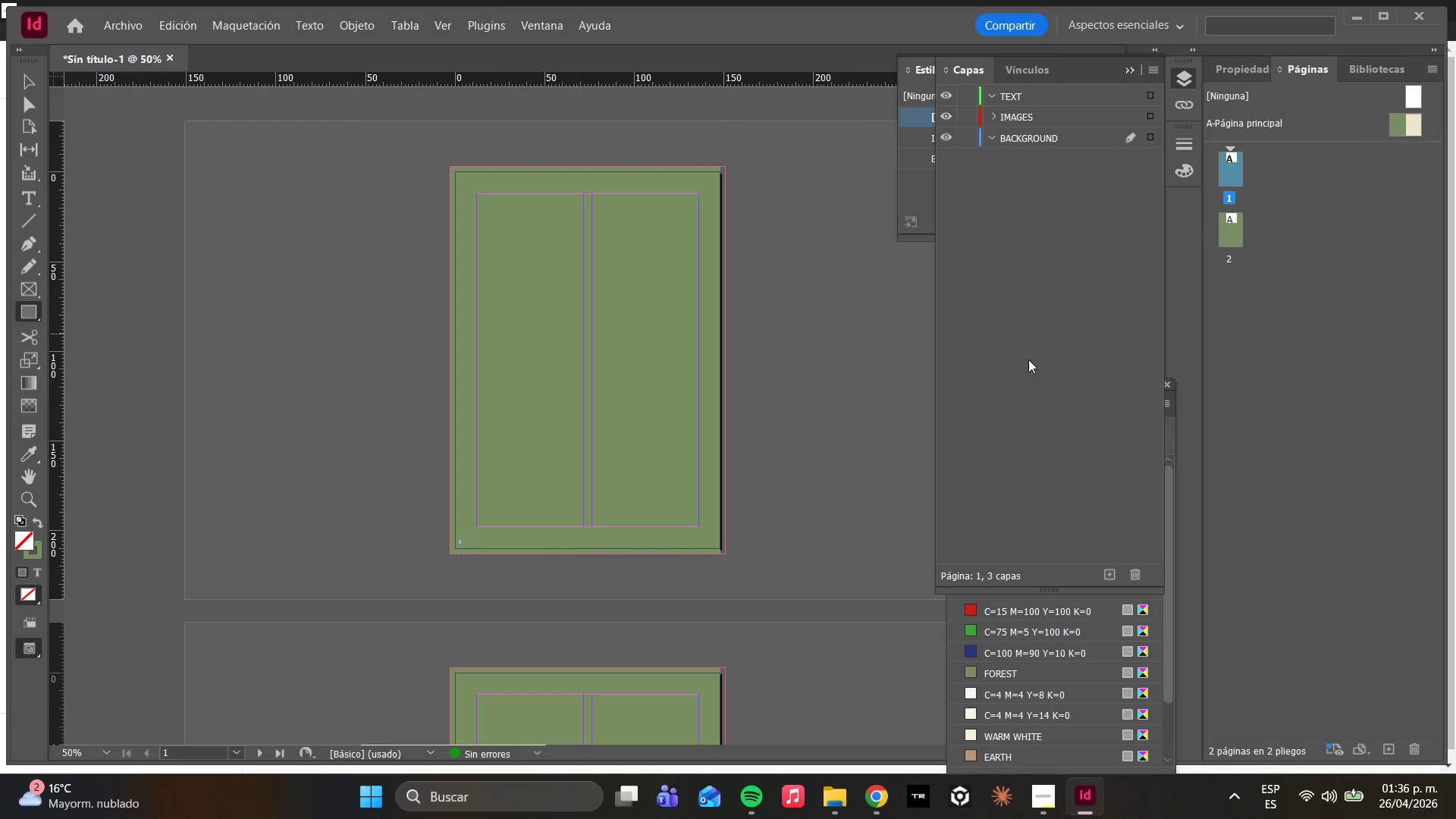 
scroll: coordinate [721, 435], scroll_direction: down, amount: 3.0
 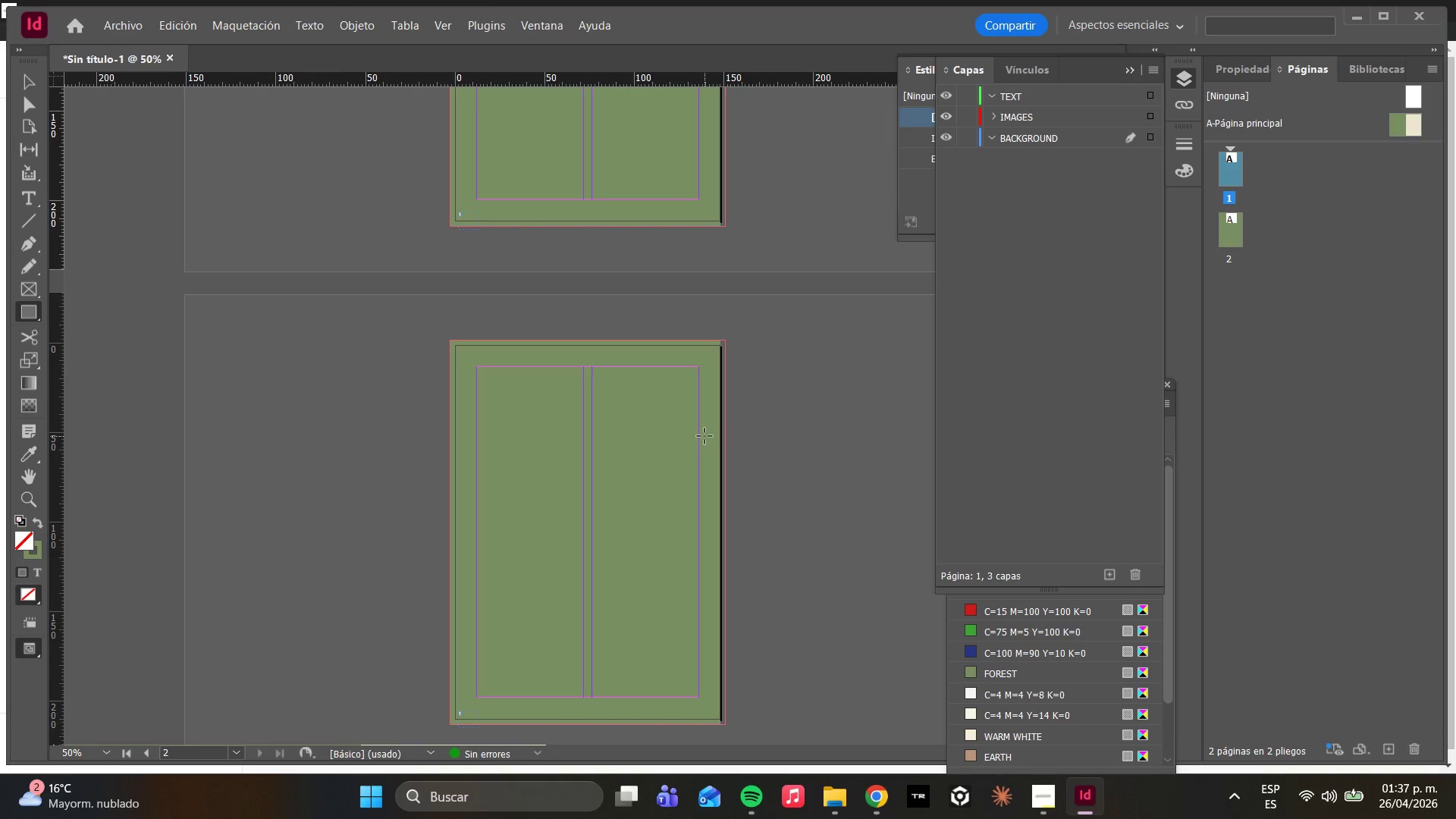 
wait(28.17)
 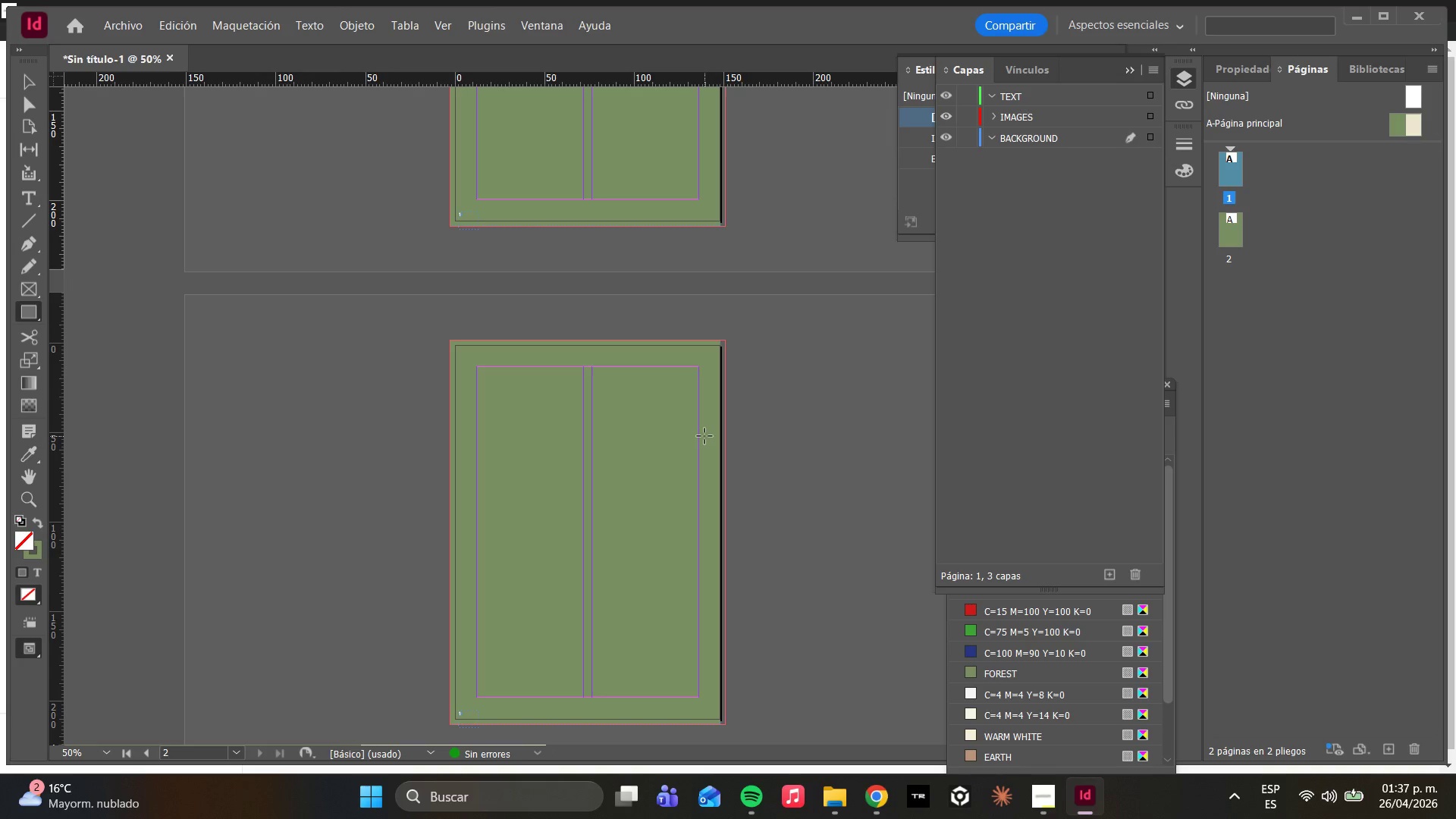 
hold_key(key=AltLeft, duration=0.45)
scroll: coordinate [744, 598], scroll_direction: up, amount: 2.0
 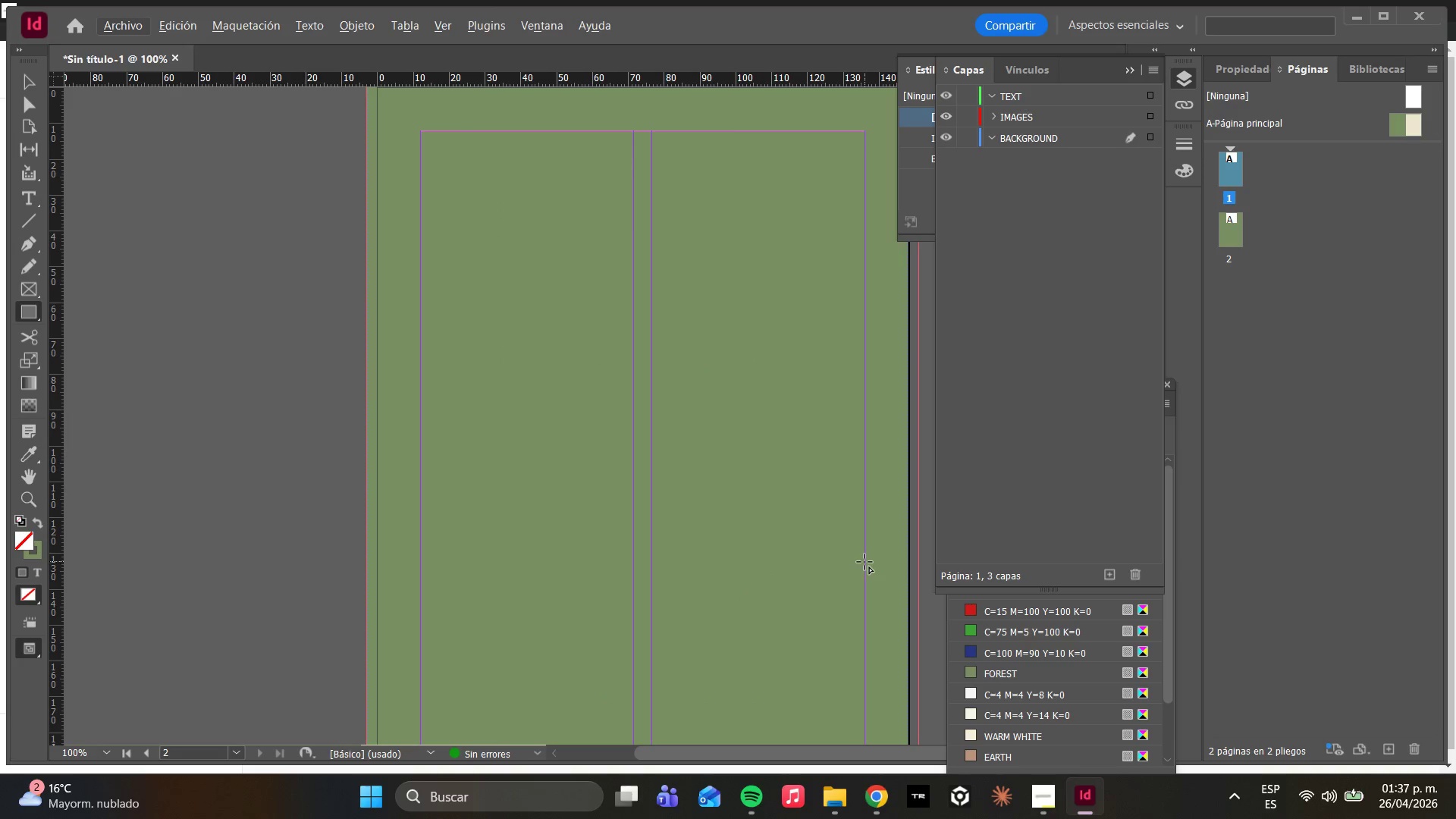 
hold_key(key=AltLeft, duration=0.41)
scroll: coordinate [873, 559], scroll_direction: up, amount: 2.0
 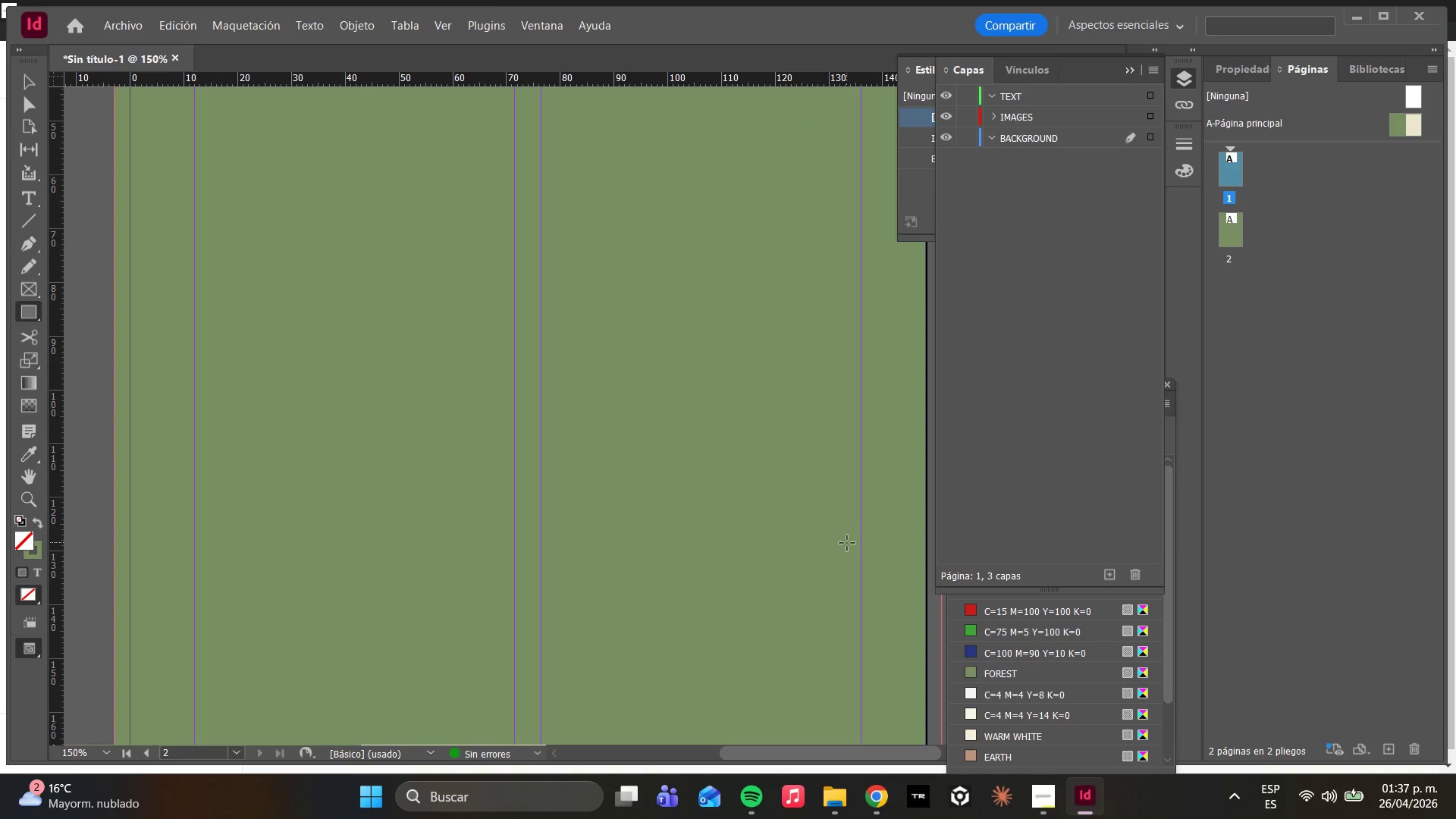 
hold_key(key=AltLeft, duration=0.58)
 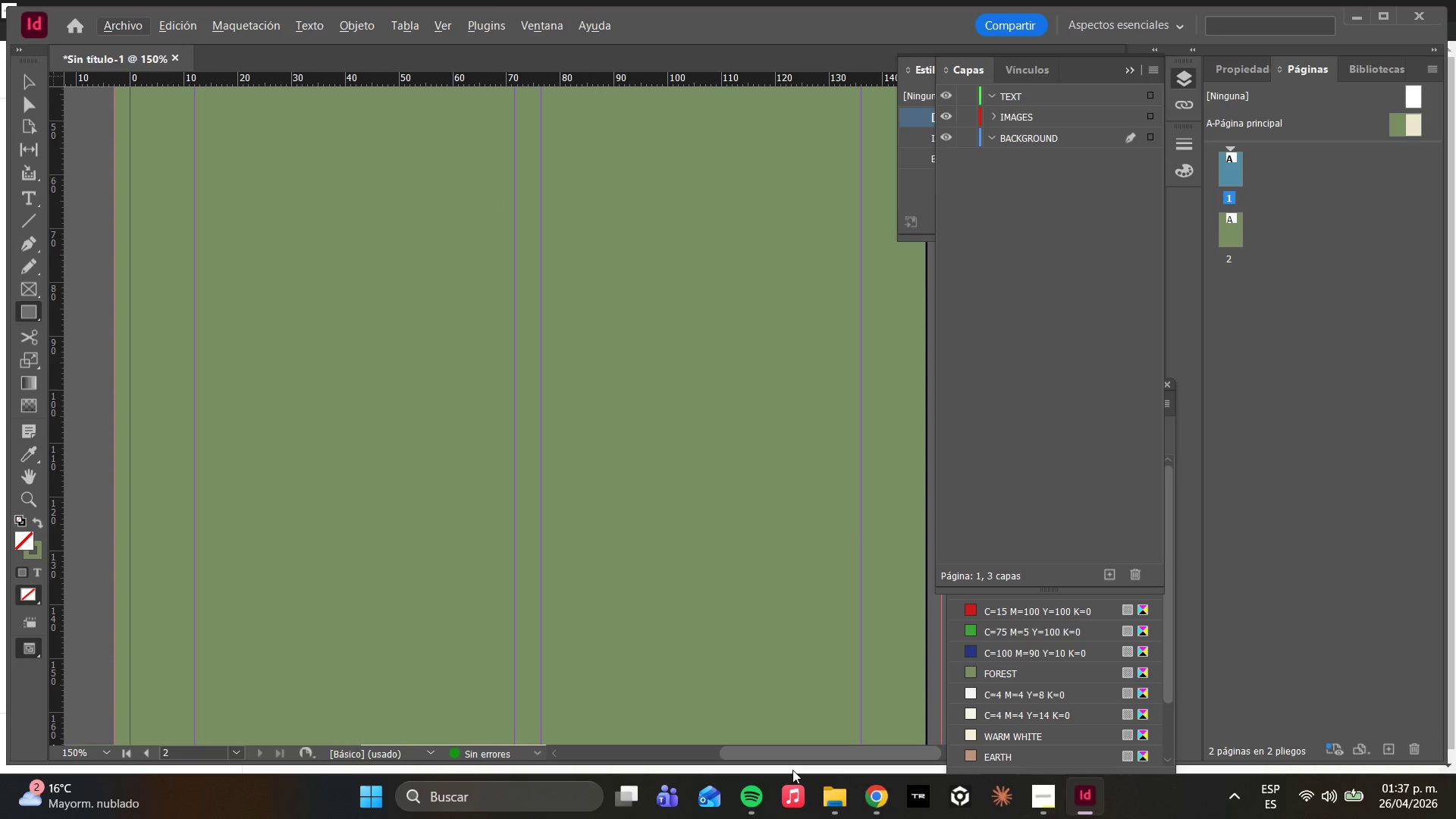 
left_click_drag(start_coordinate=[772, 753], to_coordinate=[829, 765])
 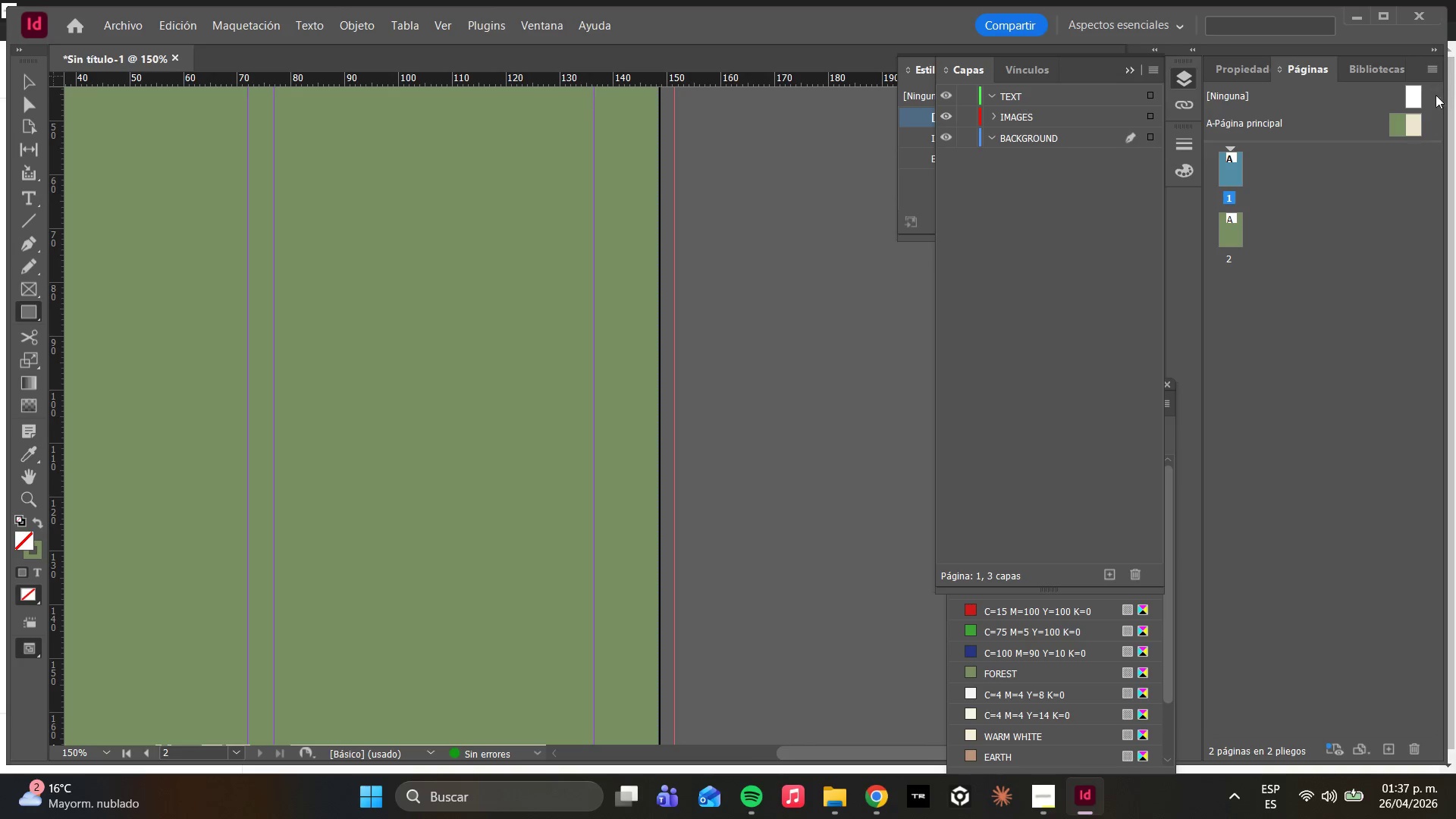 
mouse_move([1408, 118])
 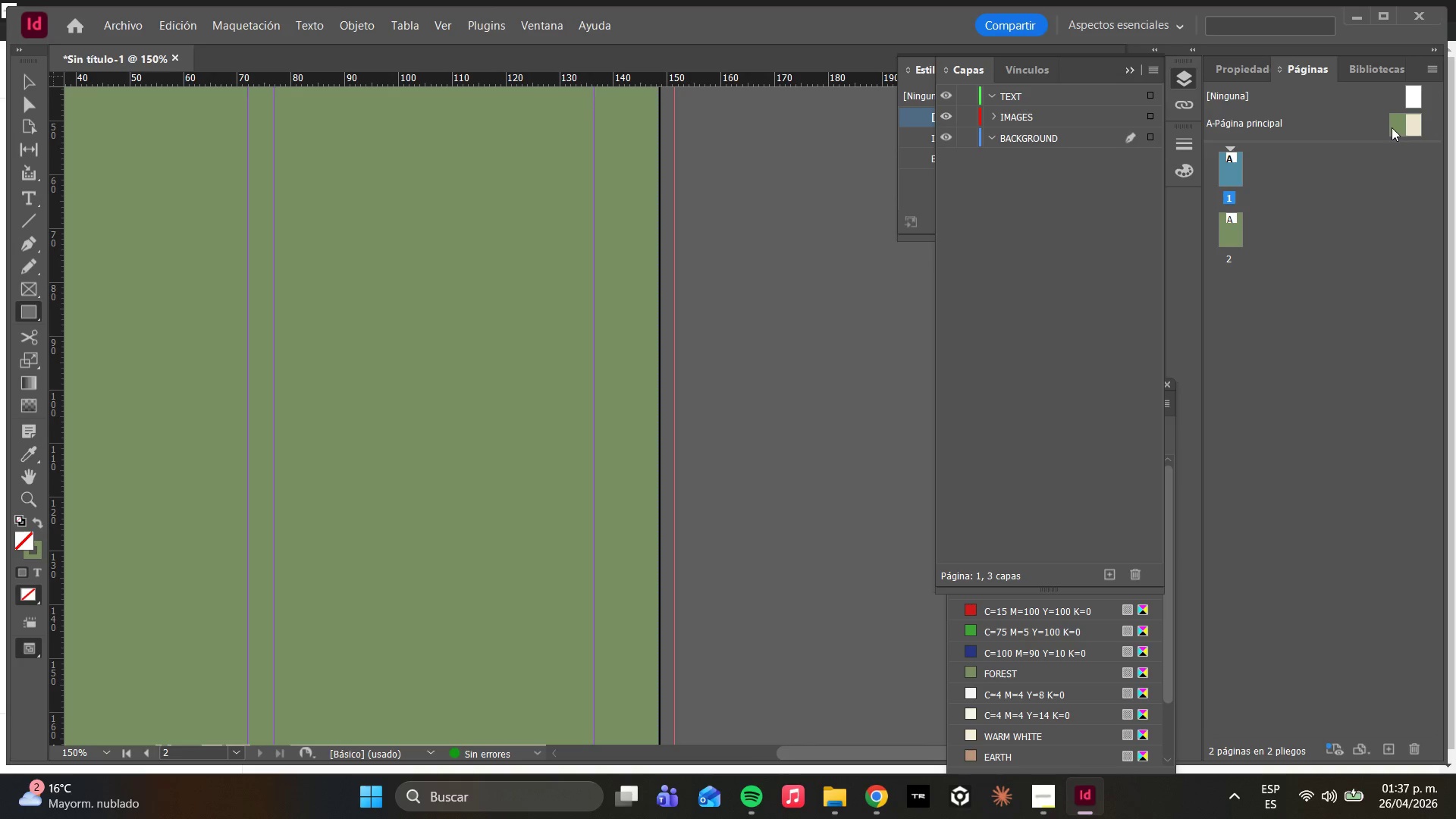 
left_click([1390, 127])
 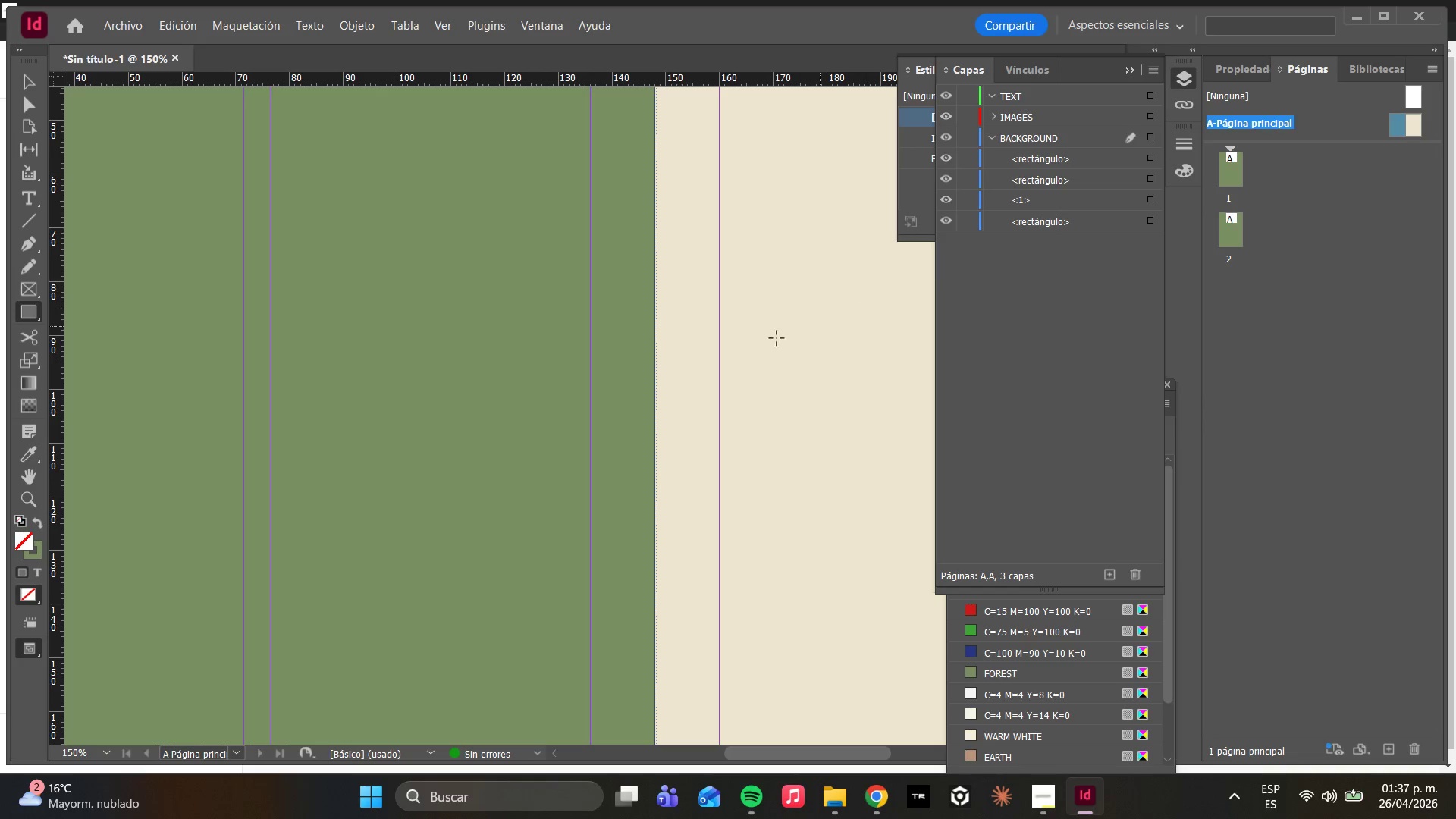 
hold_key(key=AltLeft, duration=1.88)
scroll: coordinate [401, 390], scroll_direction: down, amount: 5.0
 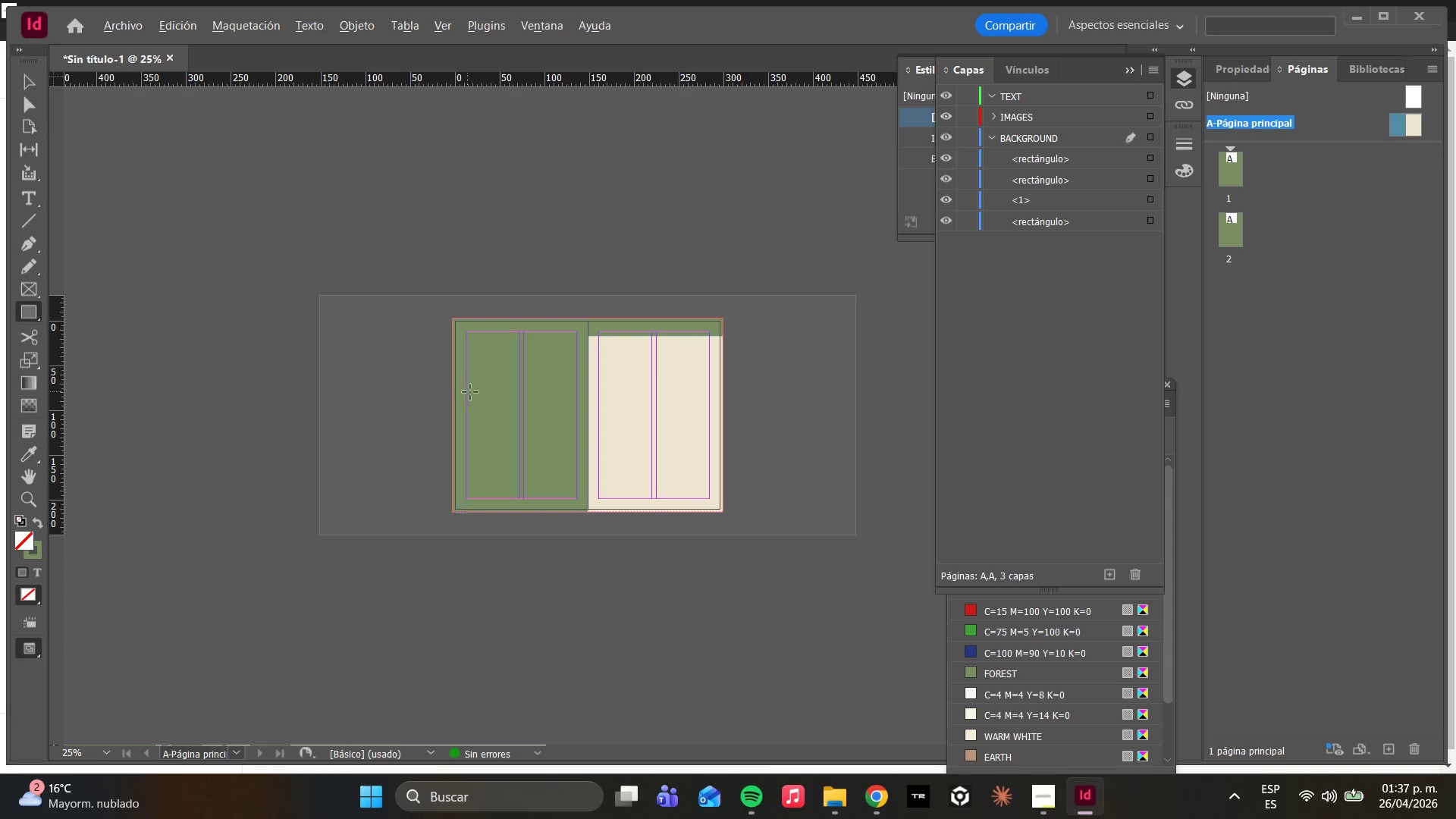 
scroll: coordinate [509, 400], scroll_direction: up, amount: 2.0
 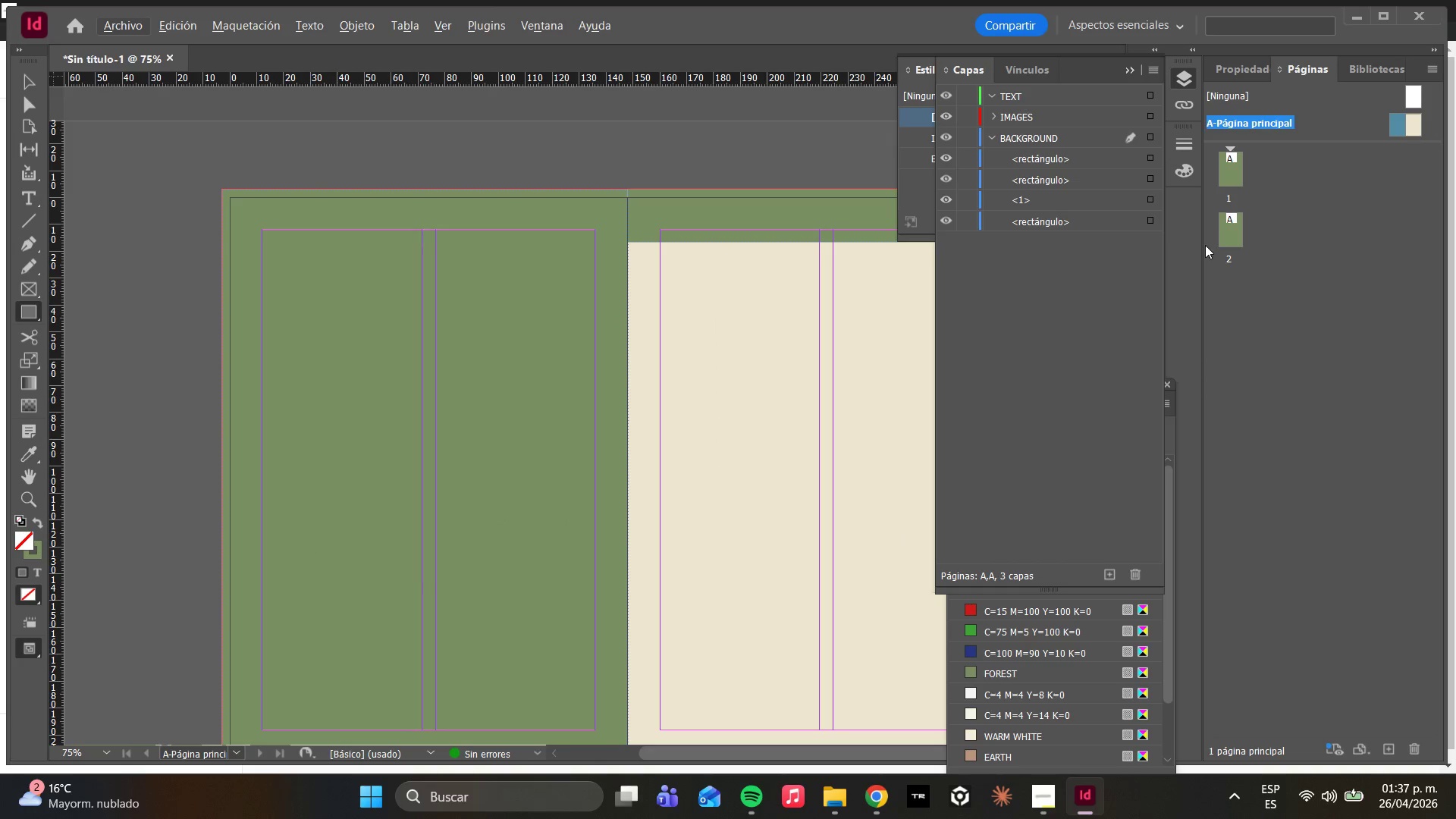 
mouse_move([1137, 230])
 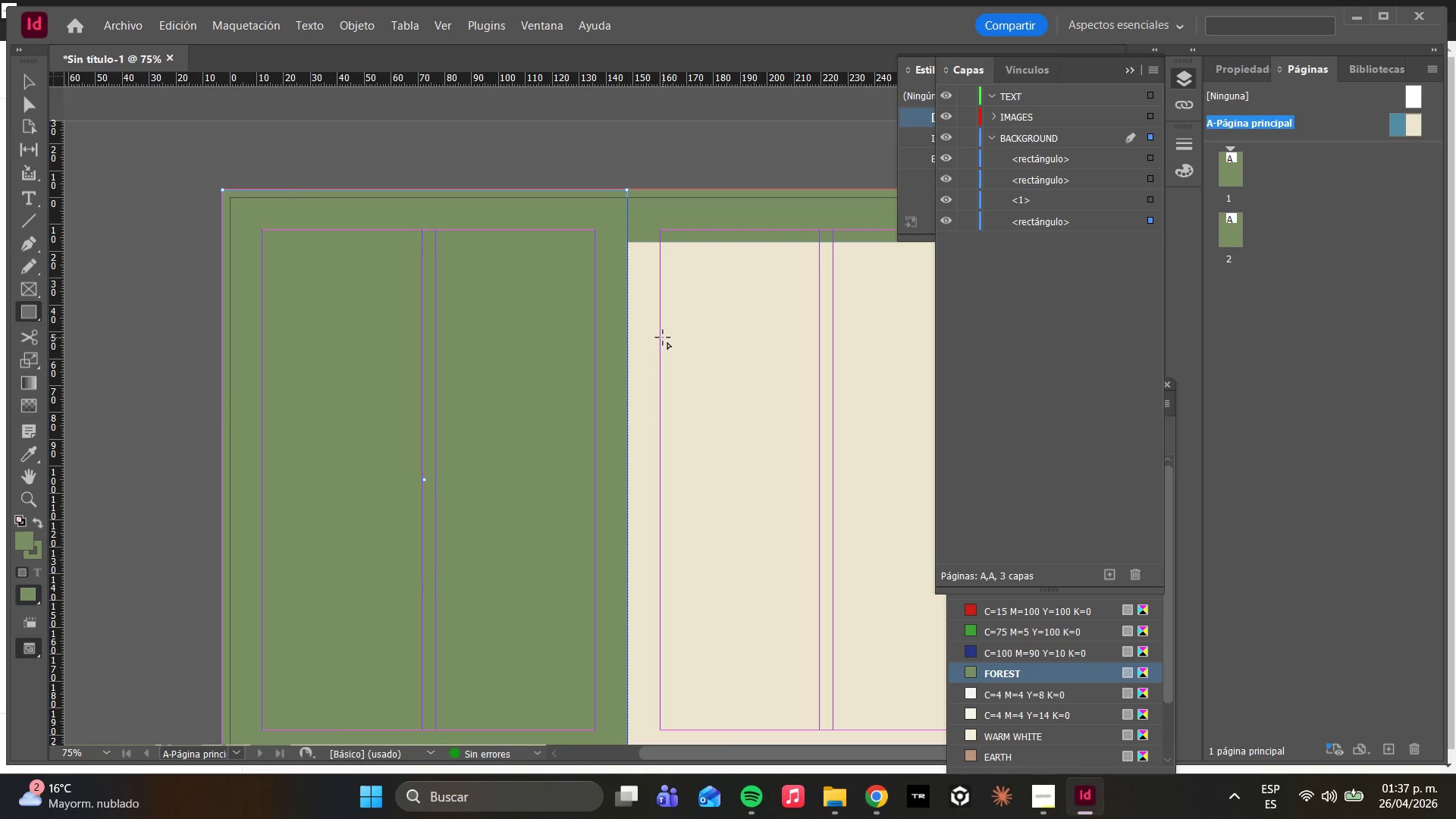 
wait(6.93)
 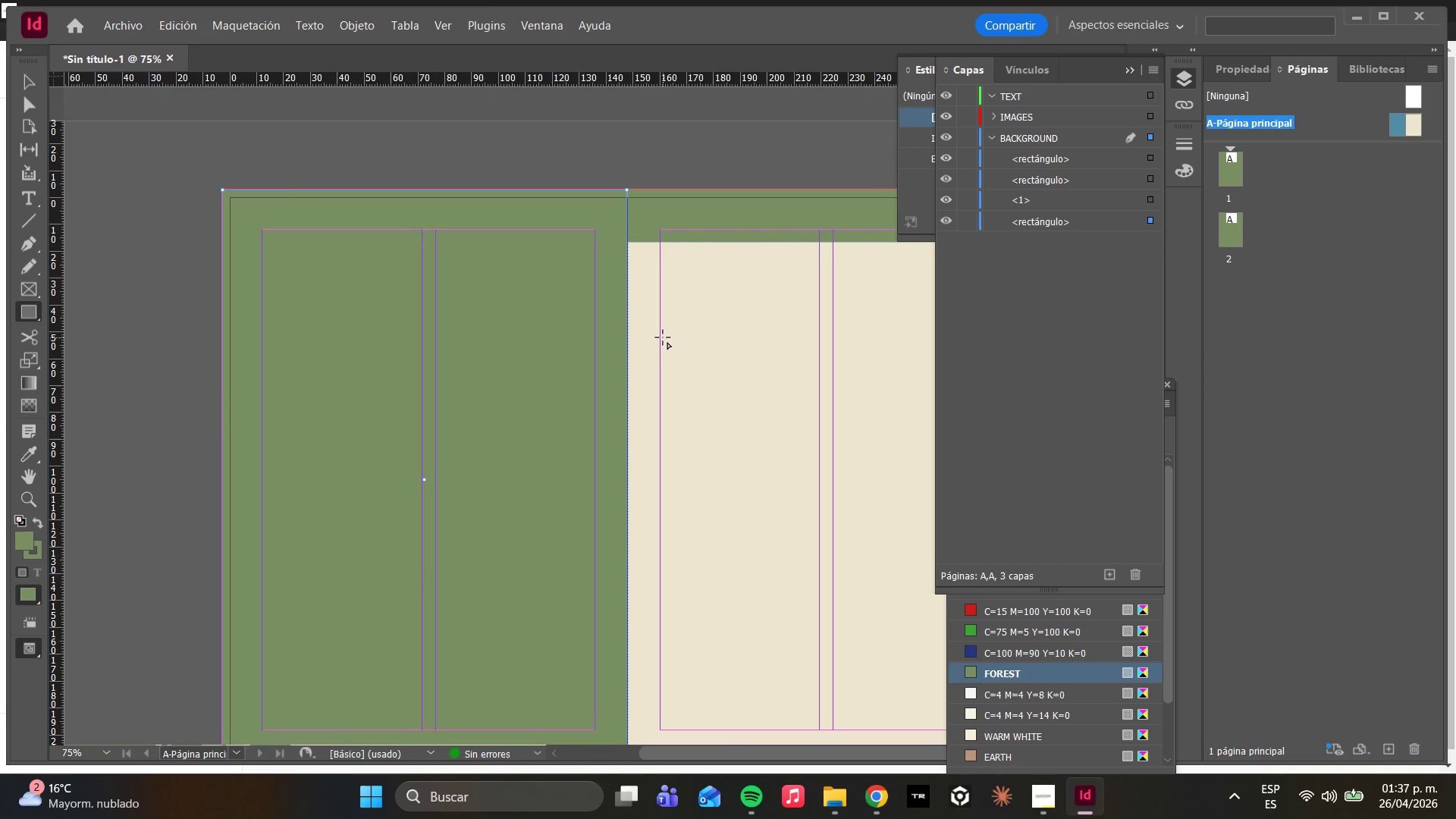 
key(Delete)
 